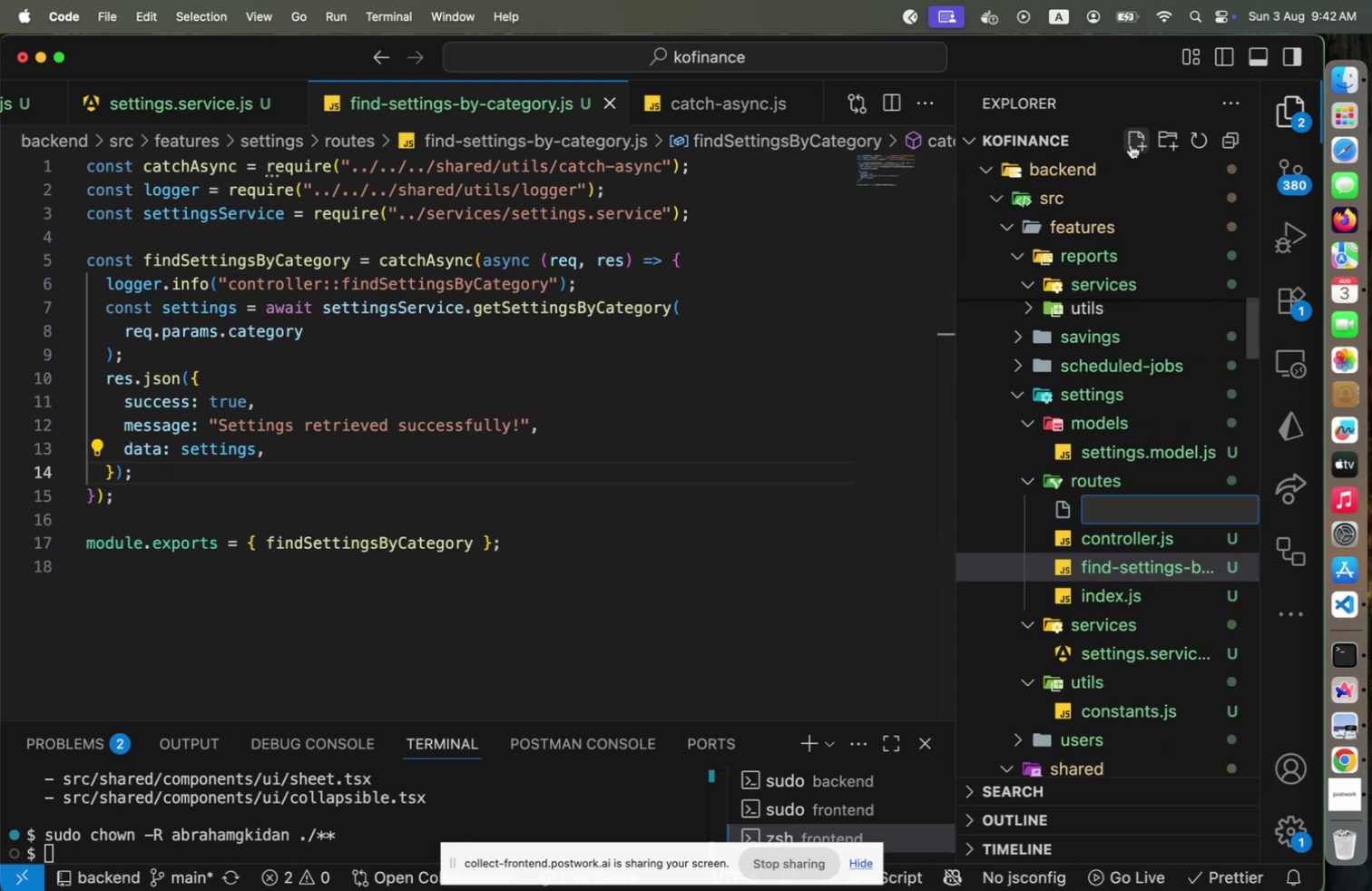 
type(get-systen)
key(Backspace)
key(Backspace)
key(Backspace)
key(Backspace)
key(Backspace)
key(Backspace)
type(akk)
key(Backspace)
key(Backspace)
type(ll-settings.)
 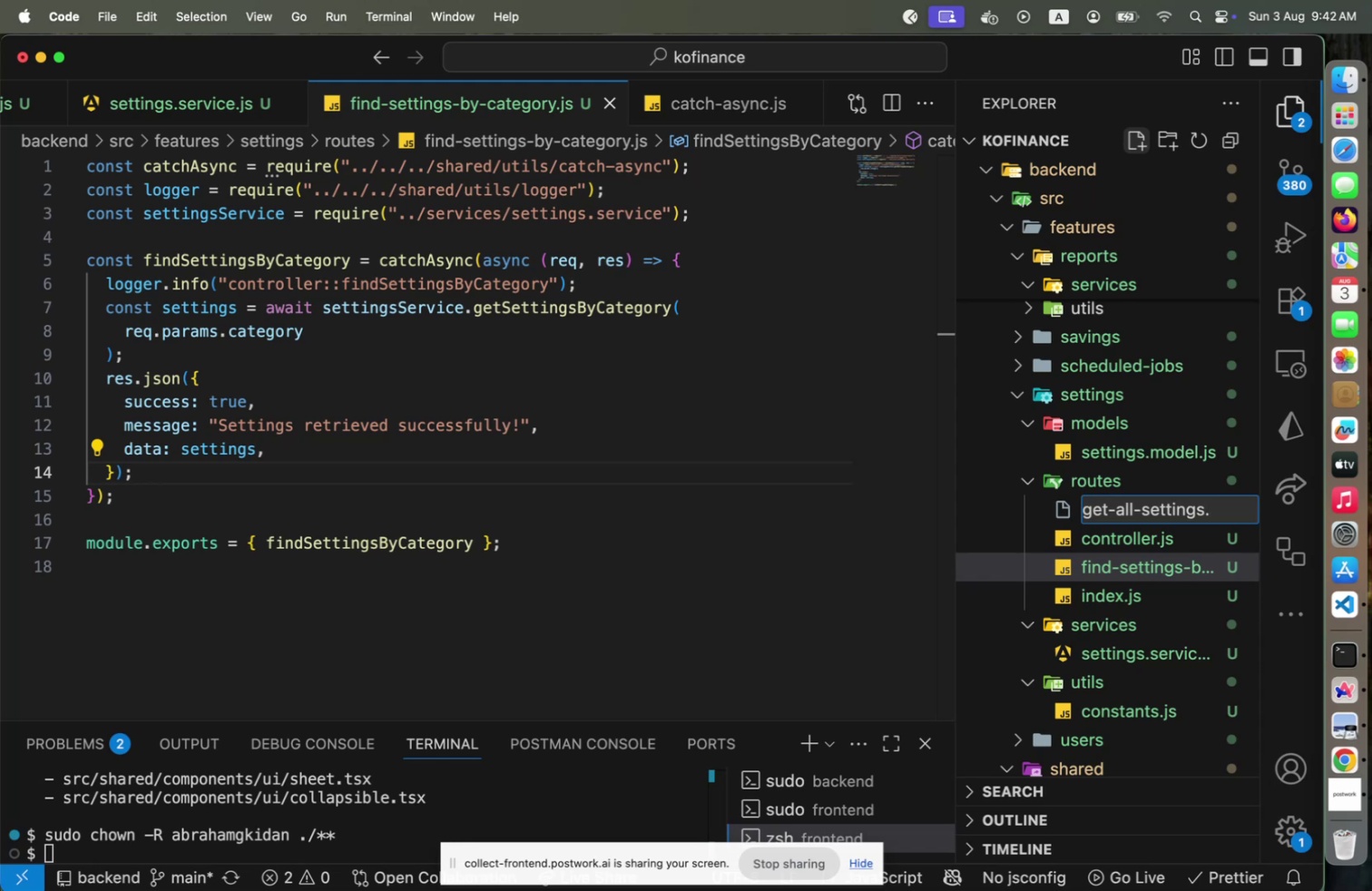 
wait(6.49)
 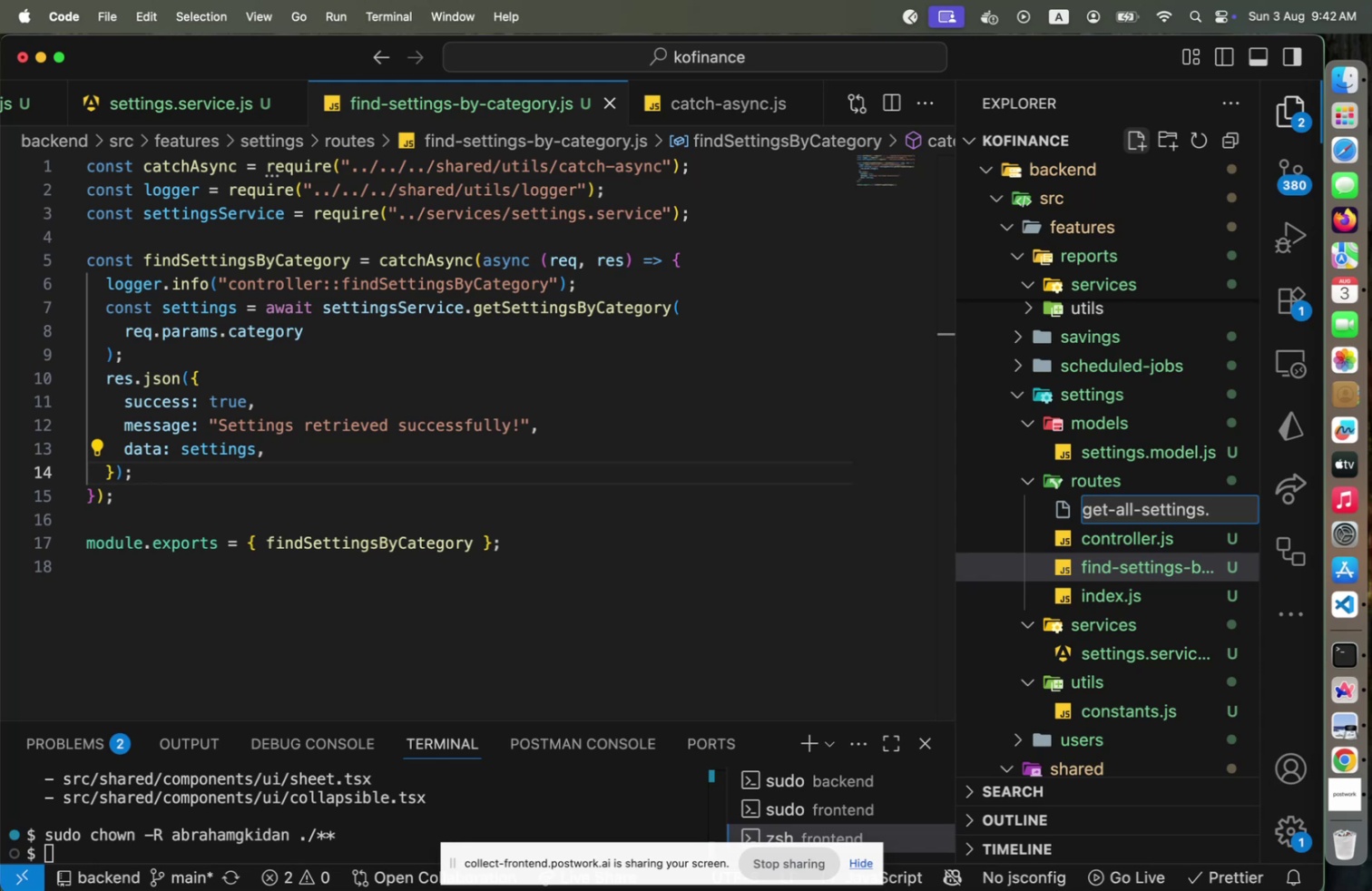 
type(js)
 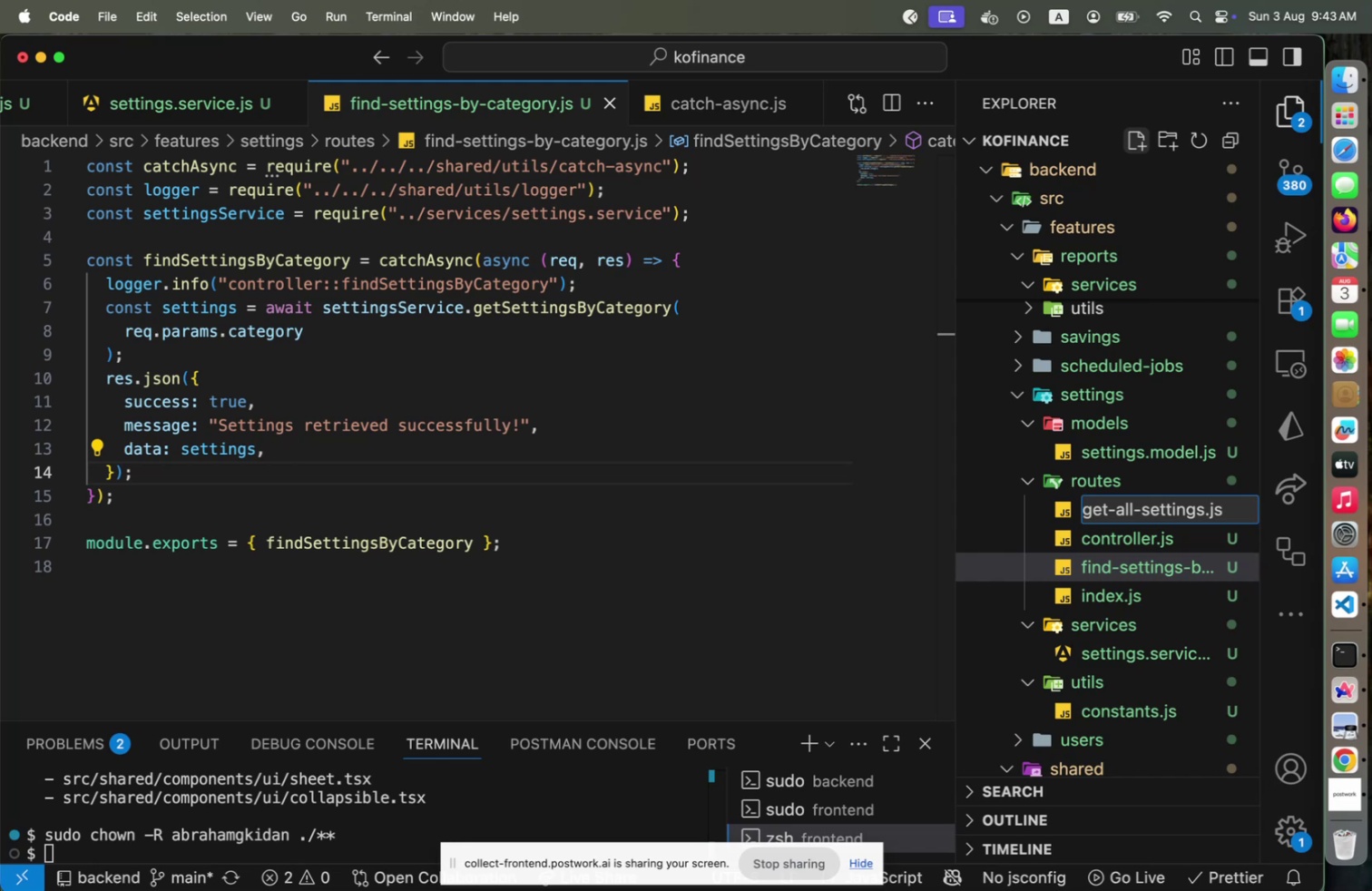 
hold_key(key=ArrowLeft, duration=0.32)
 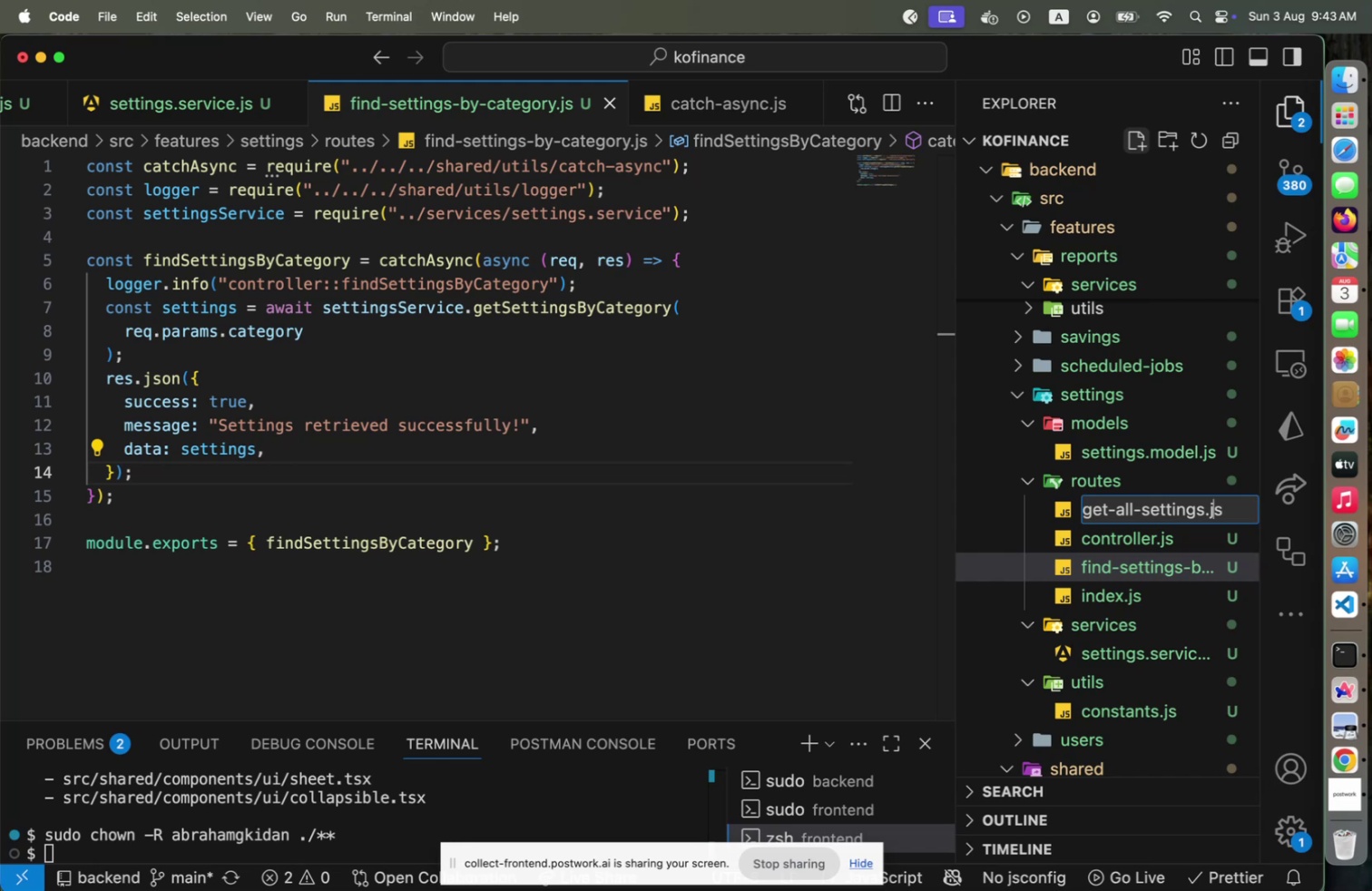 
key(ArrowRight)
 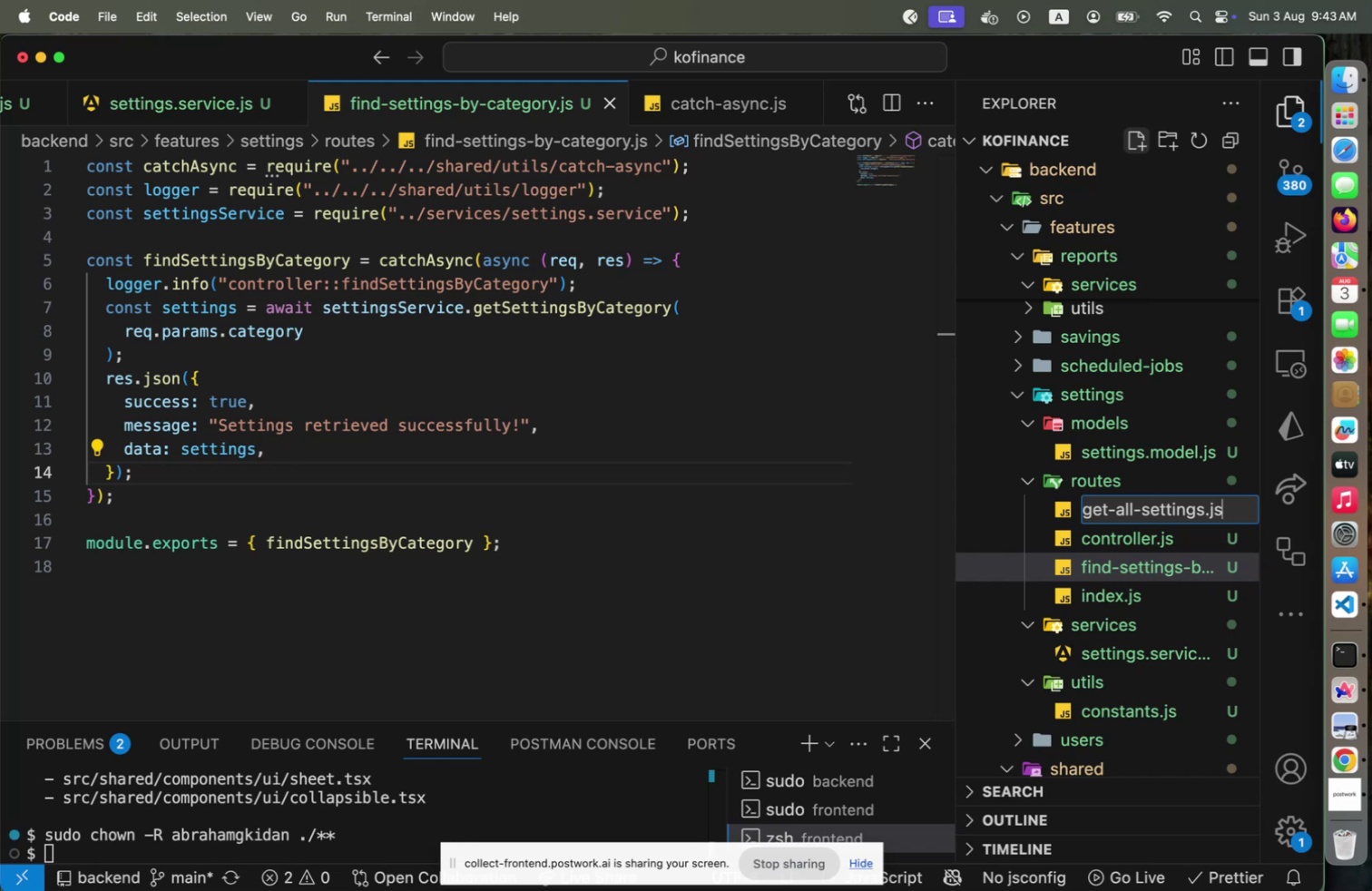 
key(Enter)
 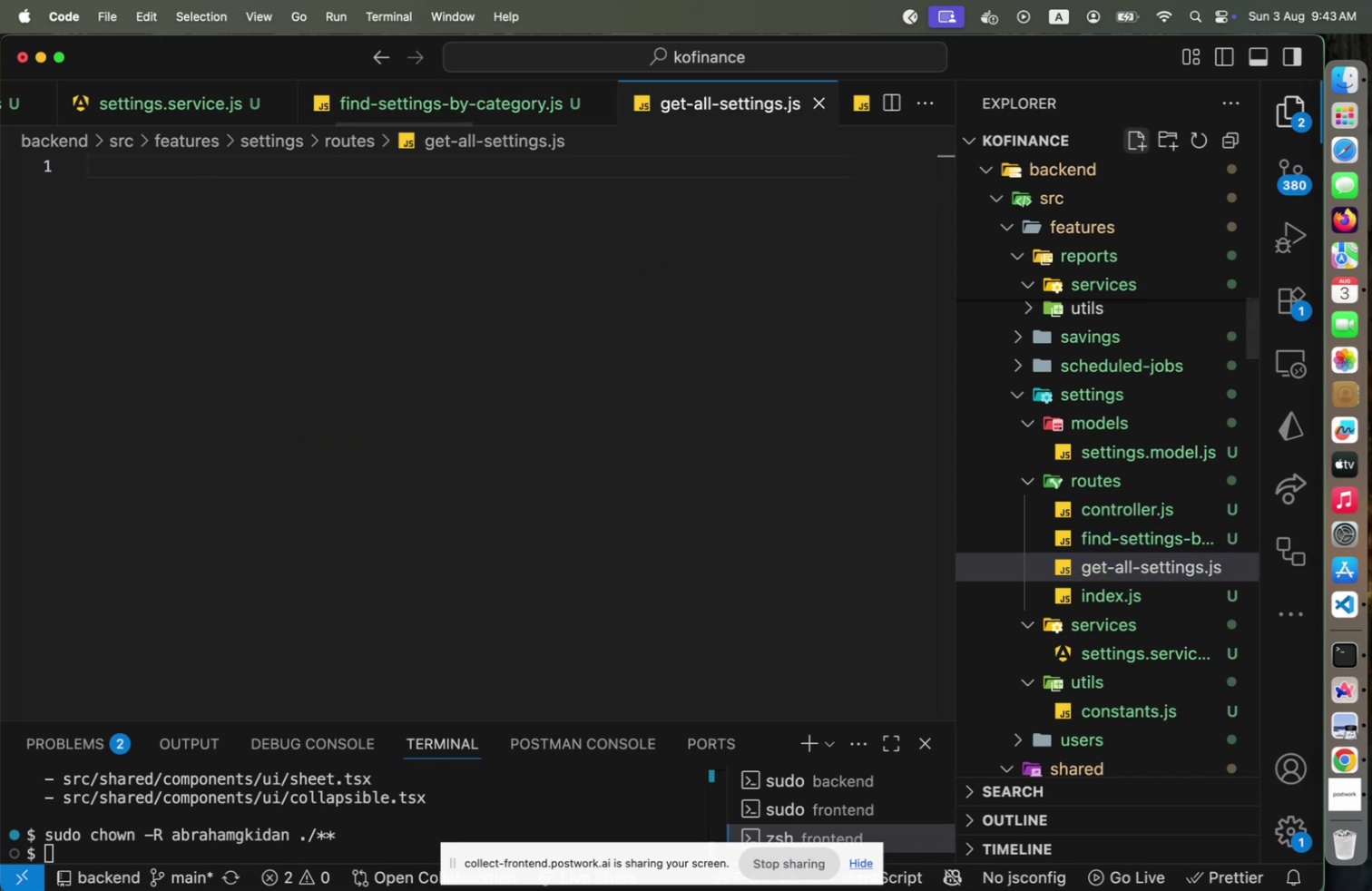 
key(Enter)
 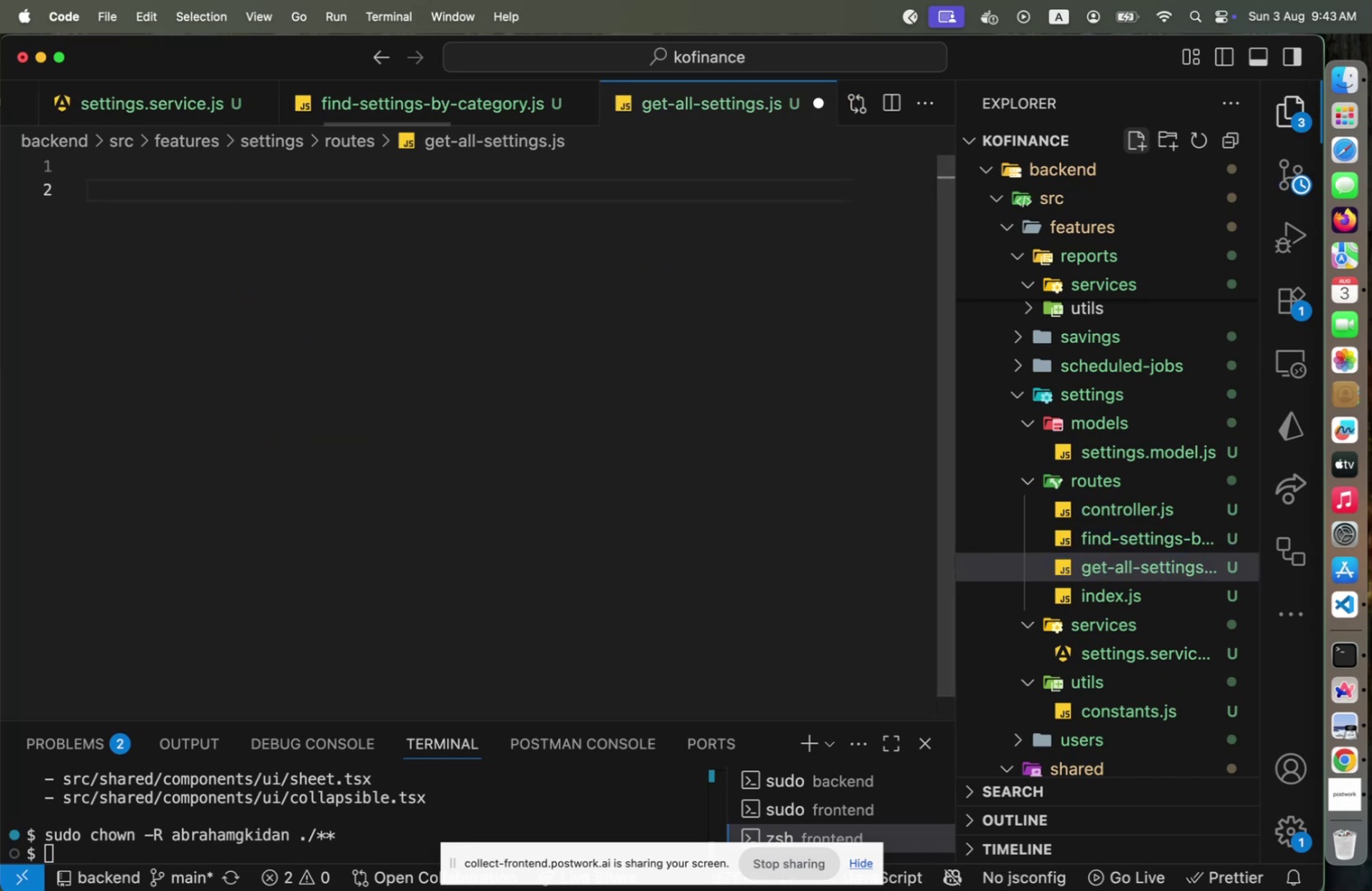 
type(const [Home])
 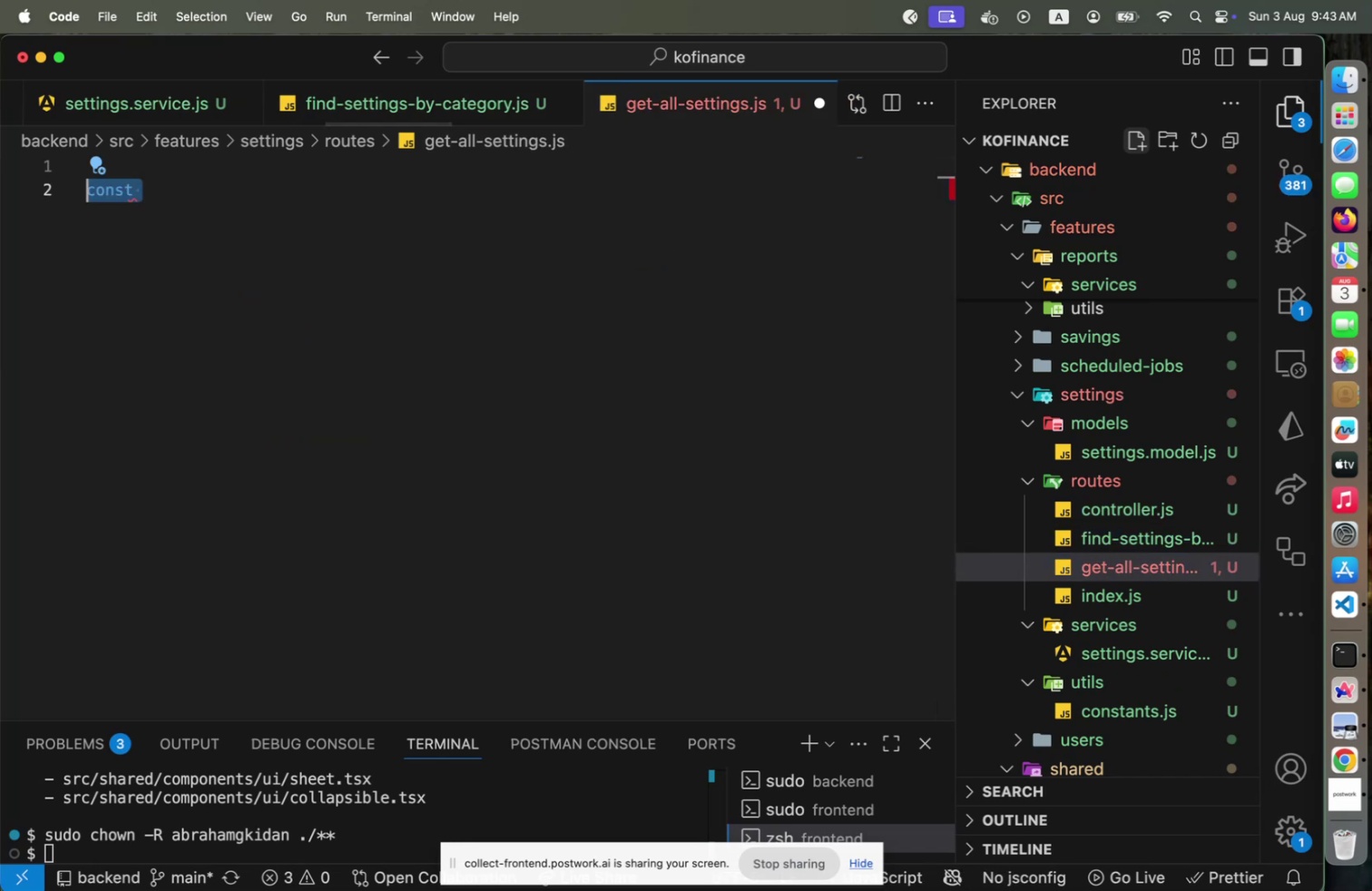 
key(Meta+CommandLeft)
 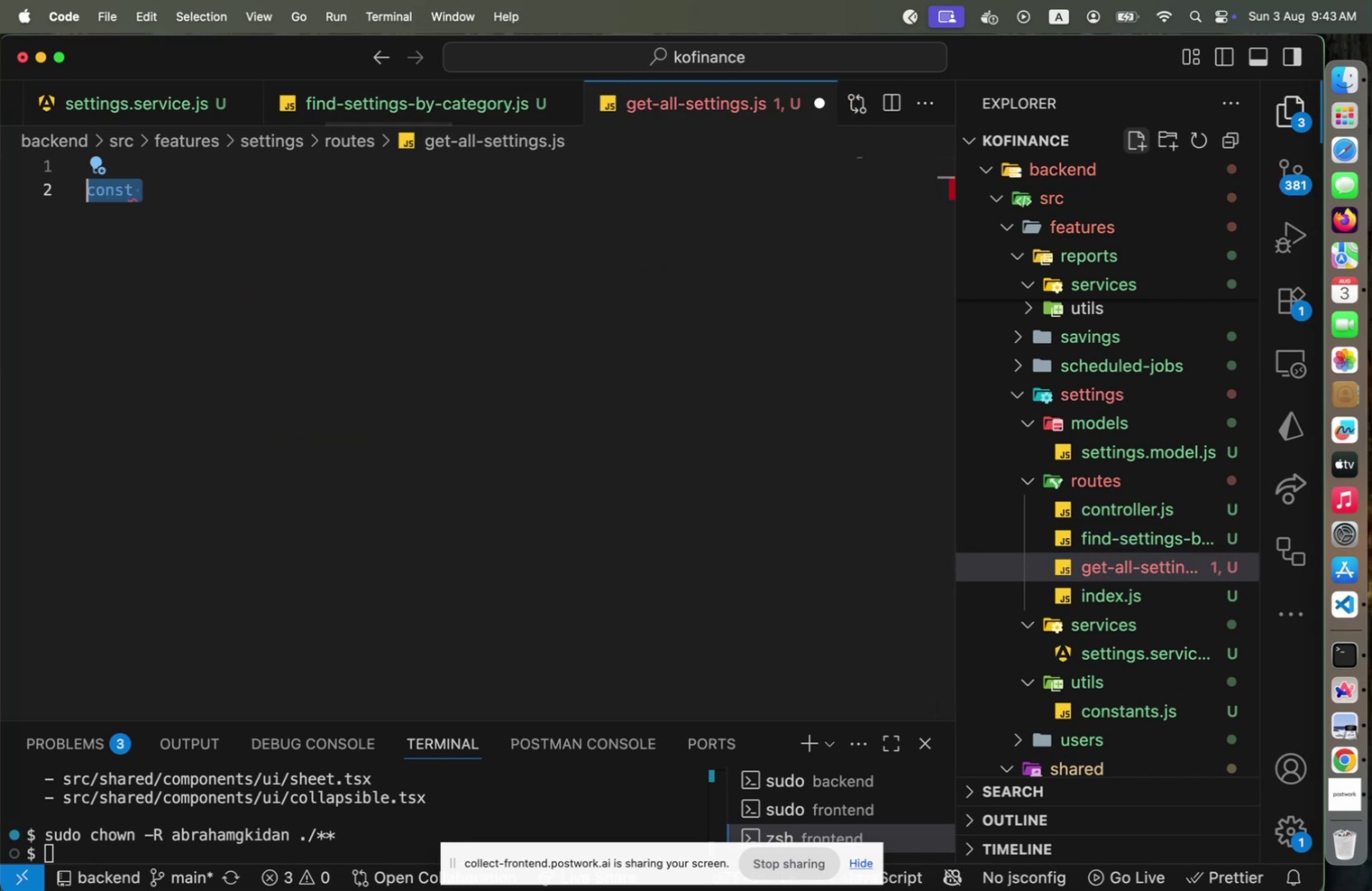 
key(Meta+V)
 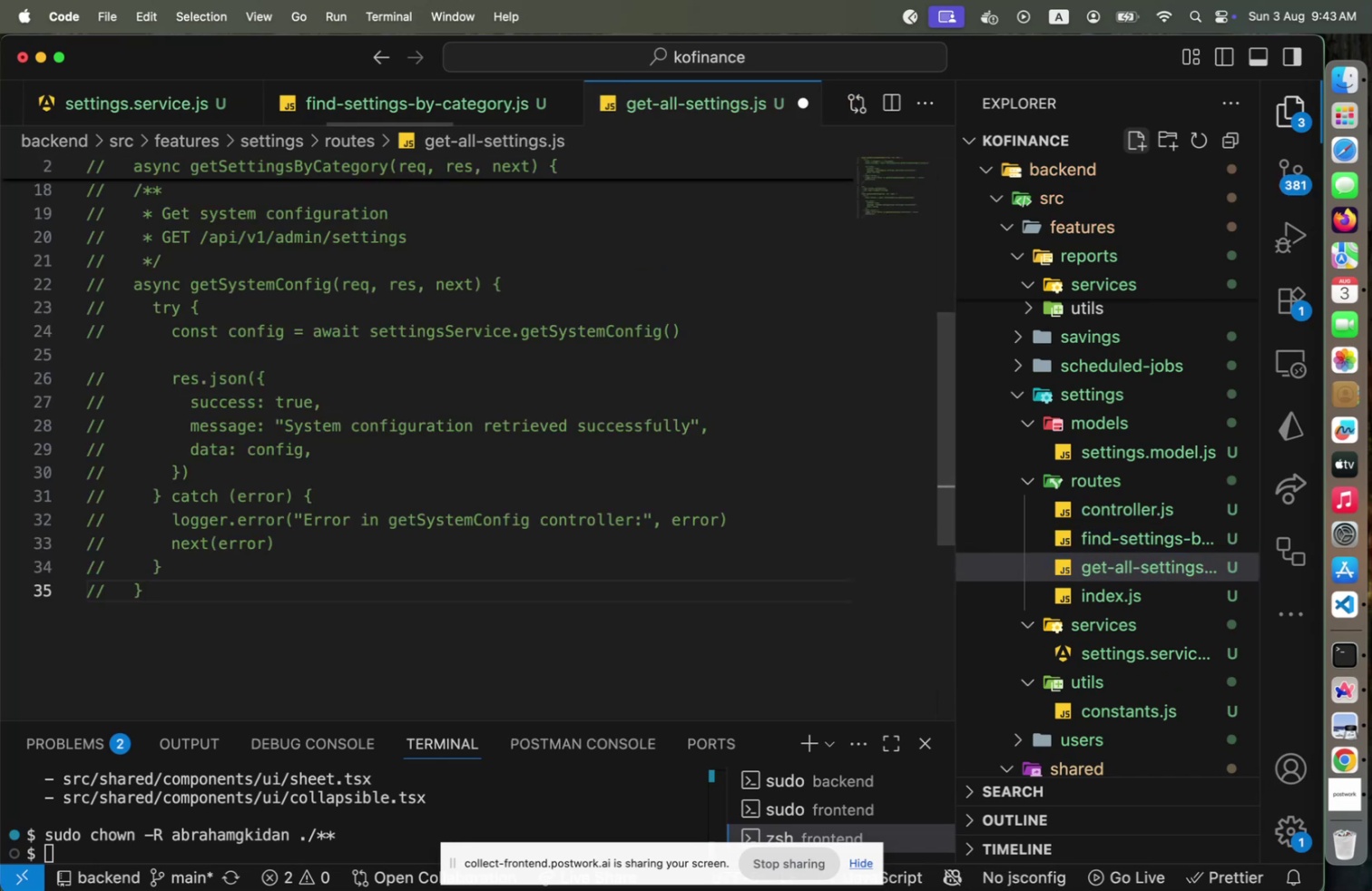 
hold_key(key=ArrowUp, duration=1.14)
 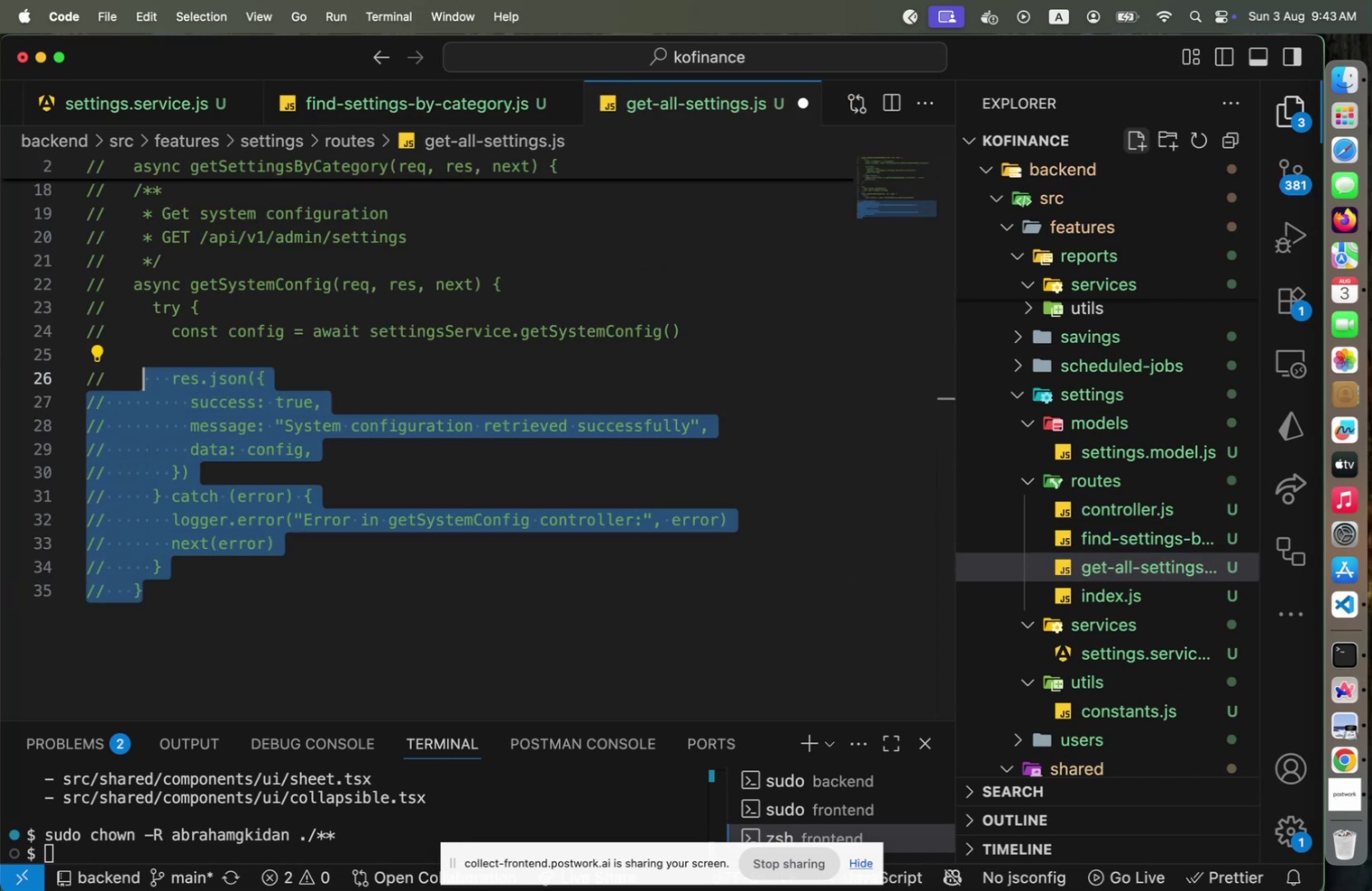 
key(Shift+ArrowUp)
 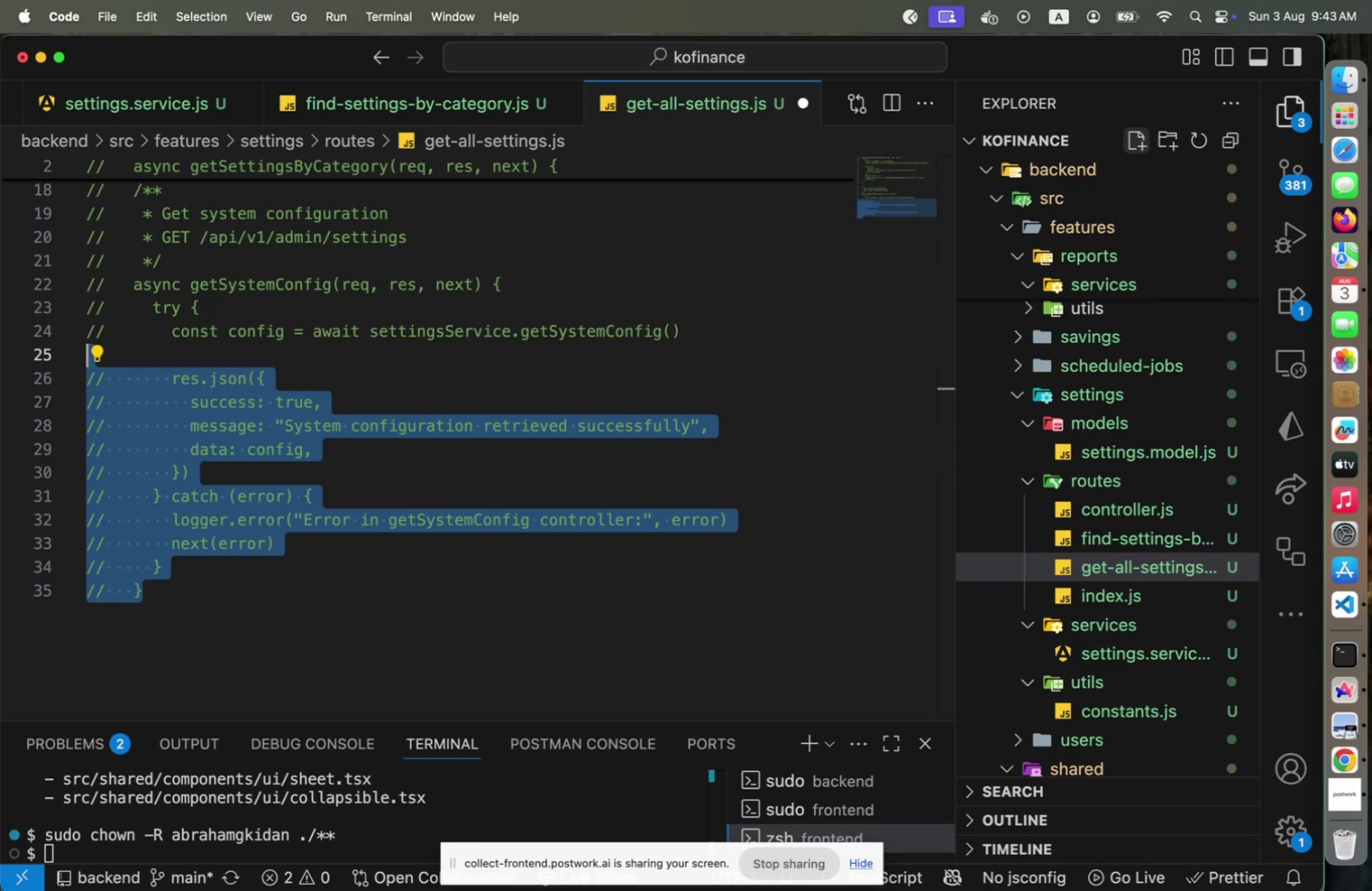 
key(Shift+ArrowUp)
 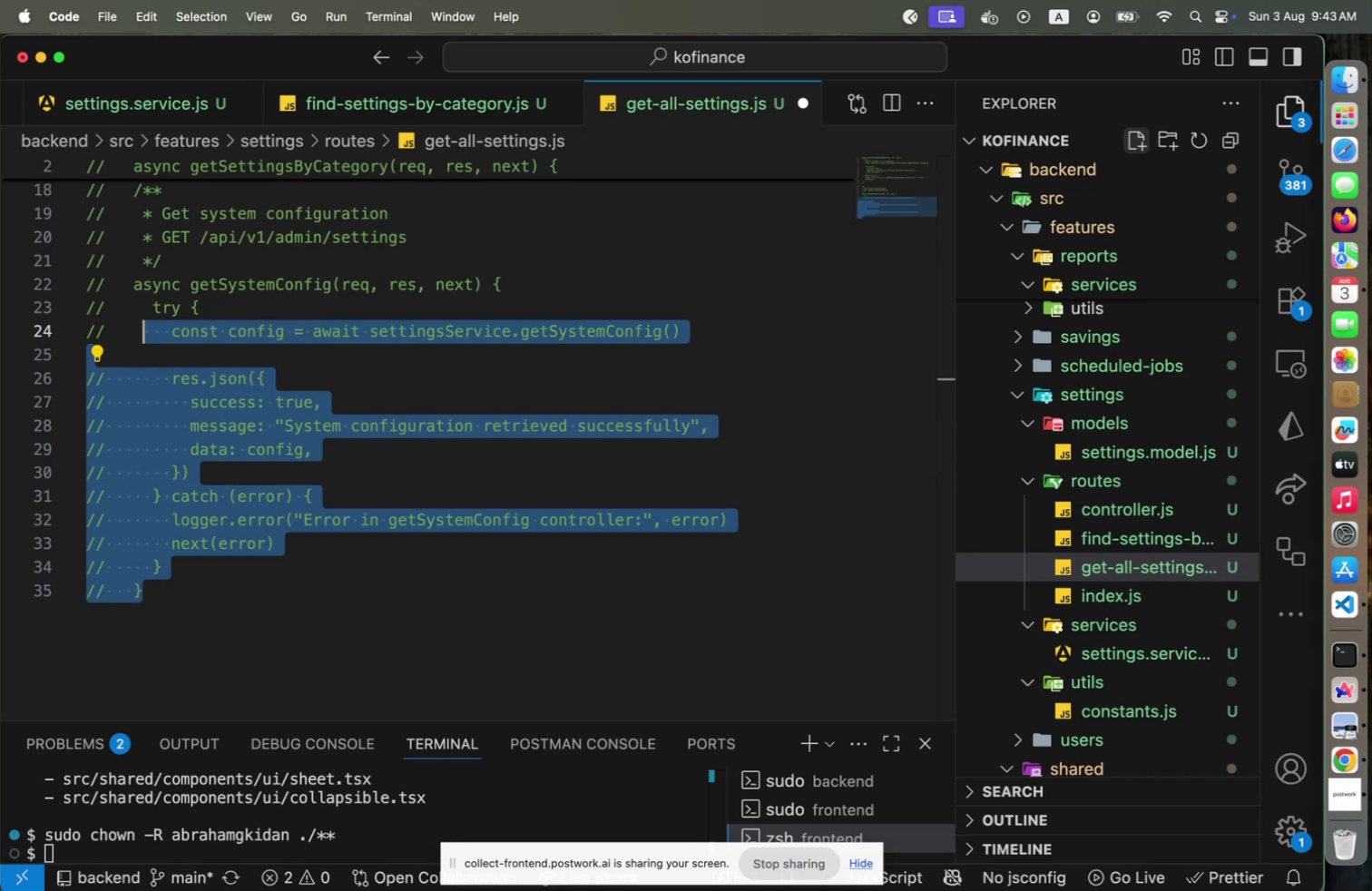 
key(Shift+ArrowUp)
 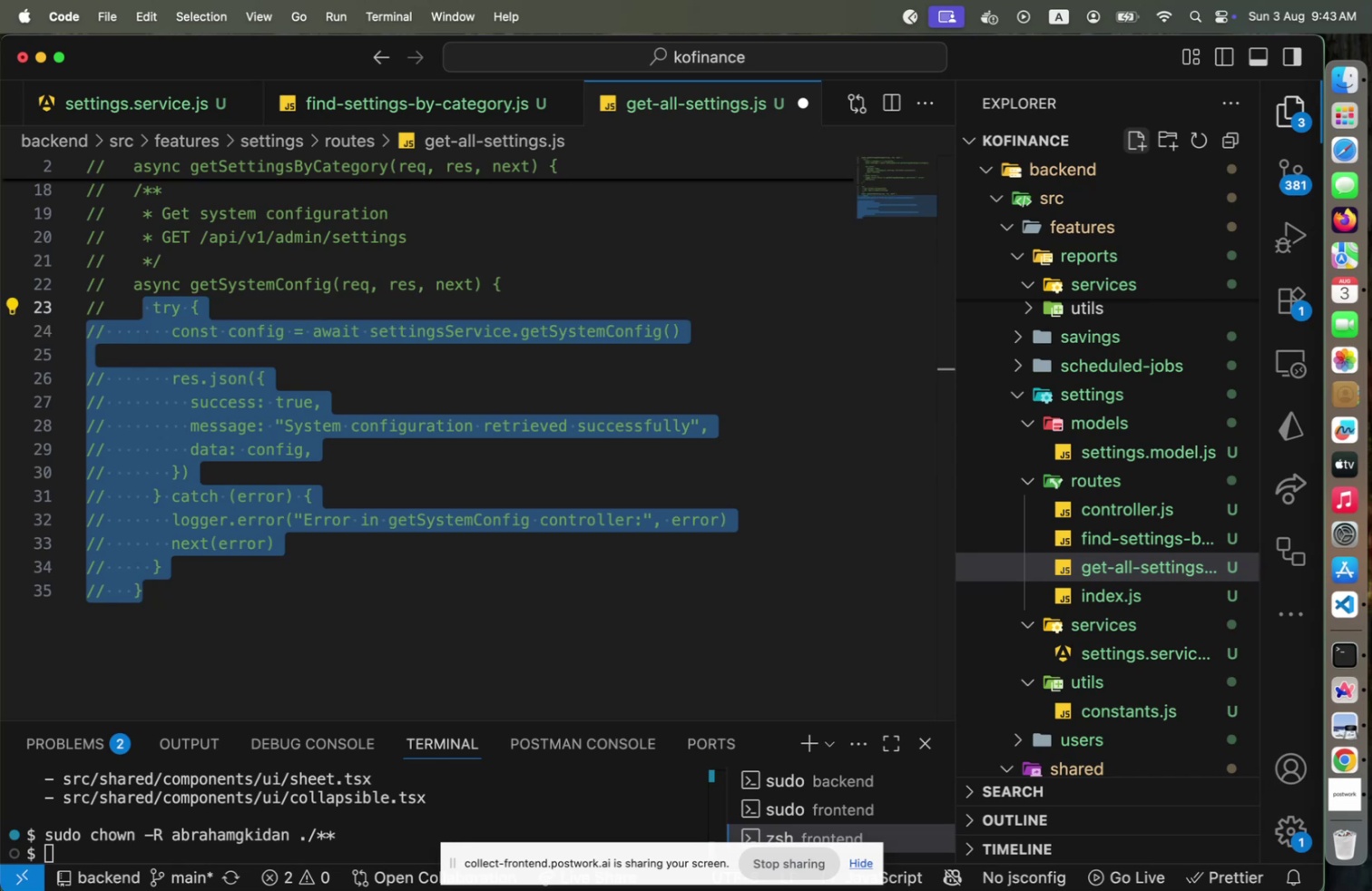 
key(Shift+ArrowUp)
 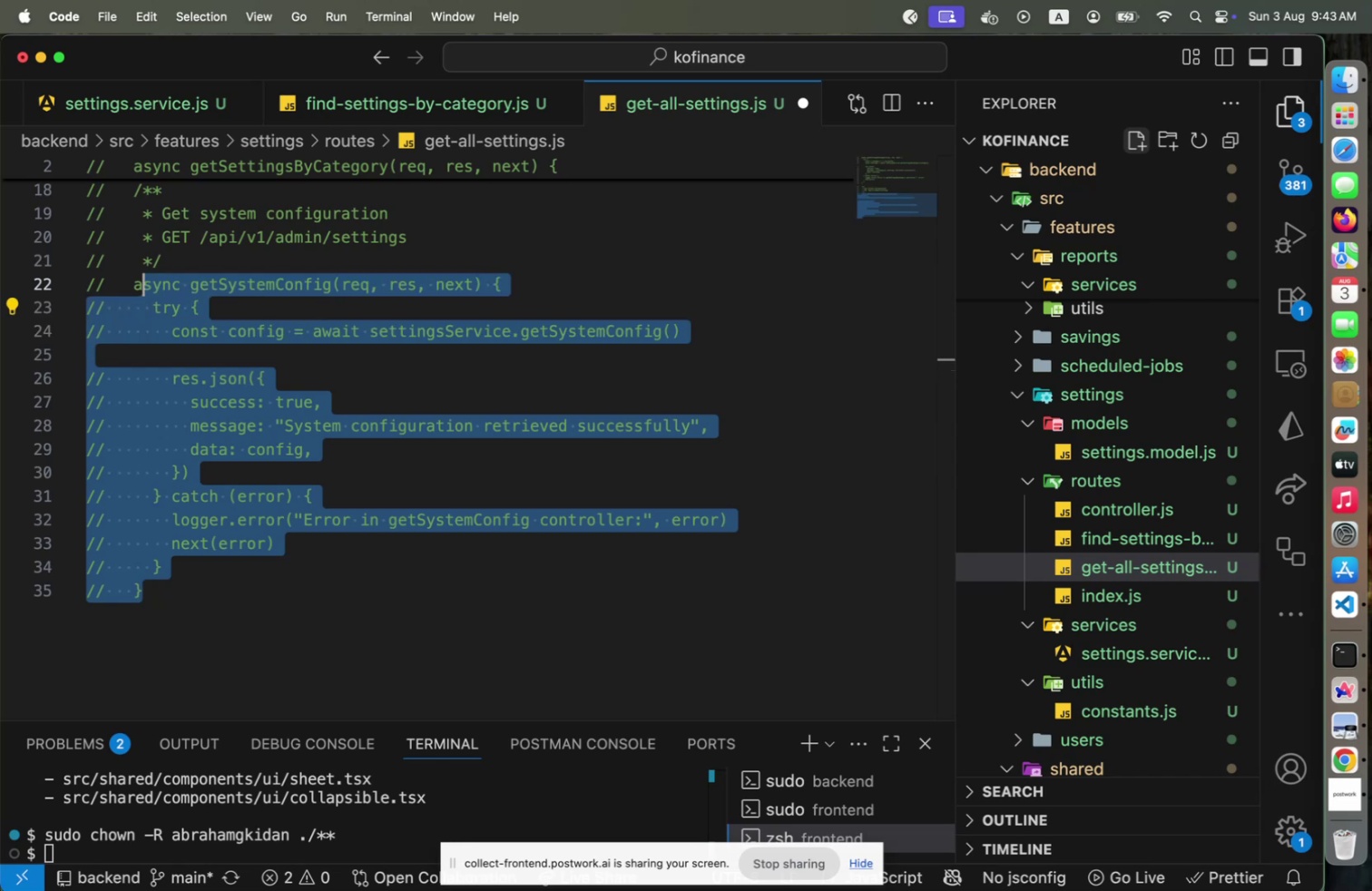 
key(Shift+Home)
 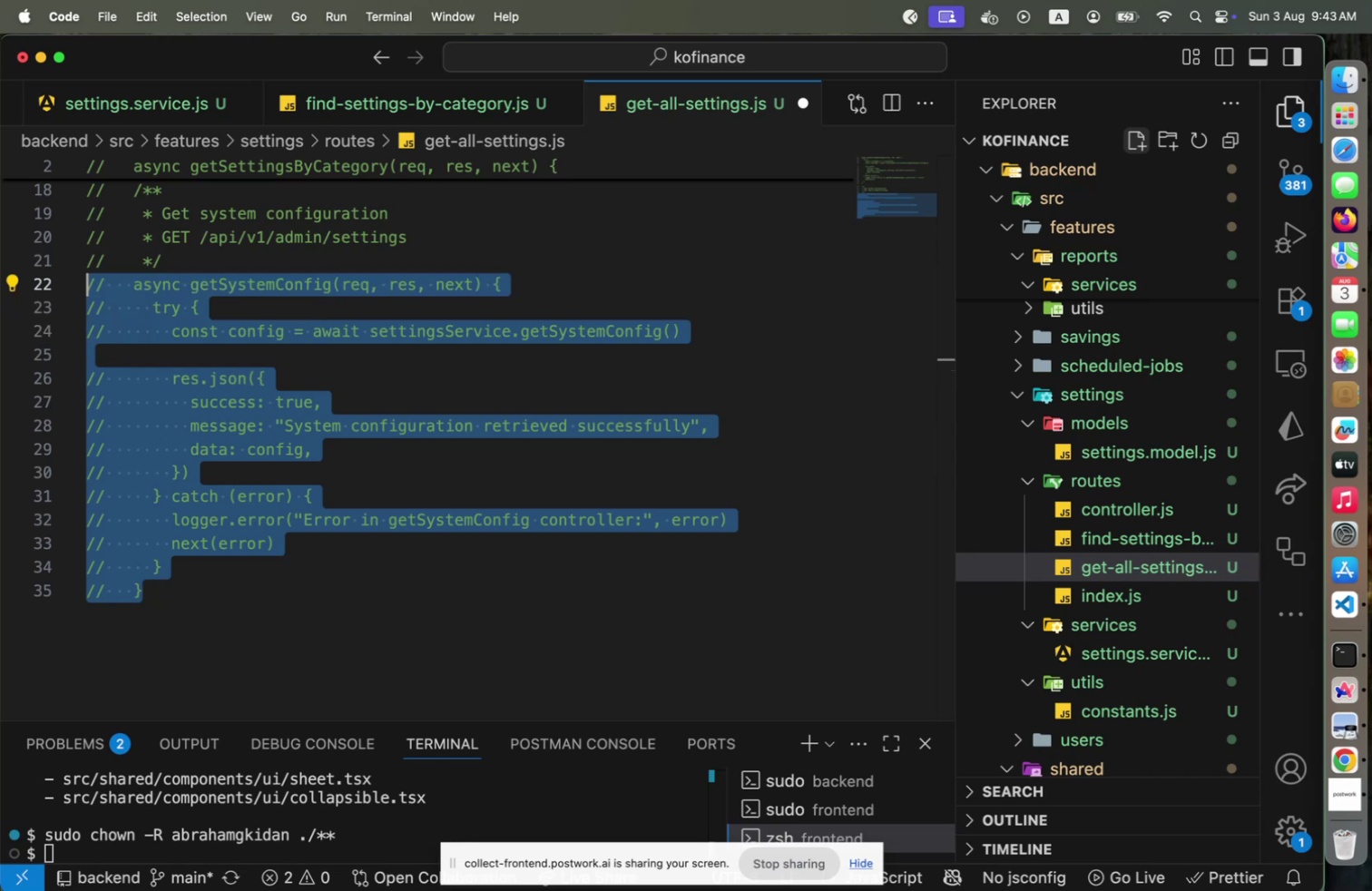 
key(Meta+Slash)
 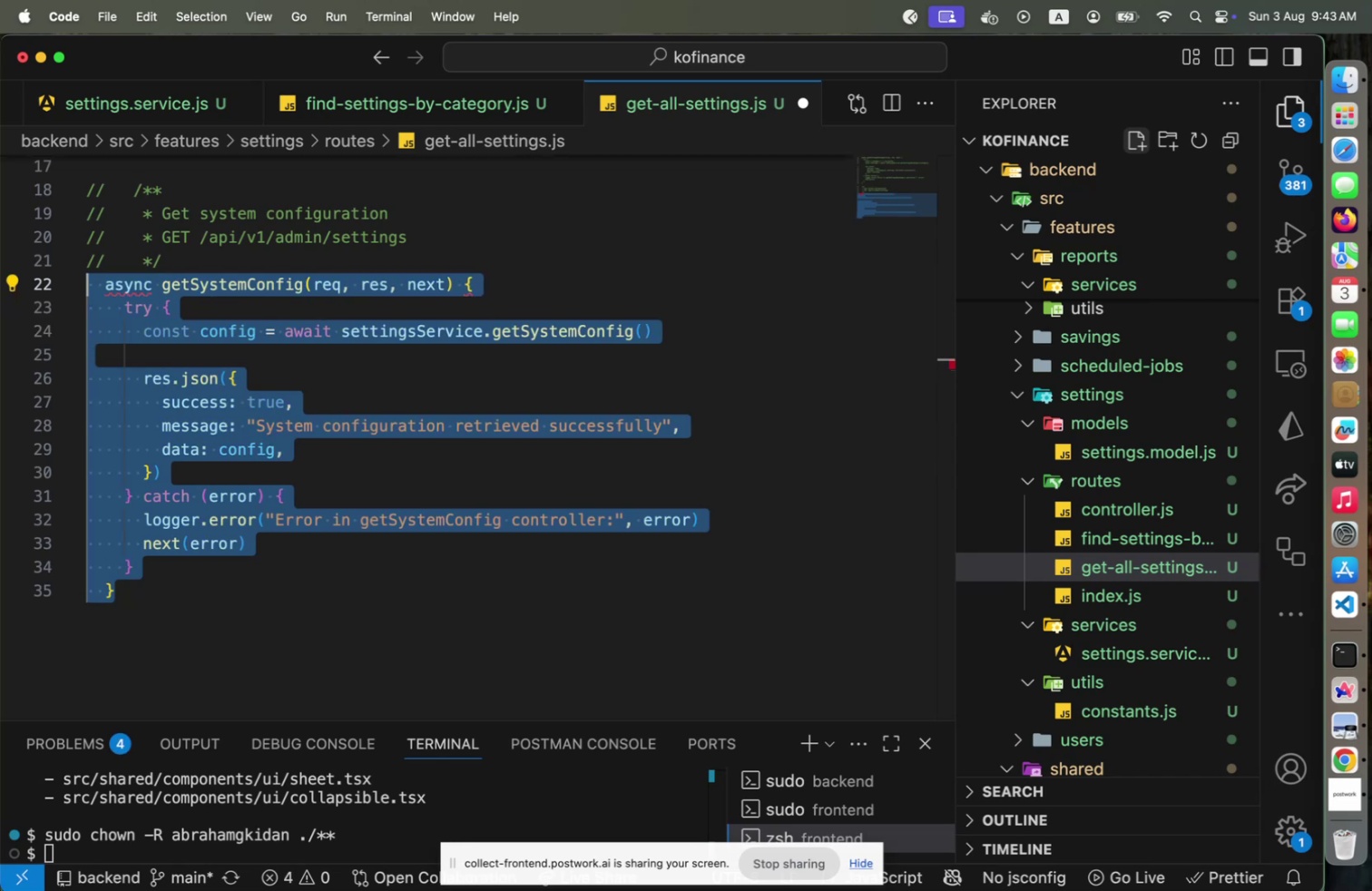 
key(ArrowLeft)
 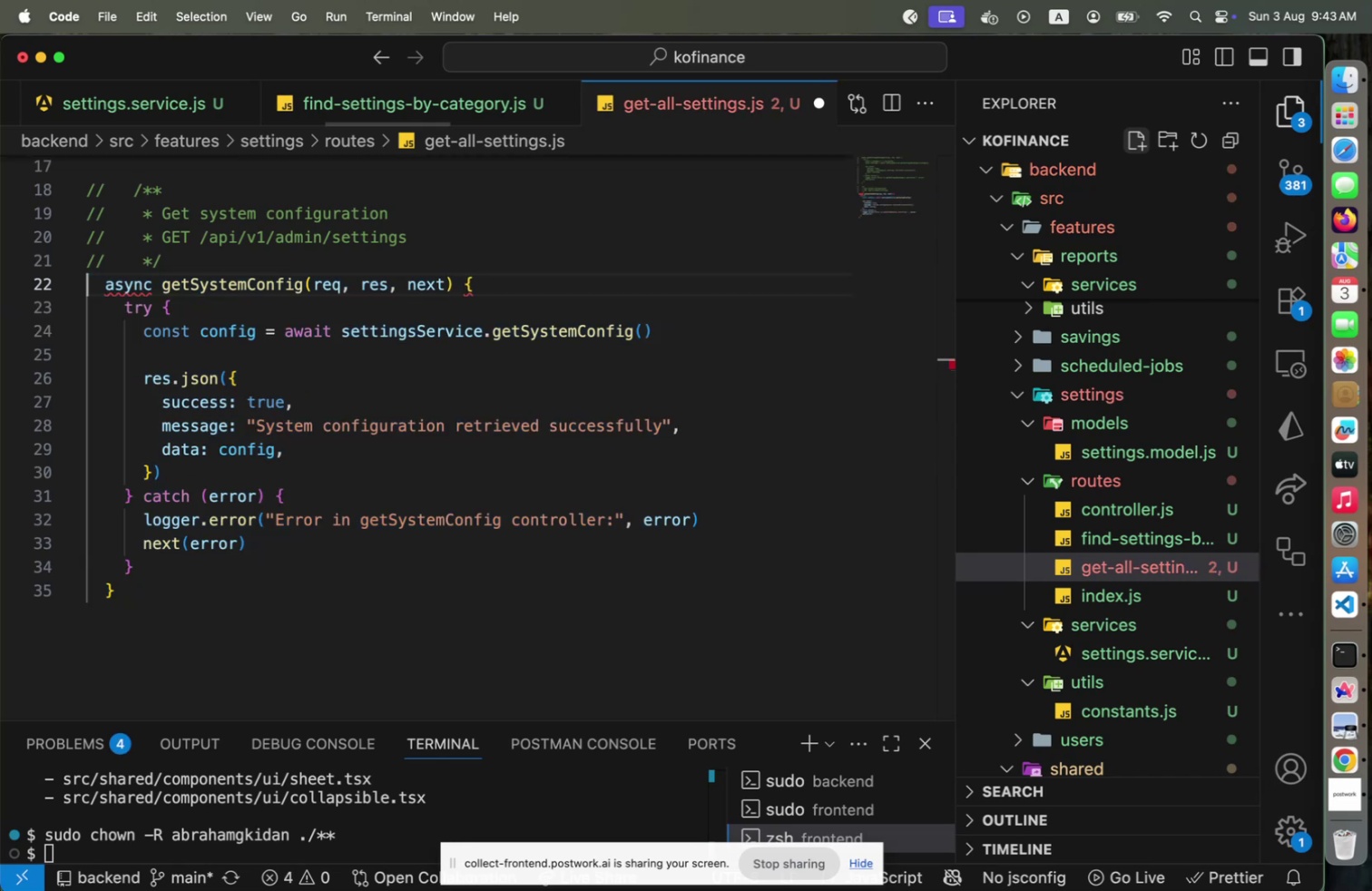 
hold_key(key=ArrowDown, duration=0.67)
 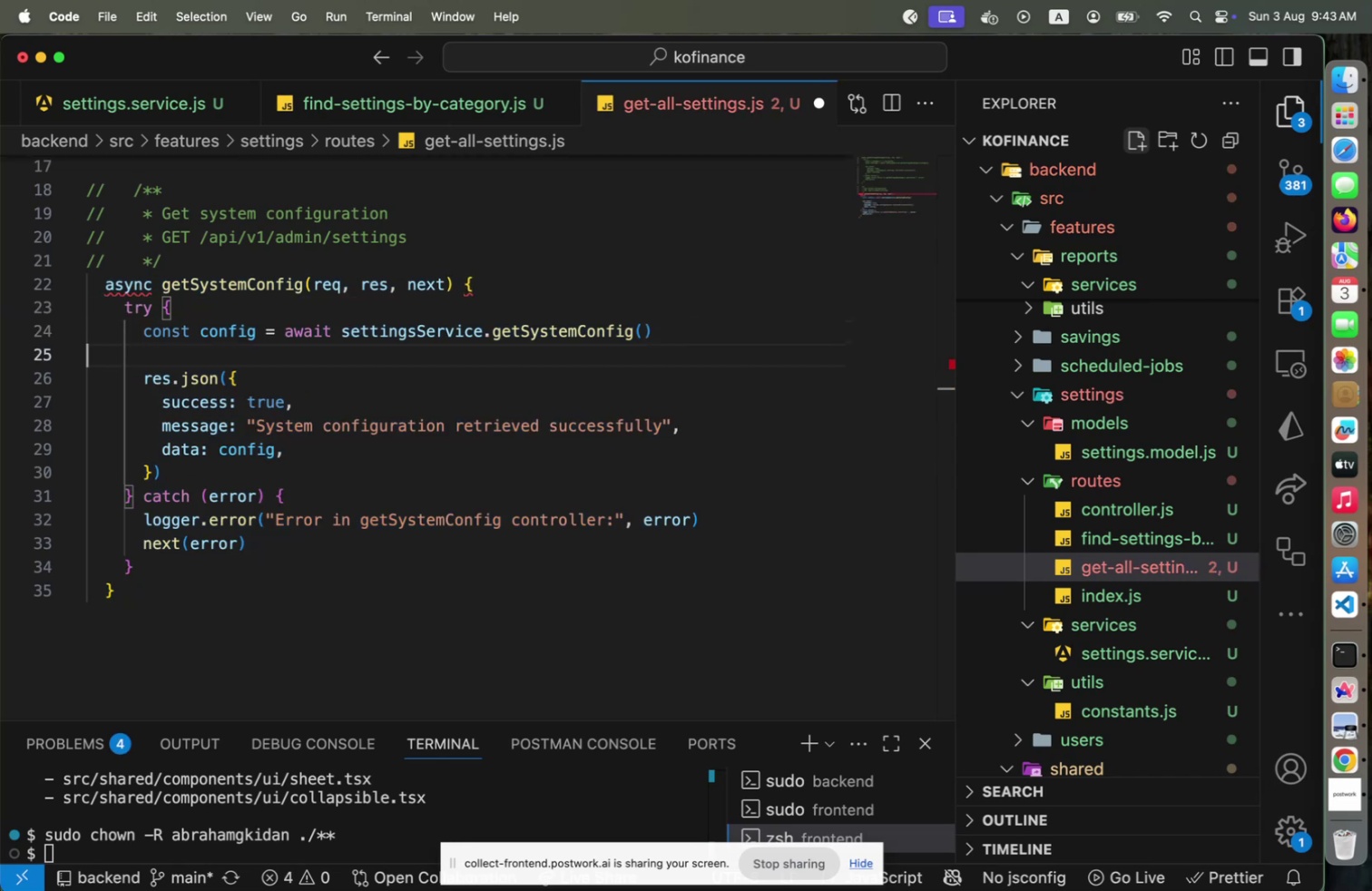 
key(ArrowUp)
 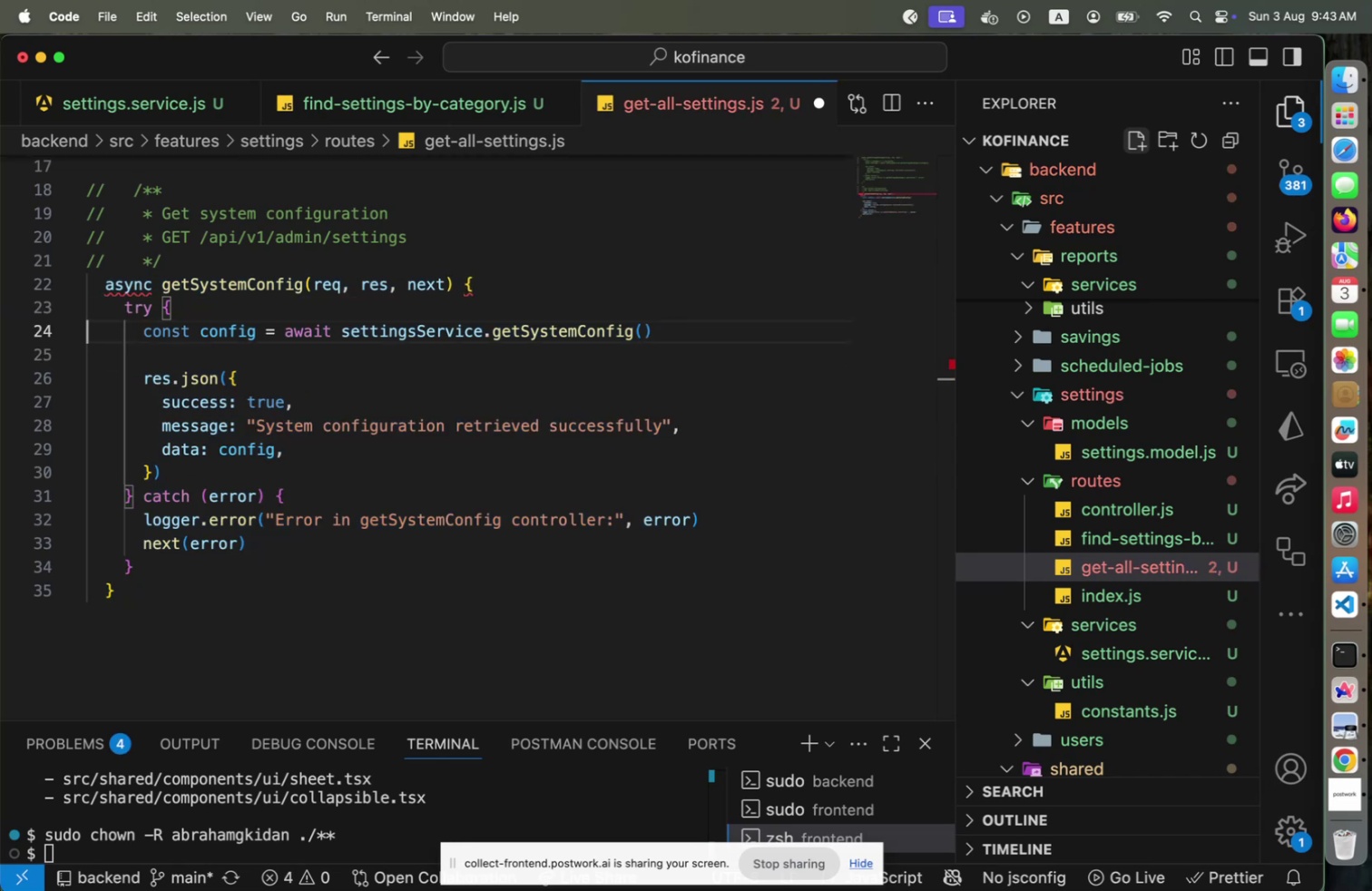 
key(ArrowUp)
 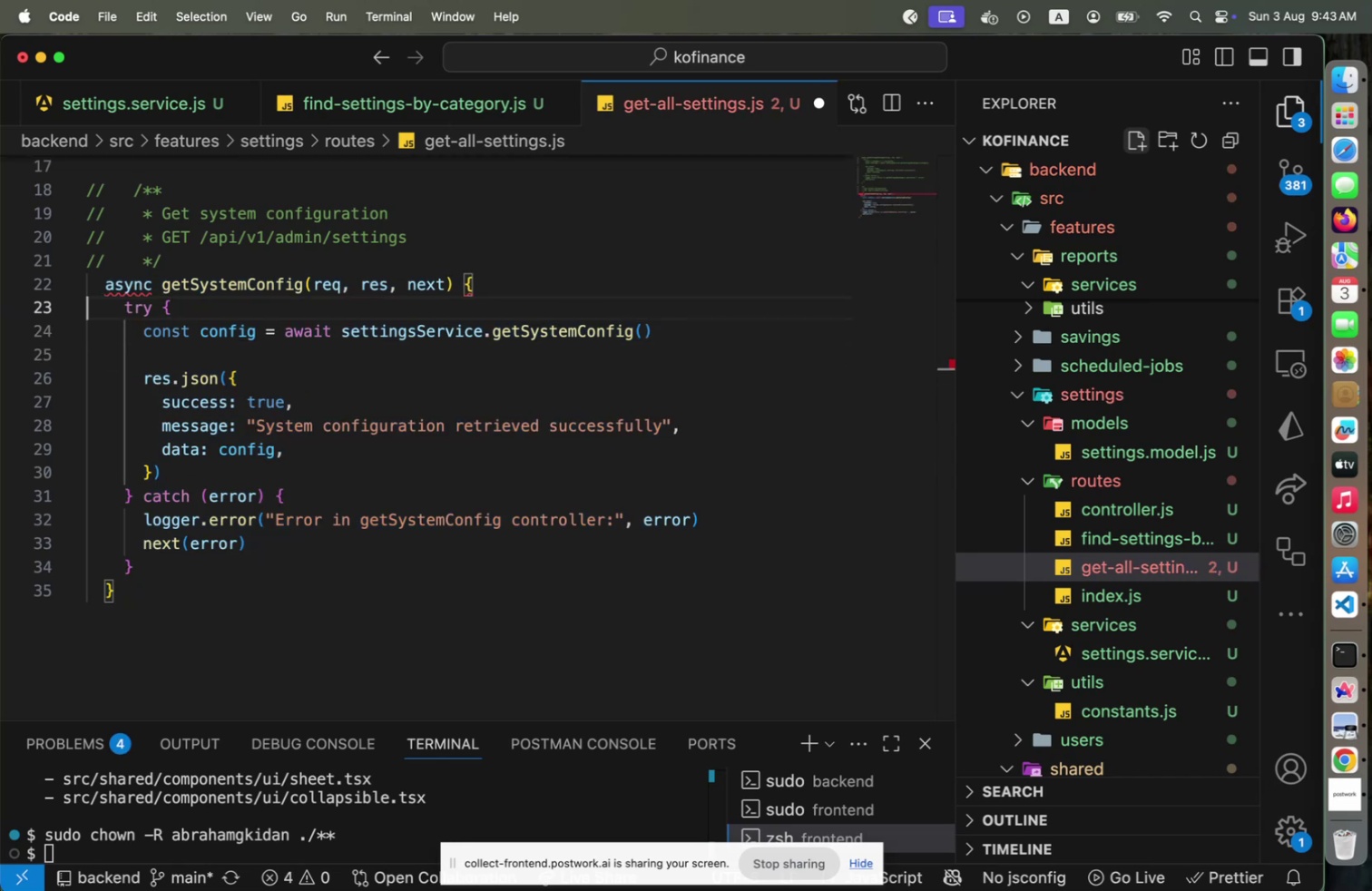 
key(ArrowUp)
 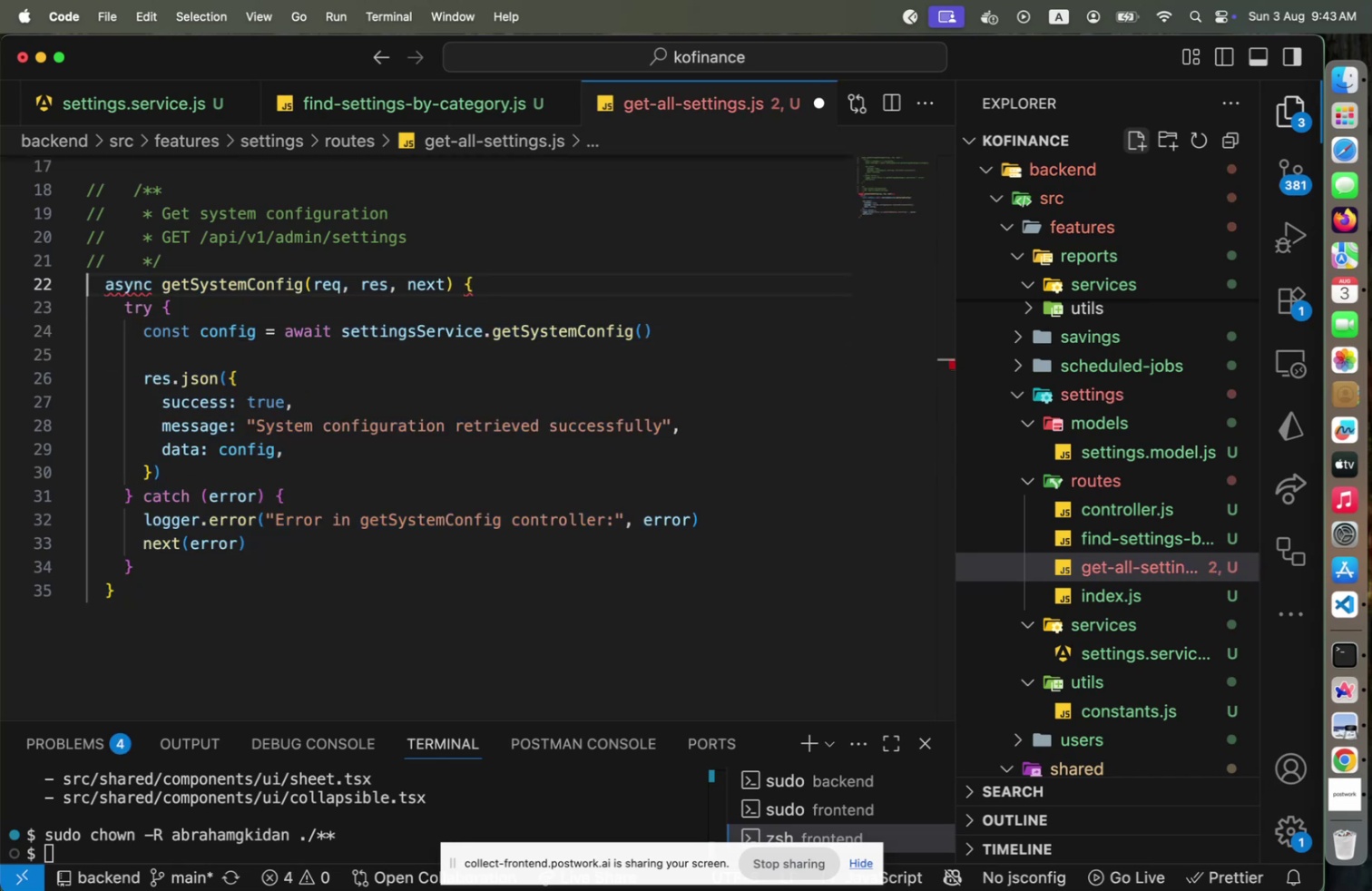 
key(ArrowUp)
 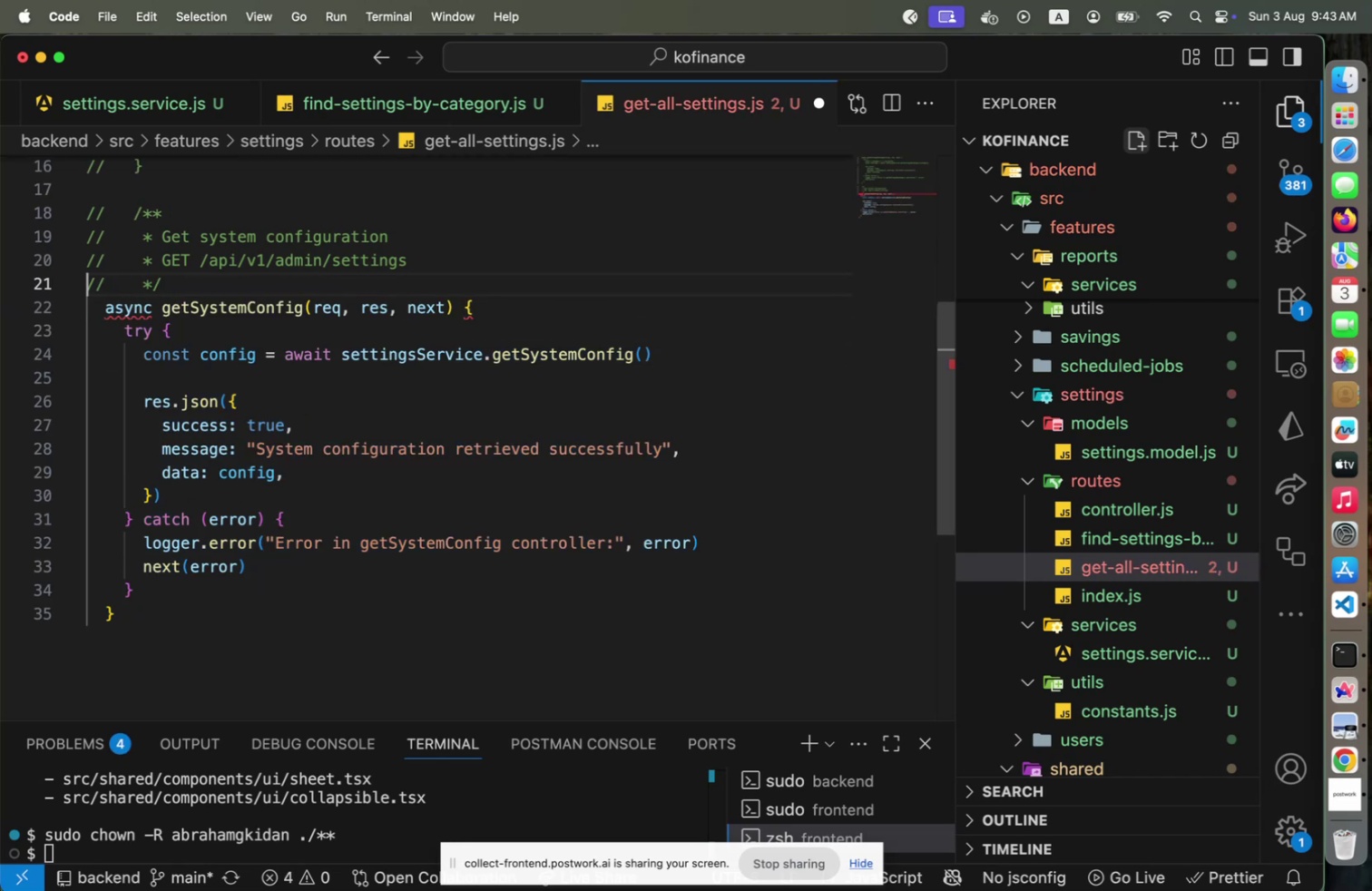 
key(ArrowUp)
 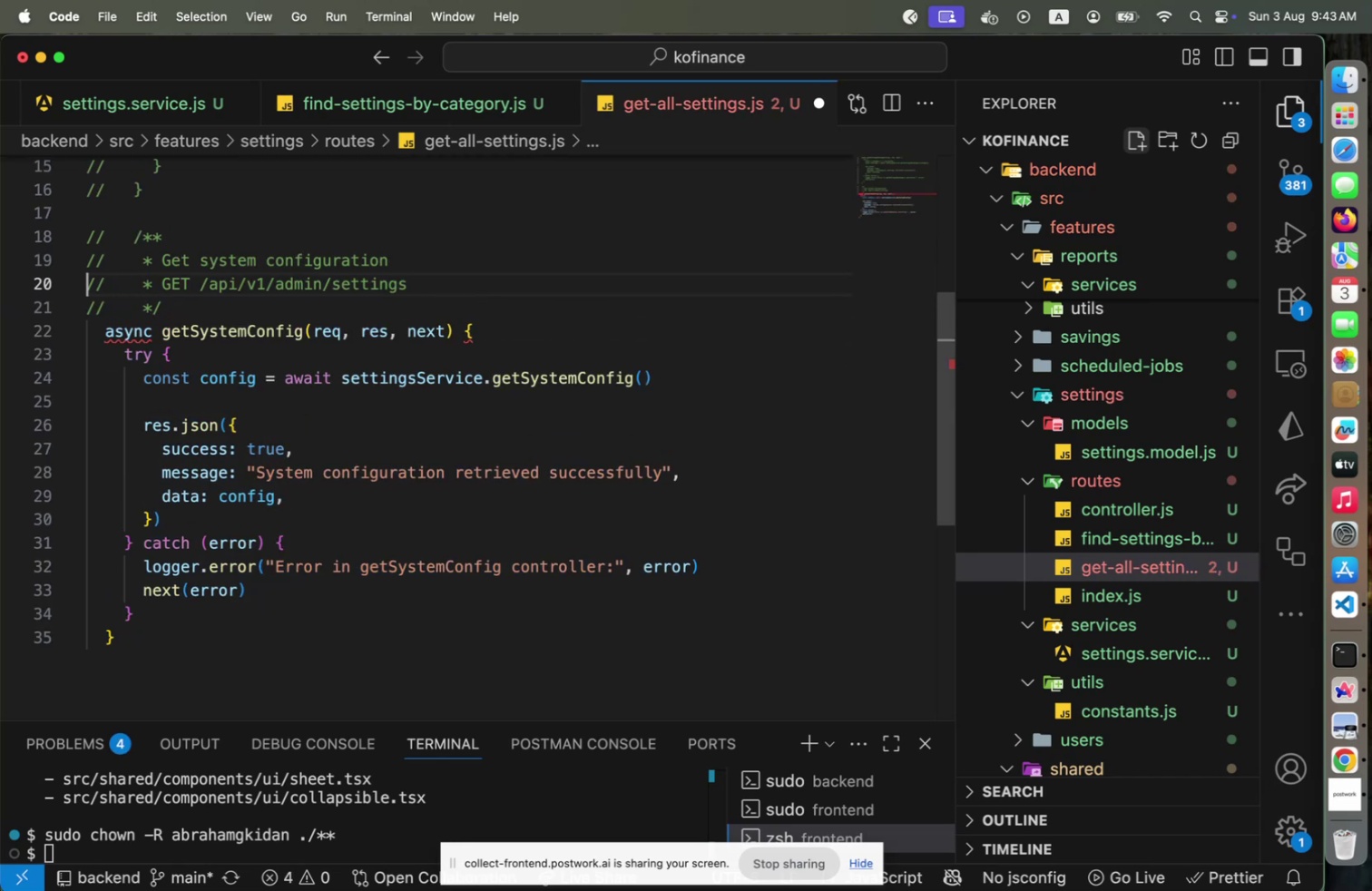 
key(ArrowUp)
 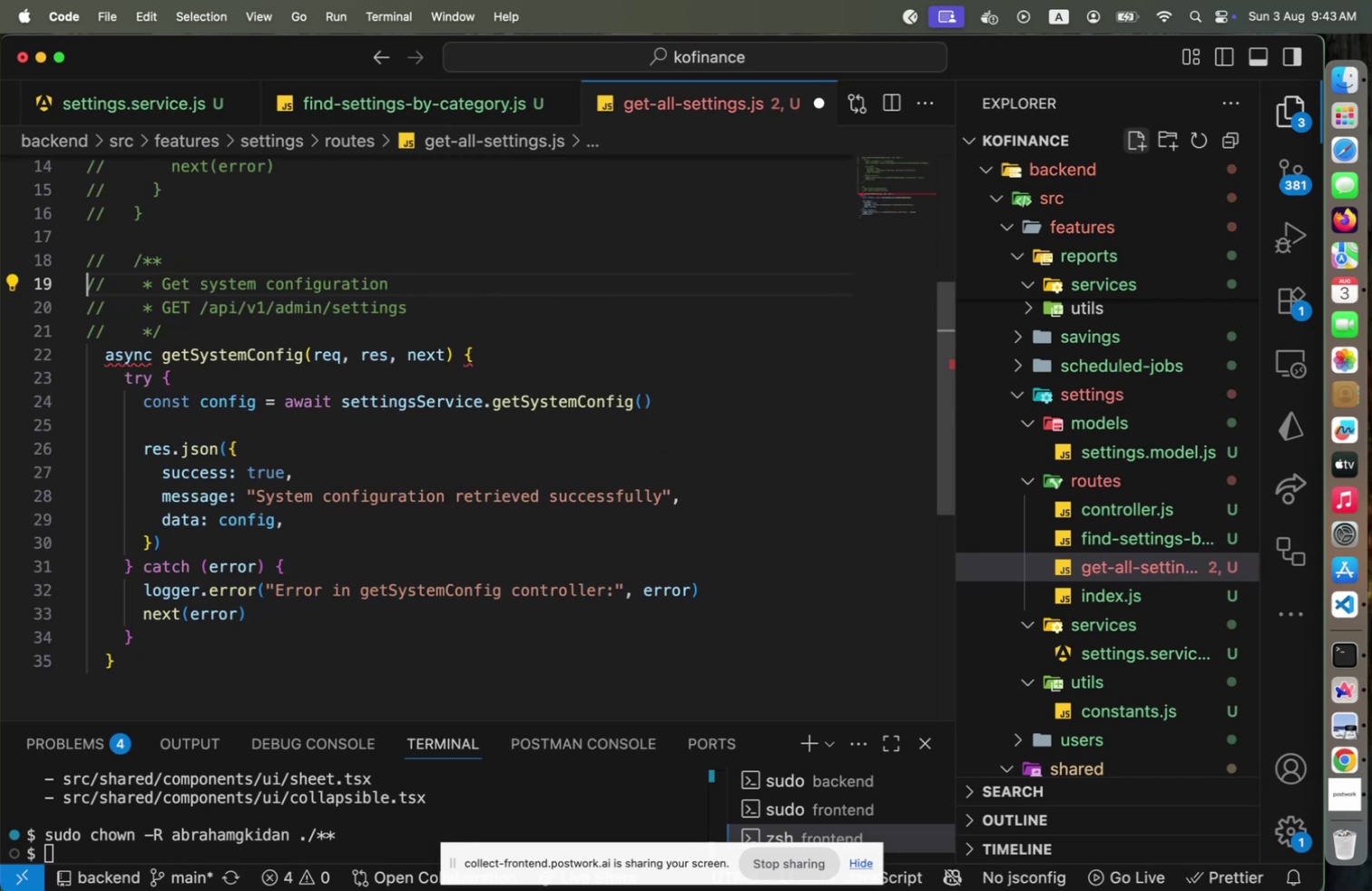 
key(ArrowUp)
 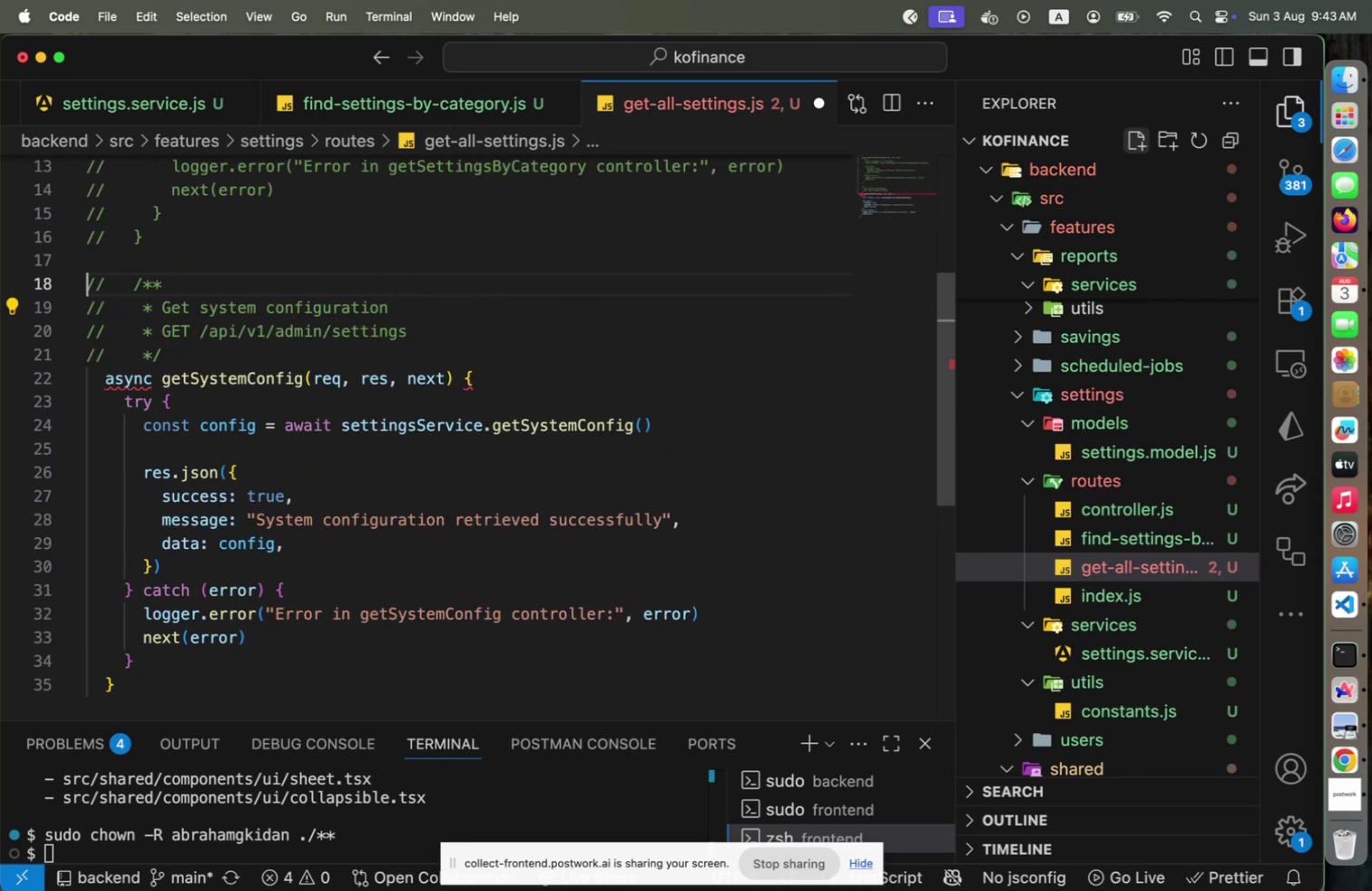 
key(Shift+ArrowDown)
 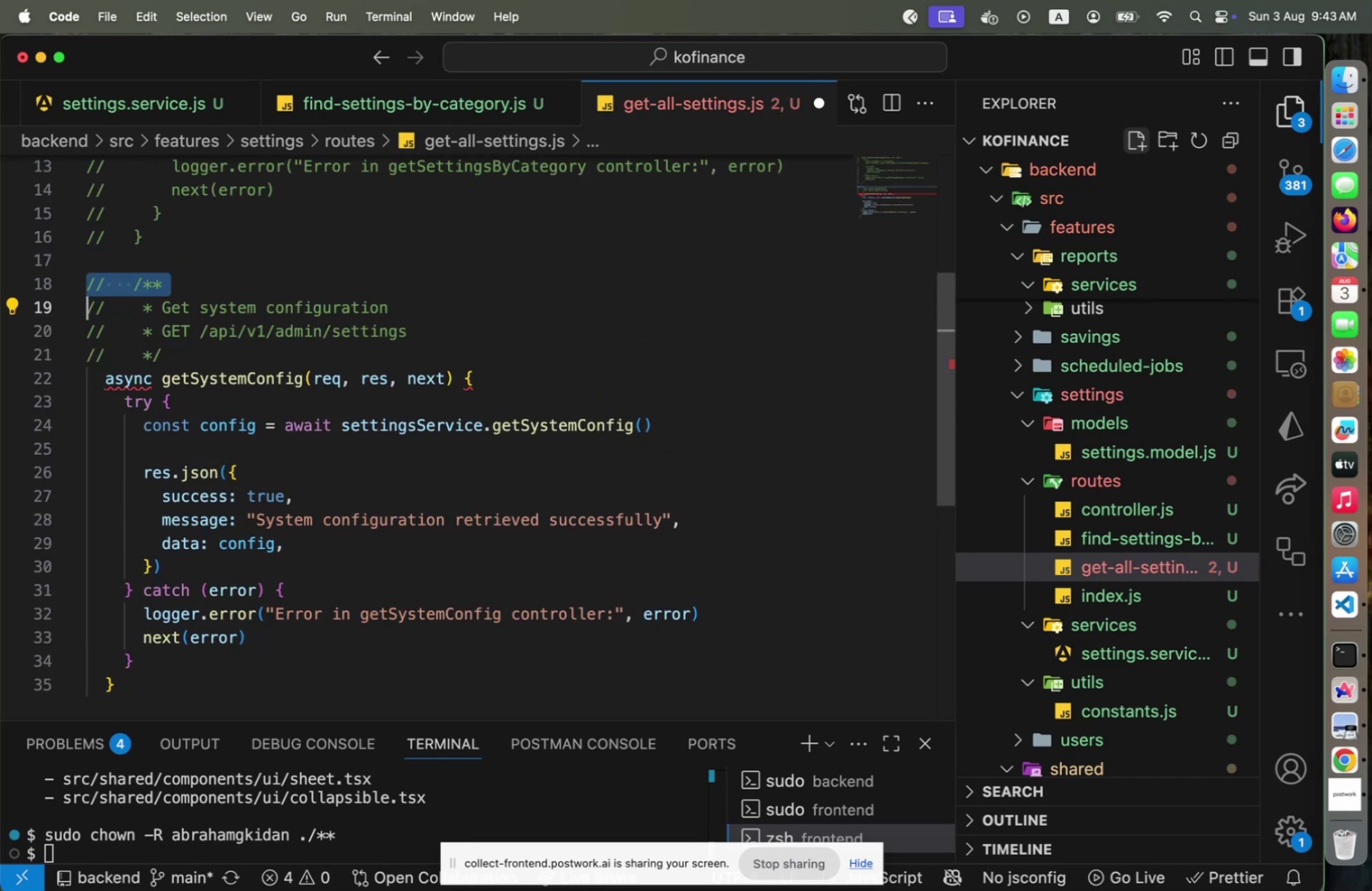 
key(Shift+ArrowDown)
 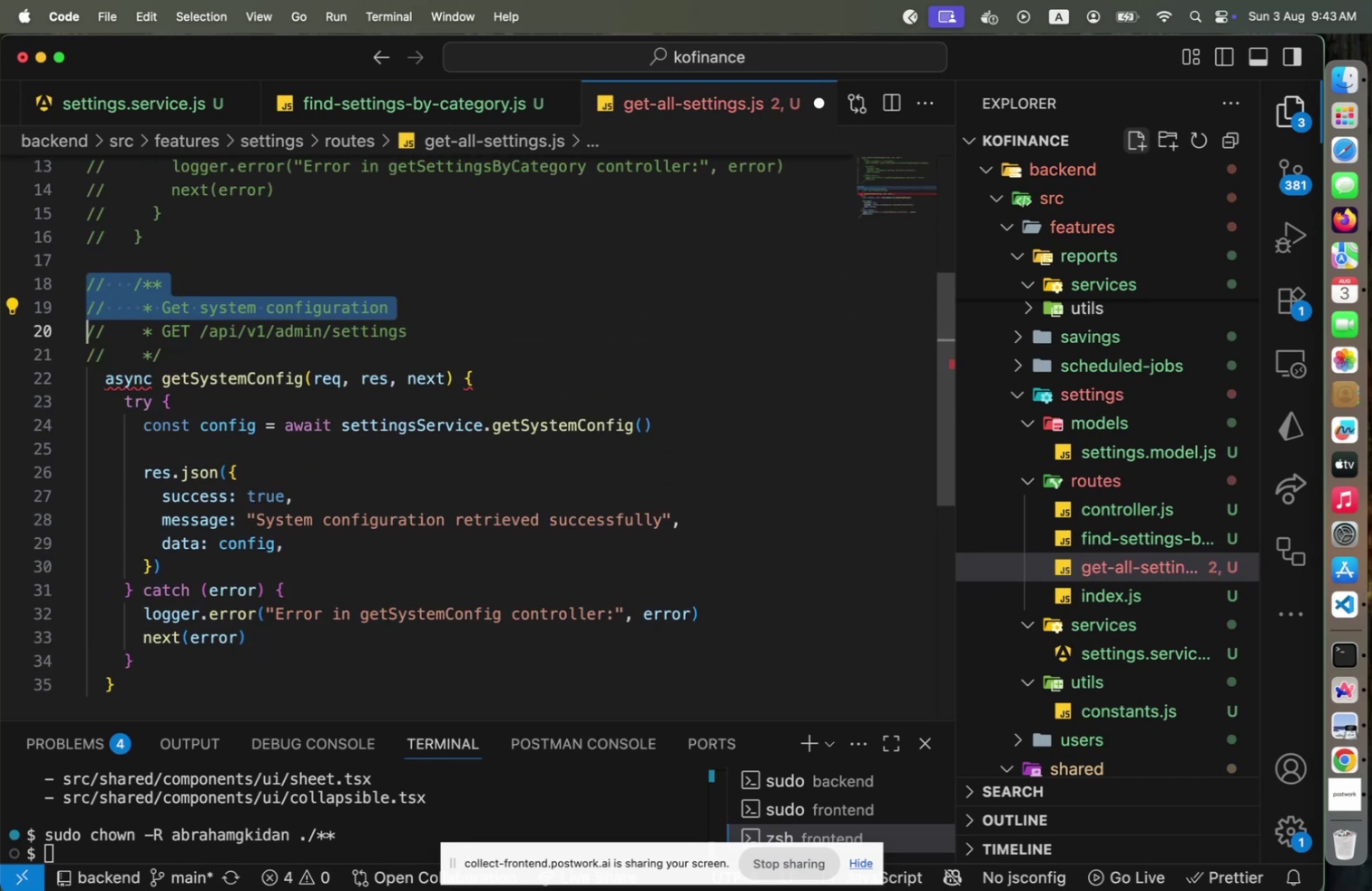 
key(Shift+ArrowDown)
 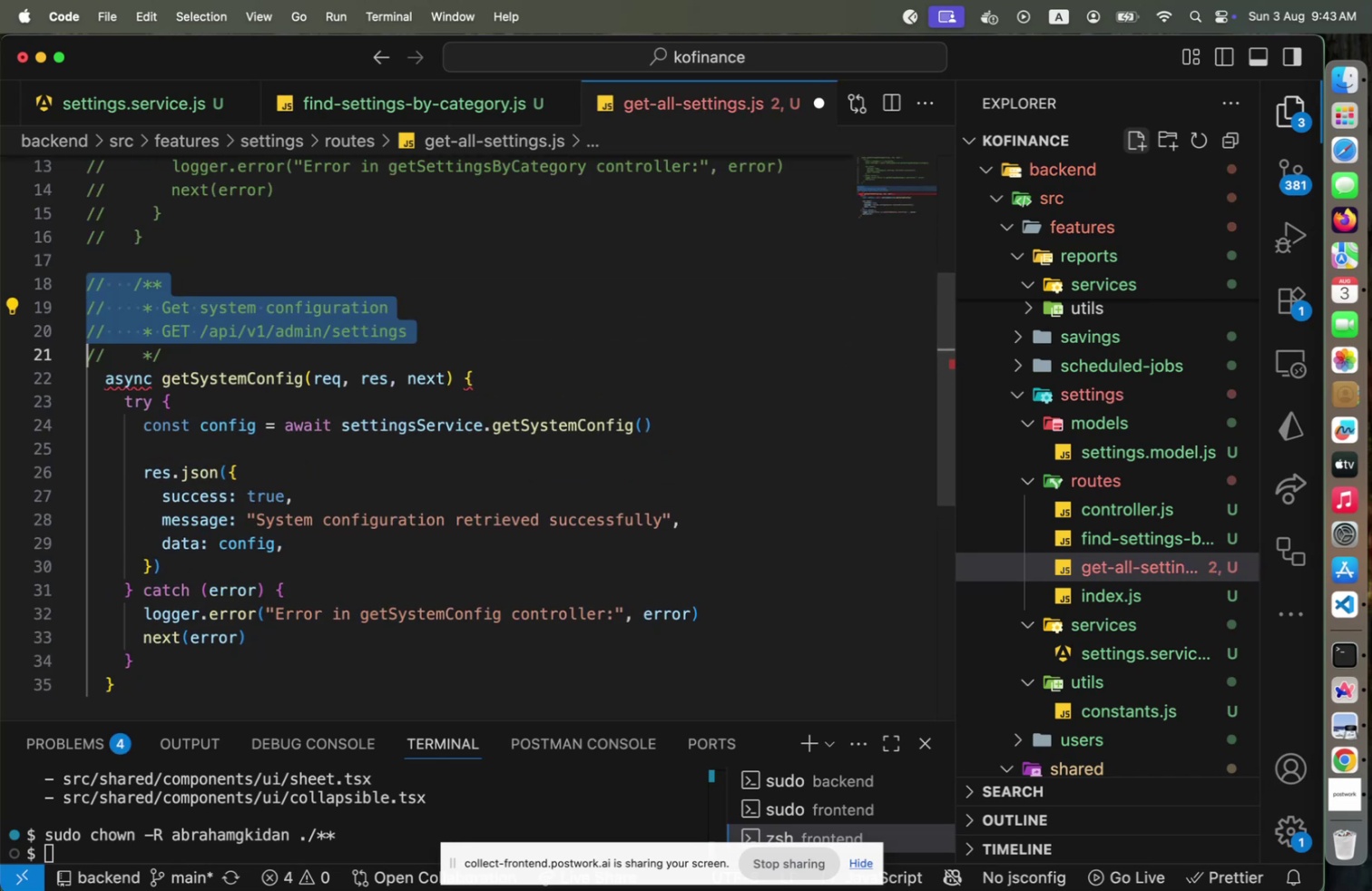 
key(Shift+End)
 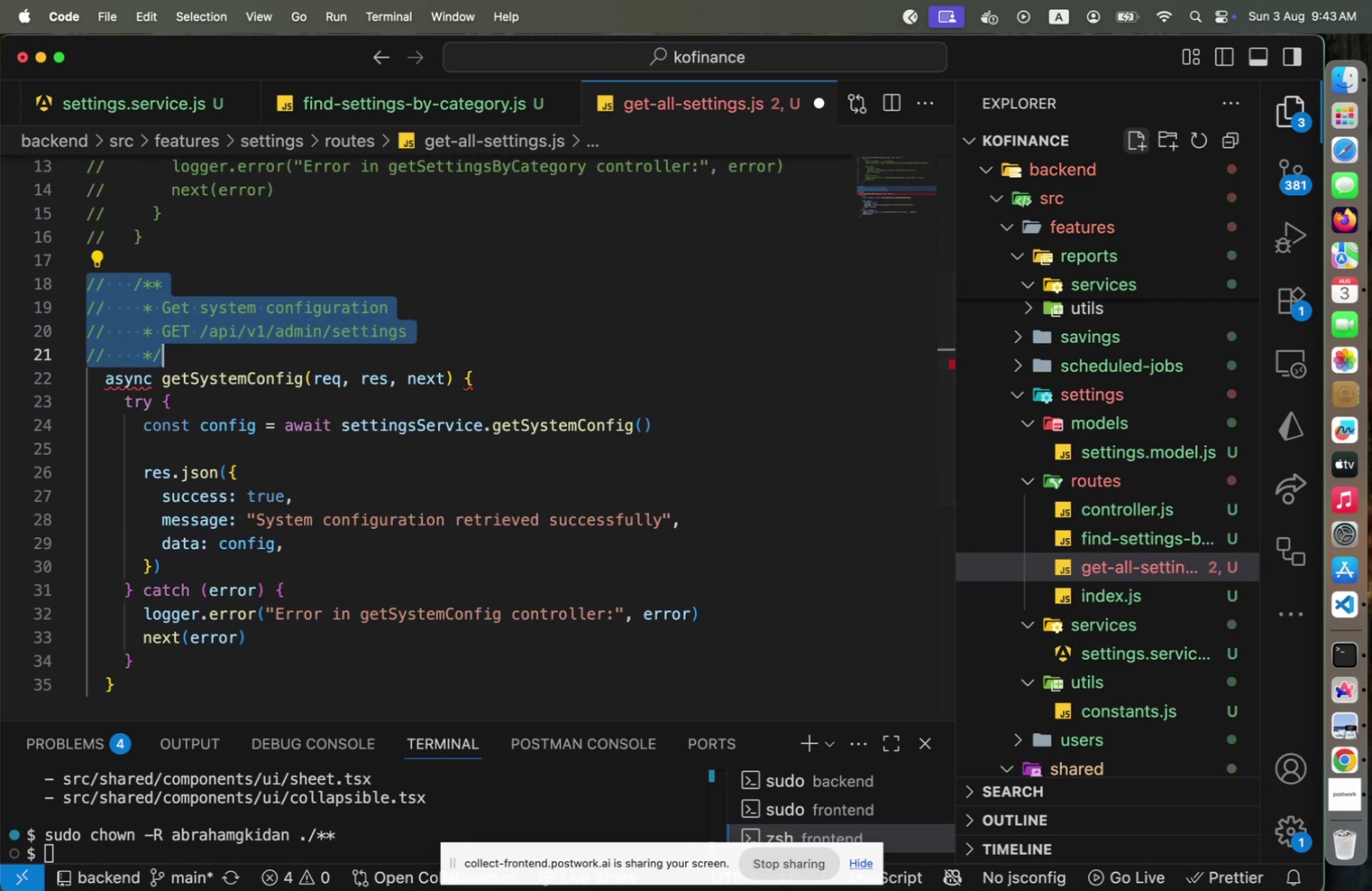 
key(ArrowRight)
 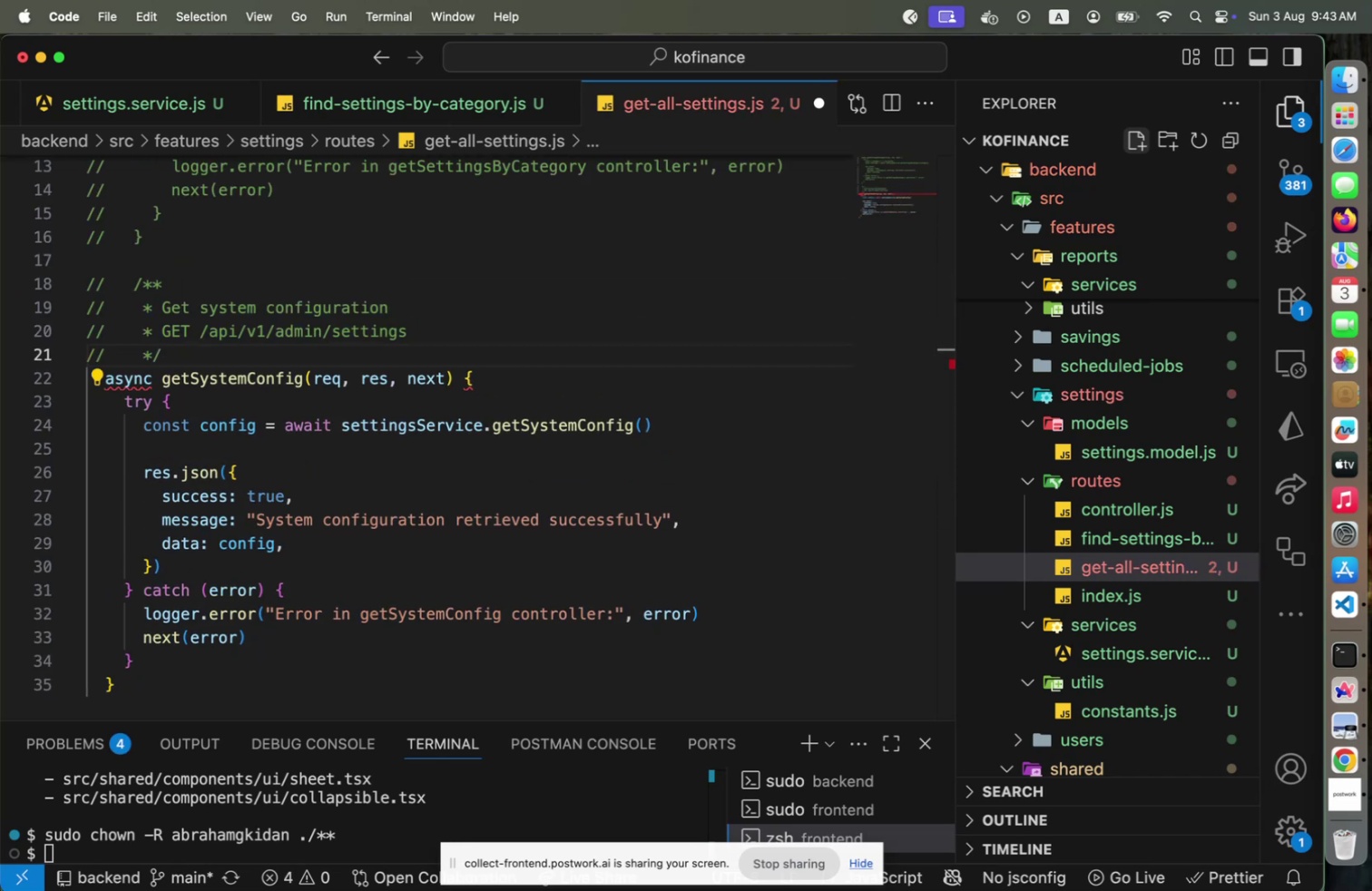 
key(ArrowUp)
 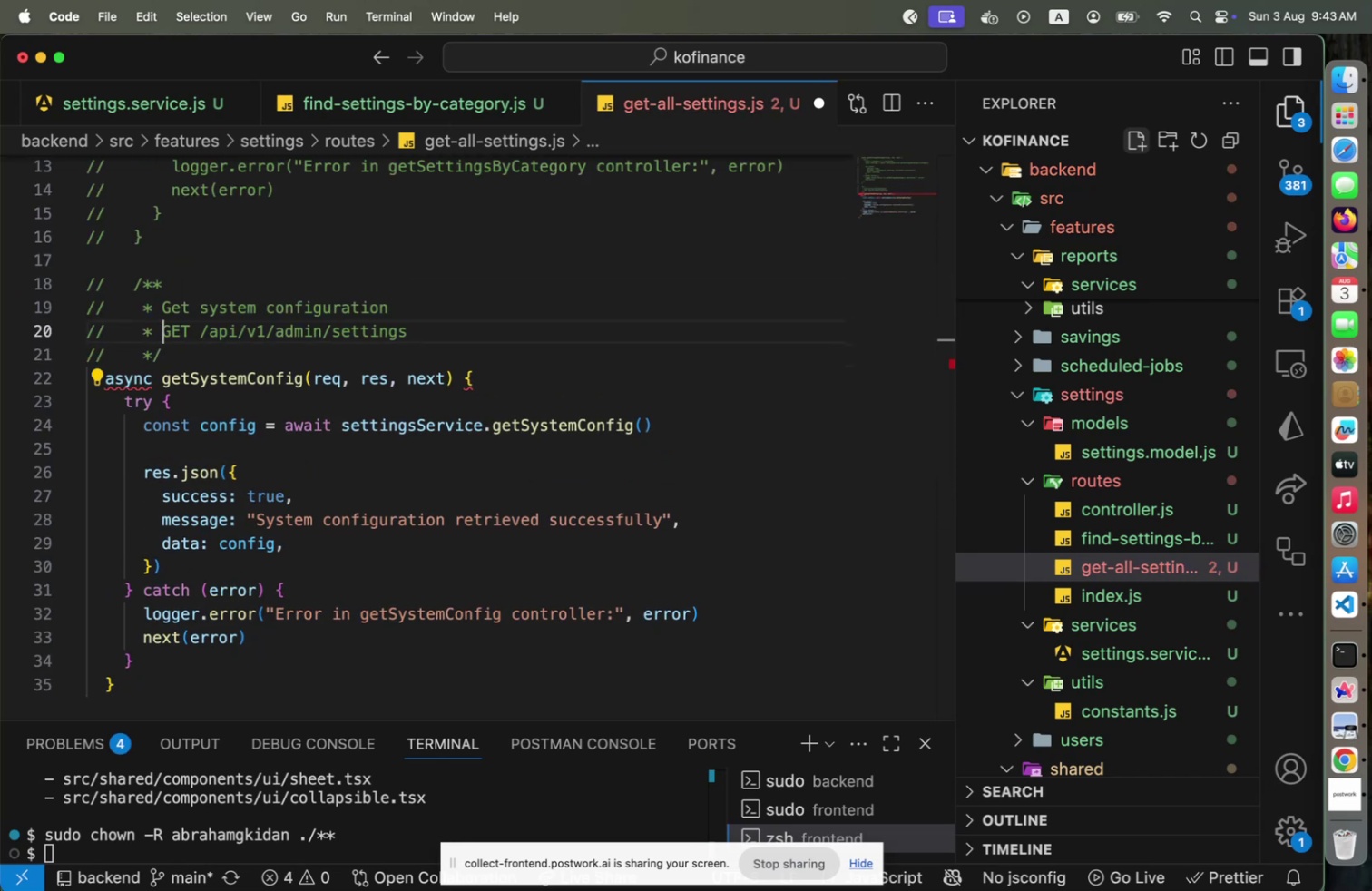 
key(ArrowDown)
 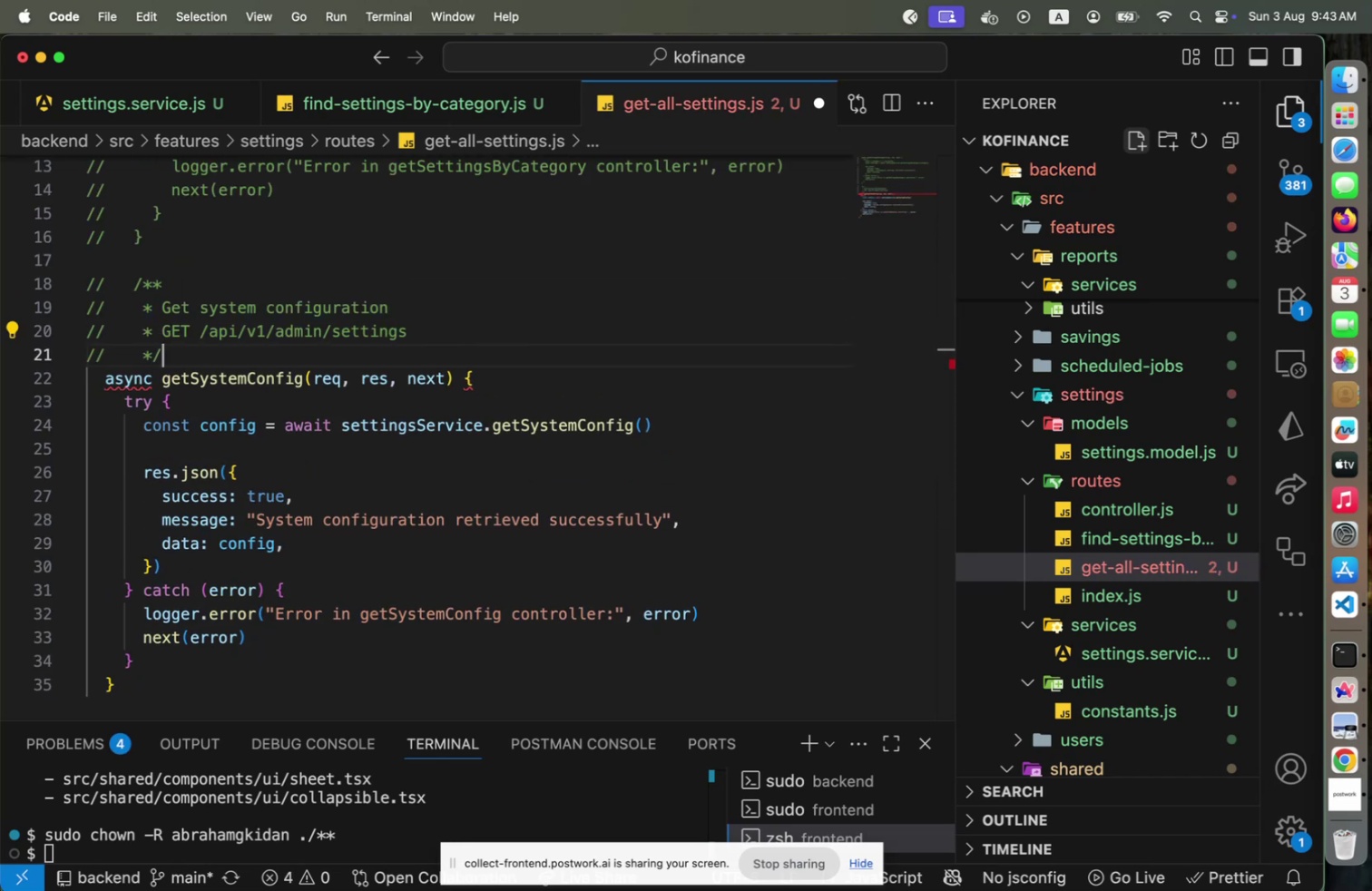 
key(ArrowDown)
 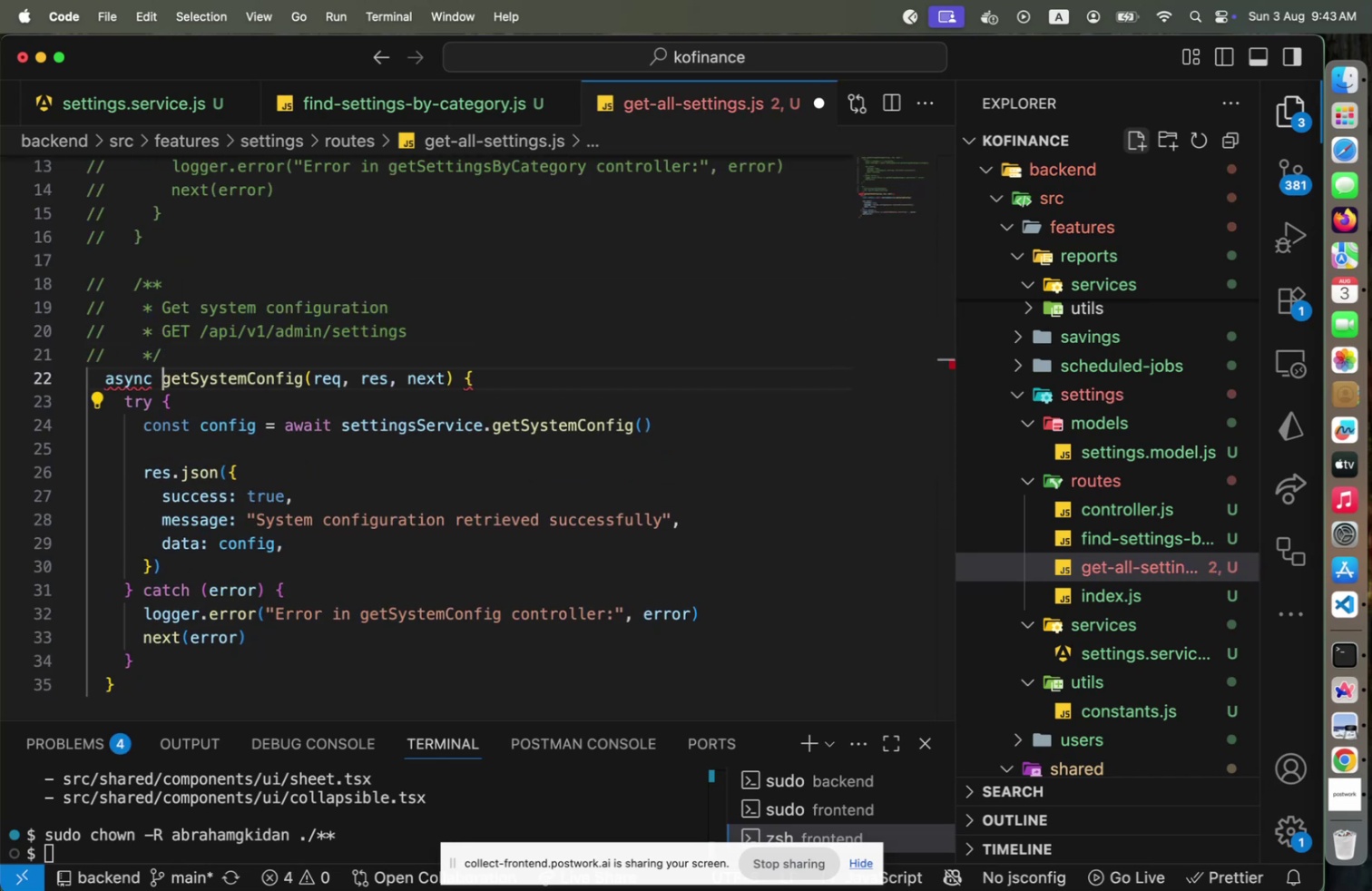 
key(ArrowLeft)
 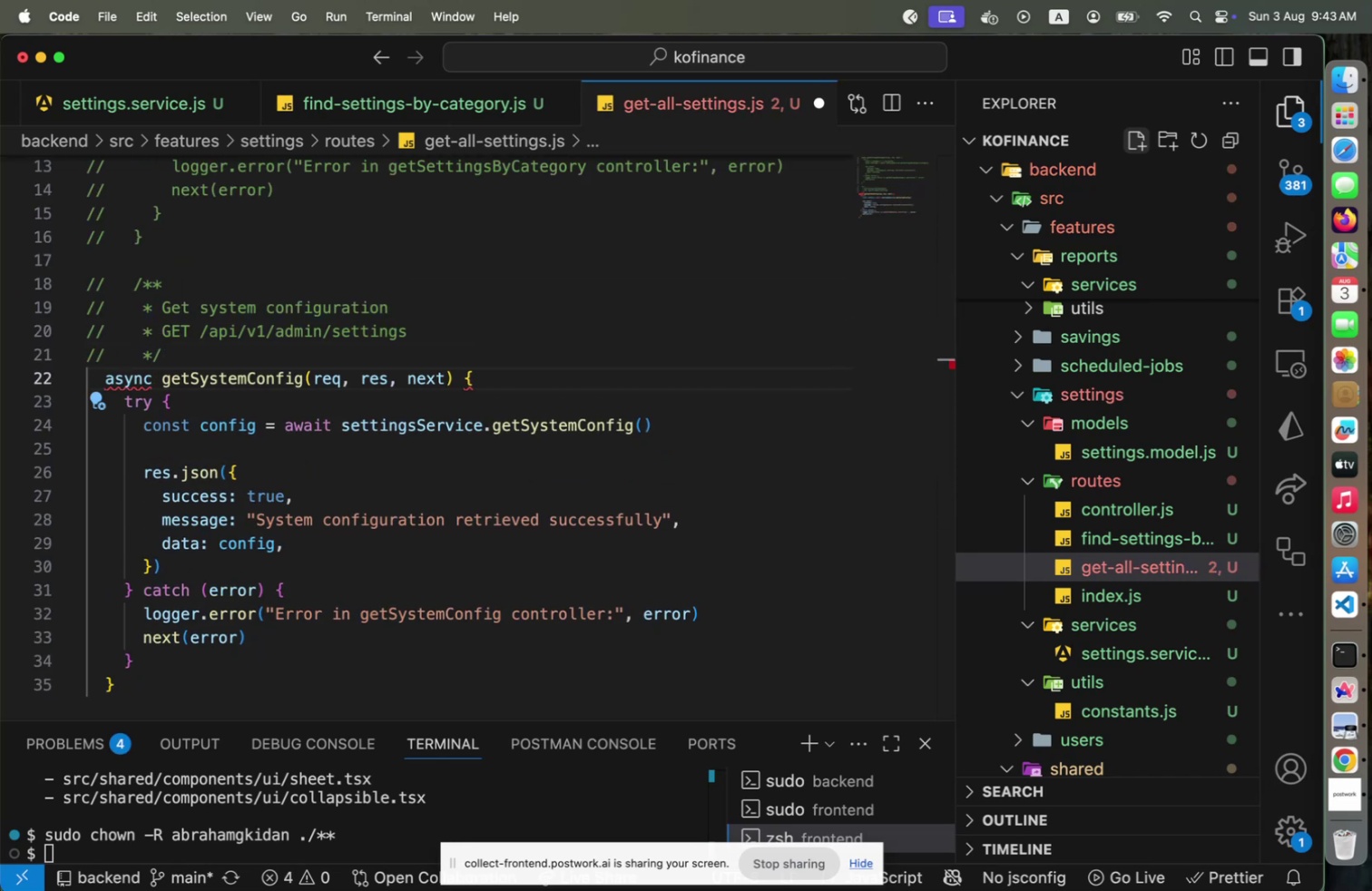 
type([Home])
key(Backspace)
type(const)
 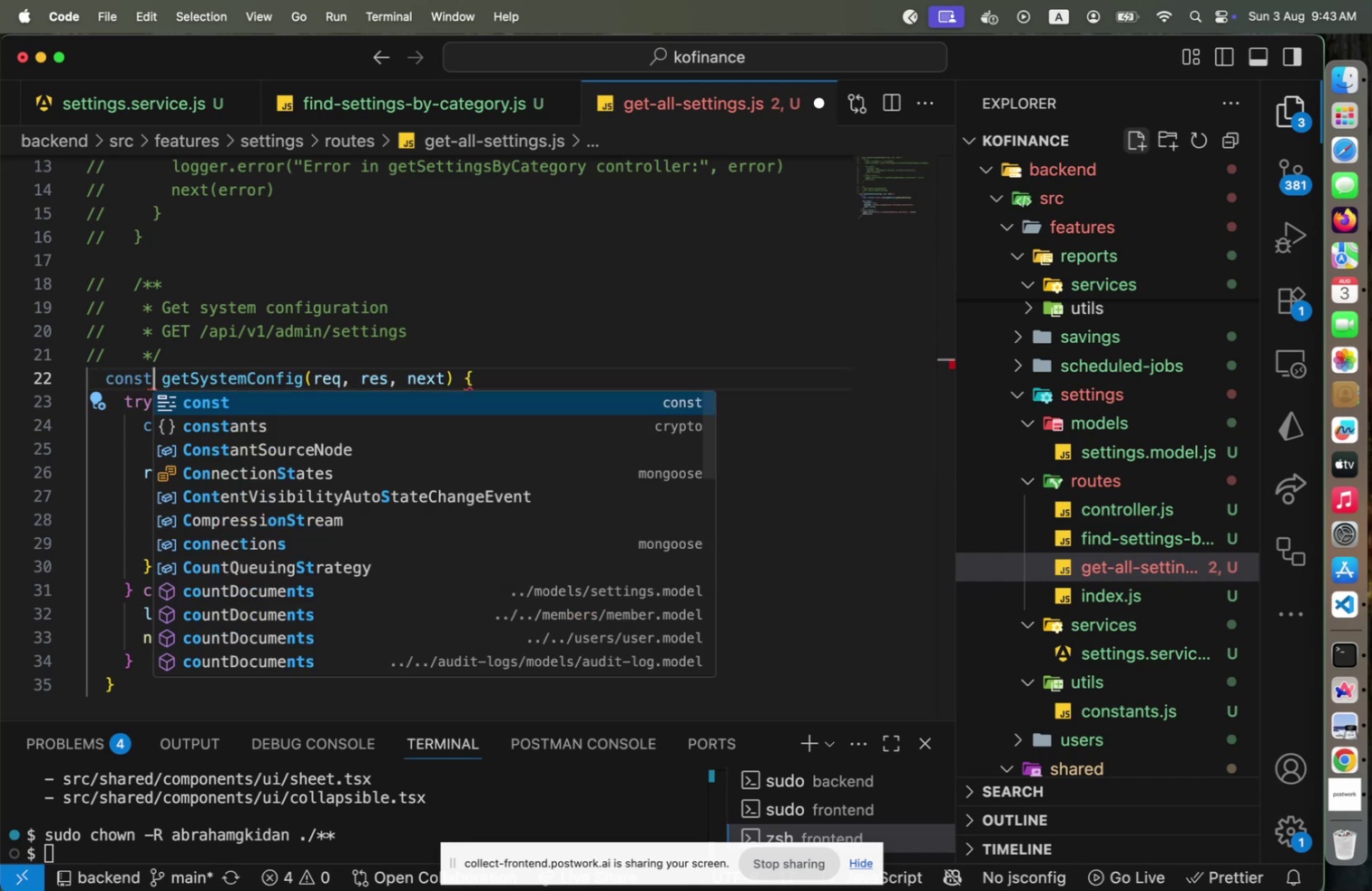 
hold_key(key=ArrowRight, duration=1.51)
 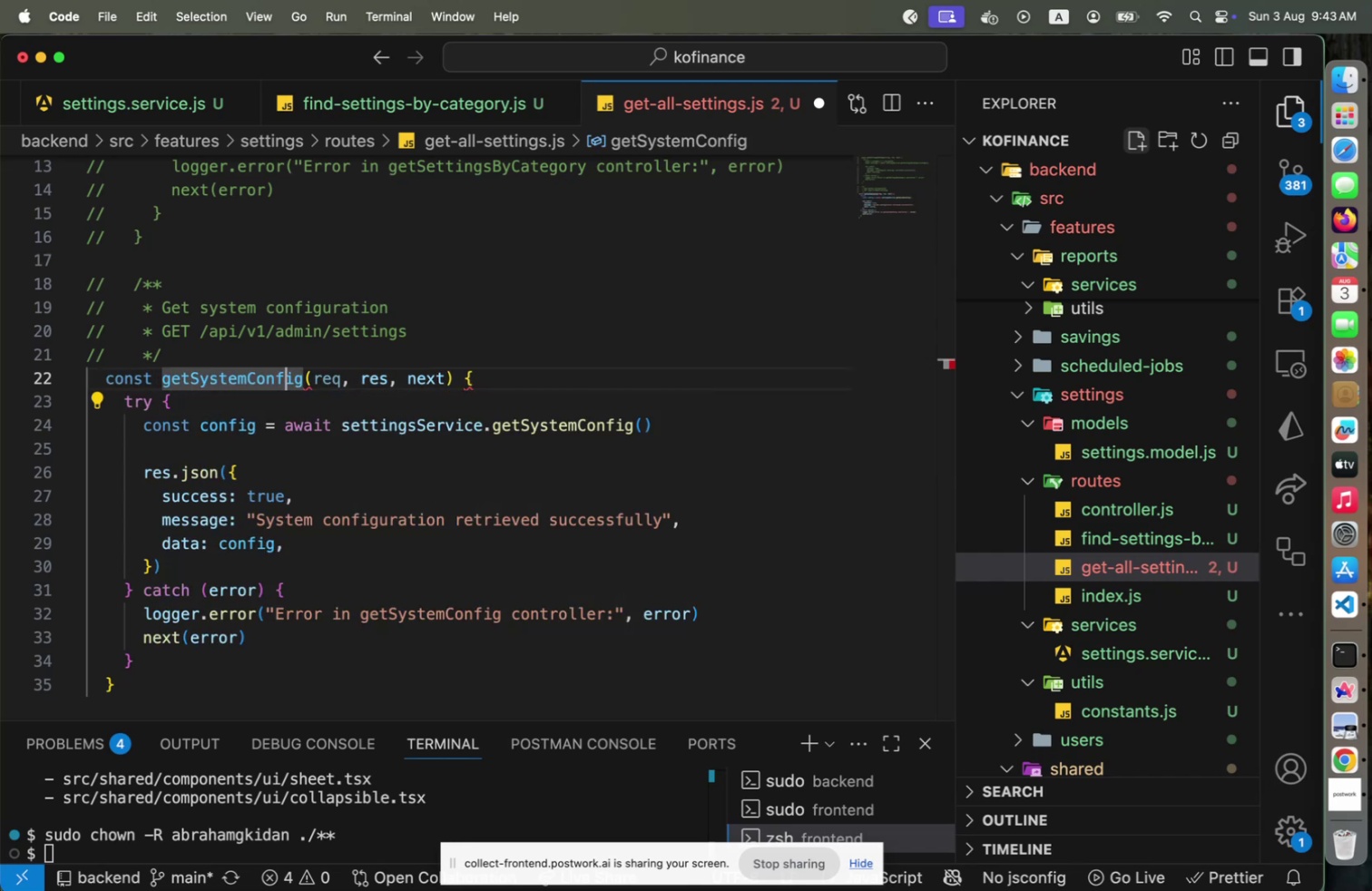 
key(ArrowRight)
 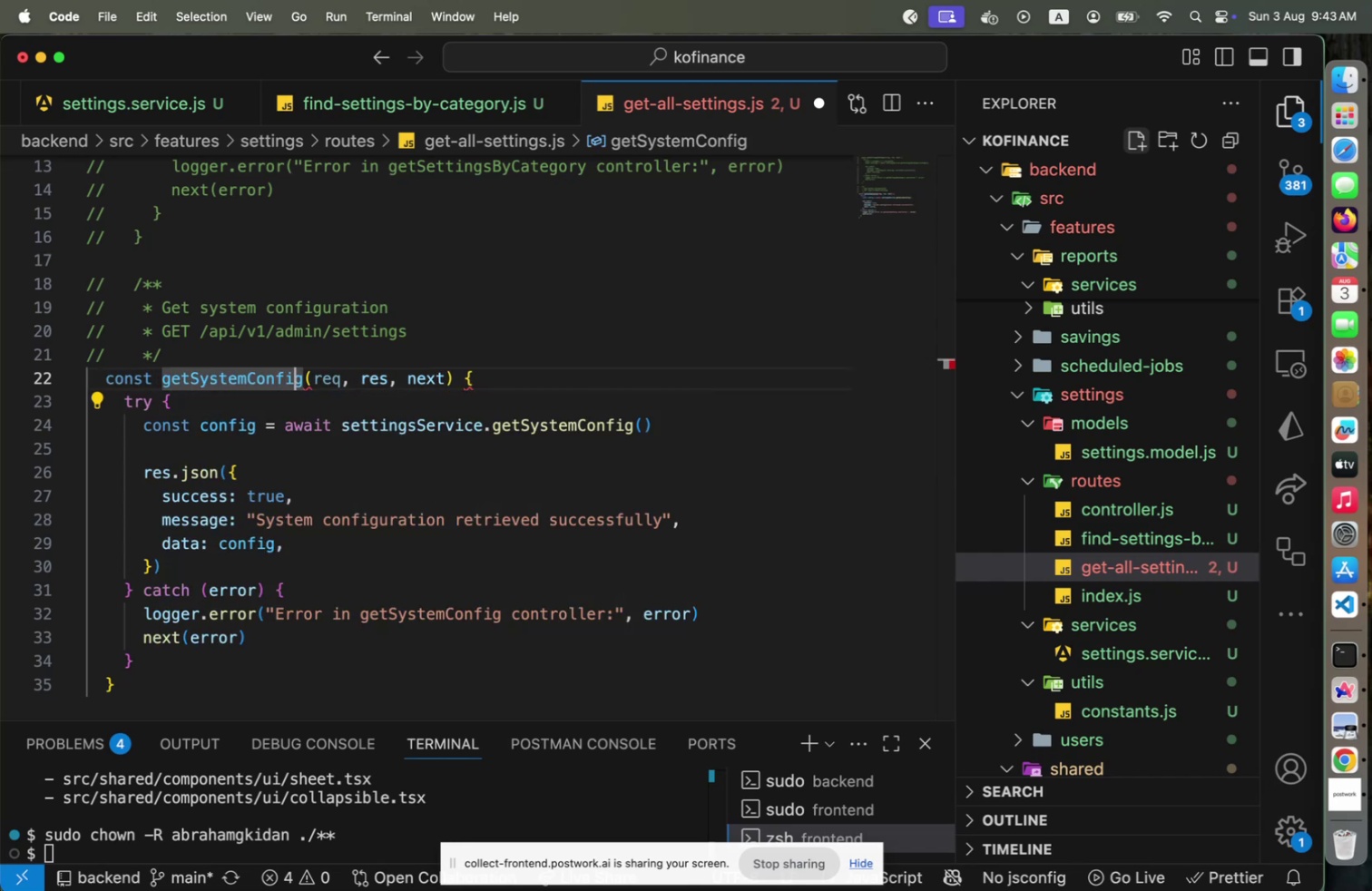 
key(ArrowRight)
 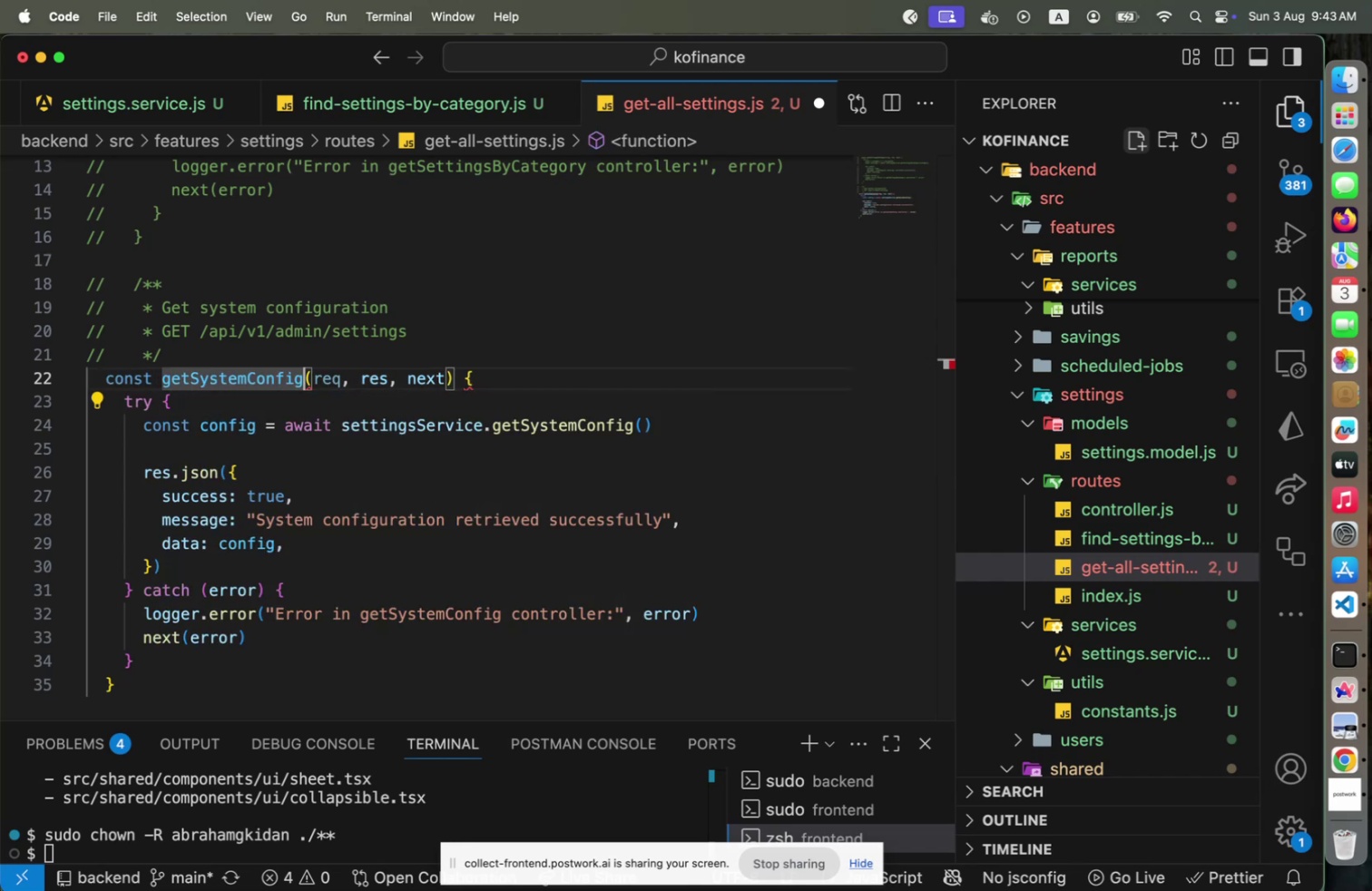 
type( = as)
key(Backspace)
key(Backspace)
type(catchA)
 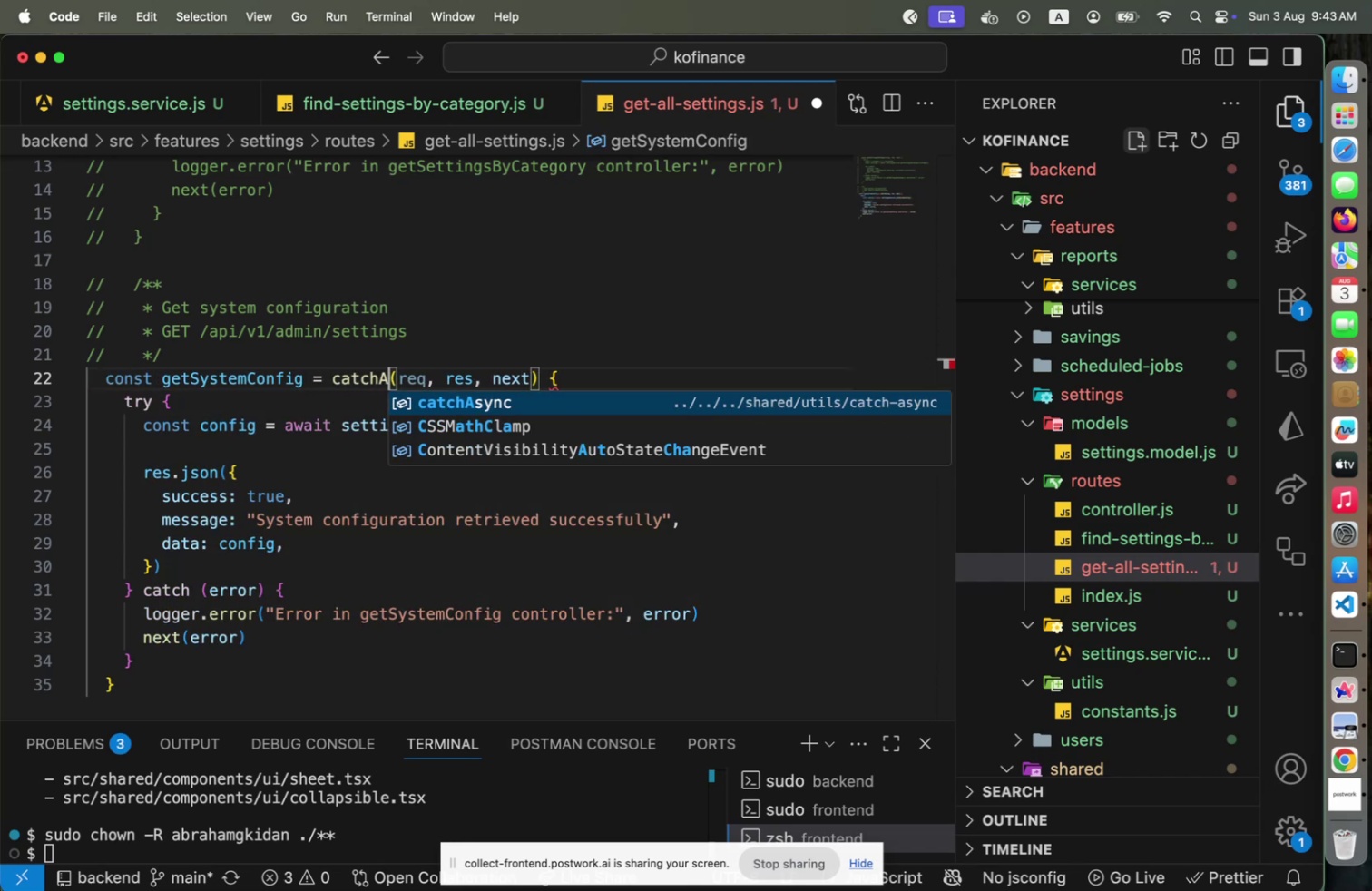 
key(Enter)
 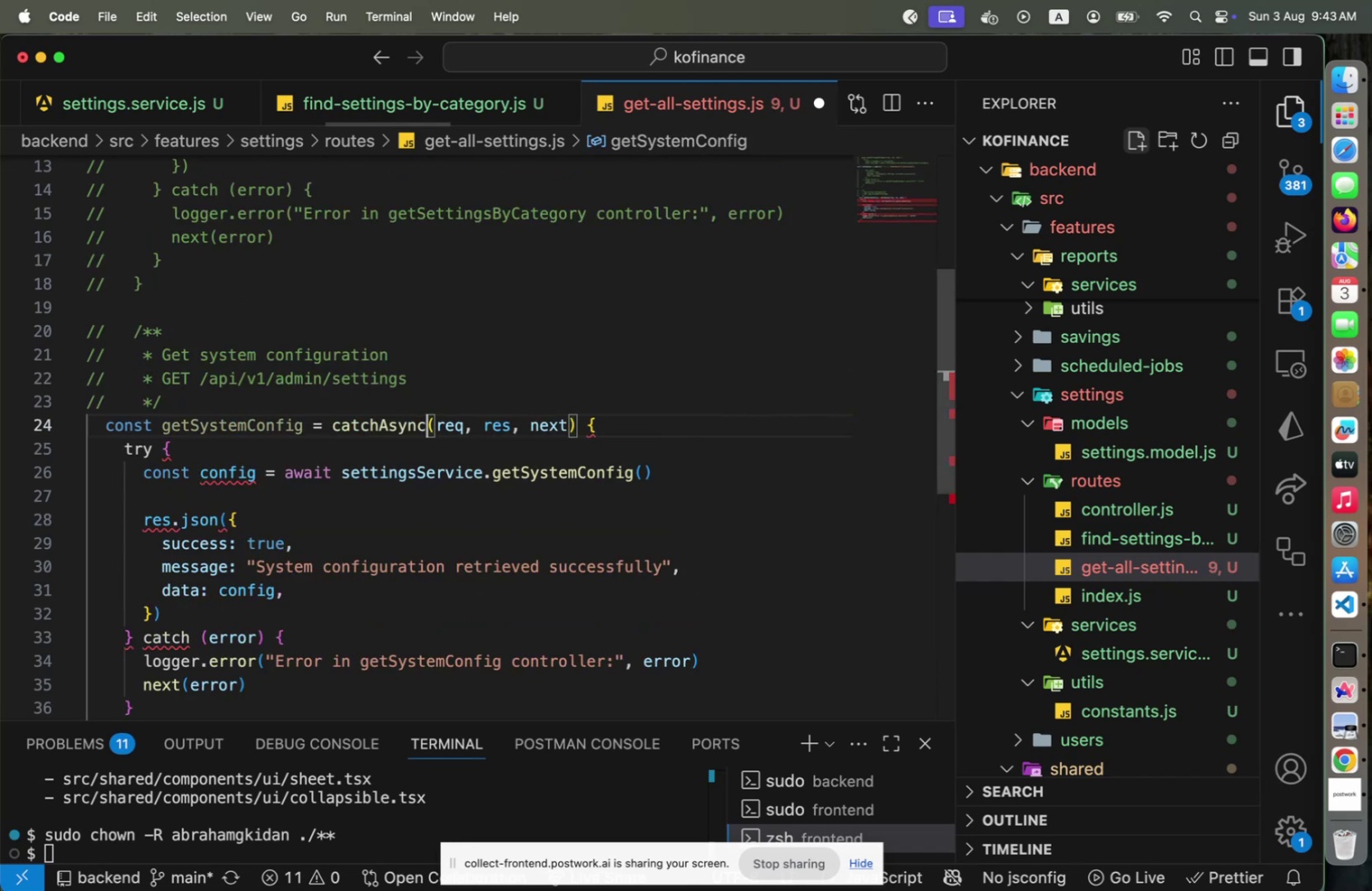 
type((async )
 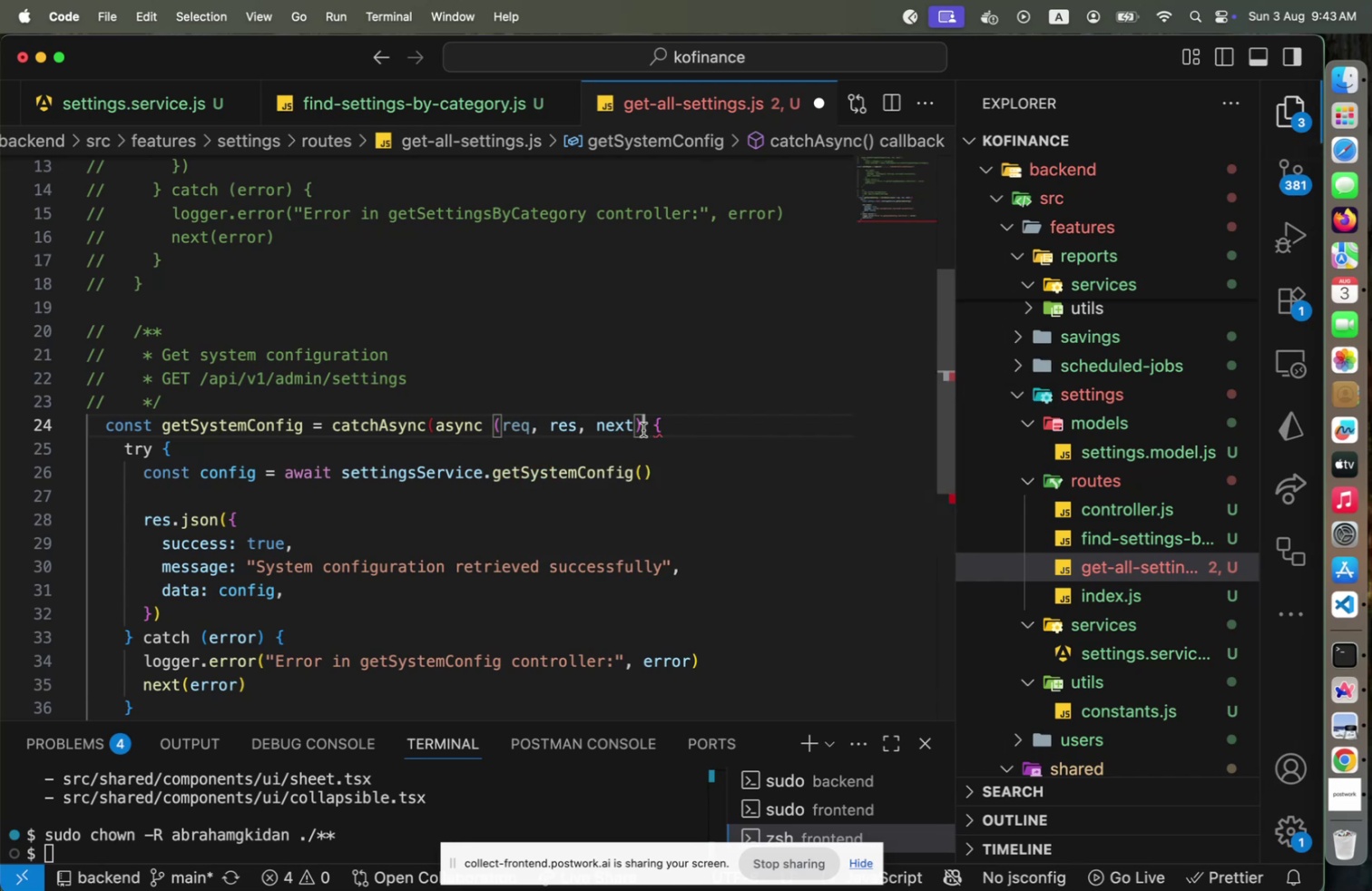 
left_click([643, 429])
 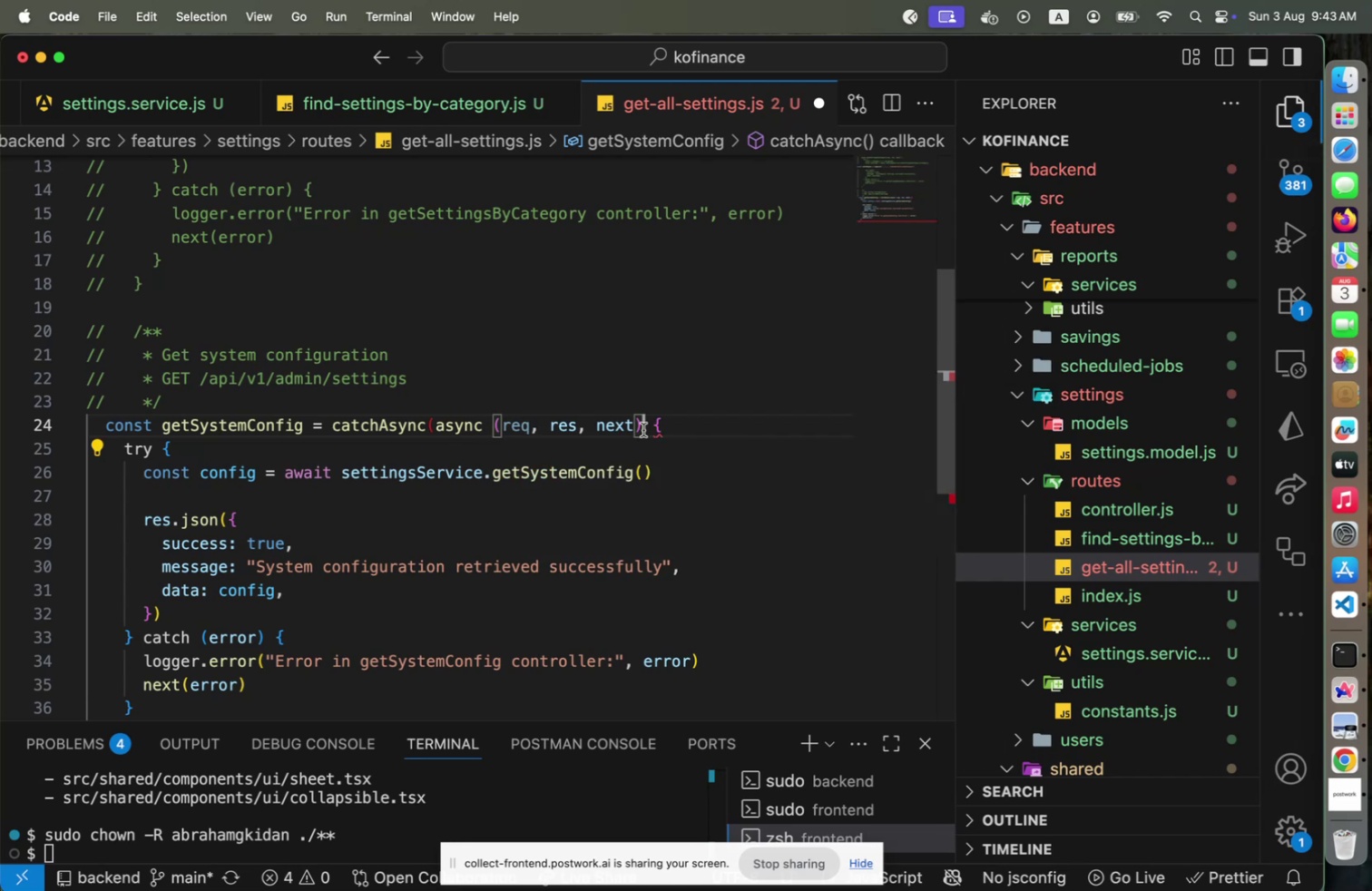 
key(Space)
 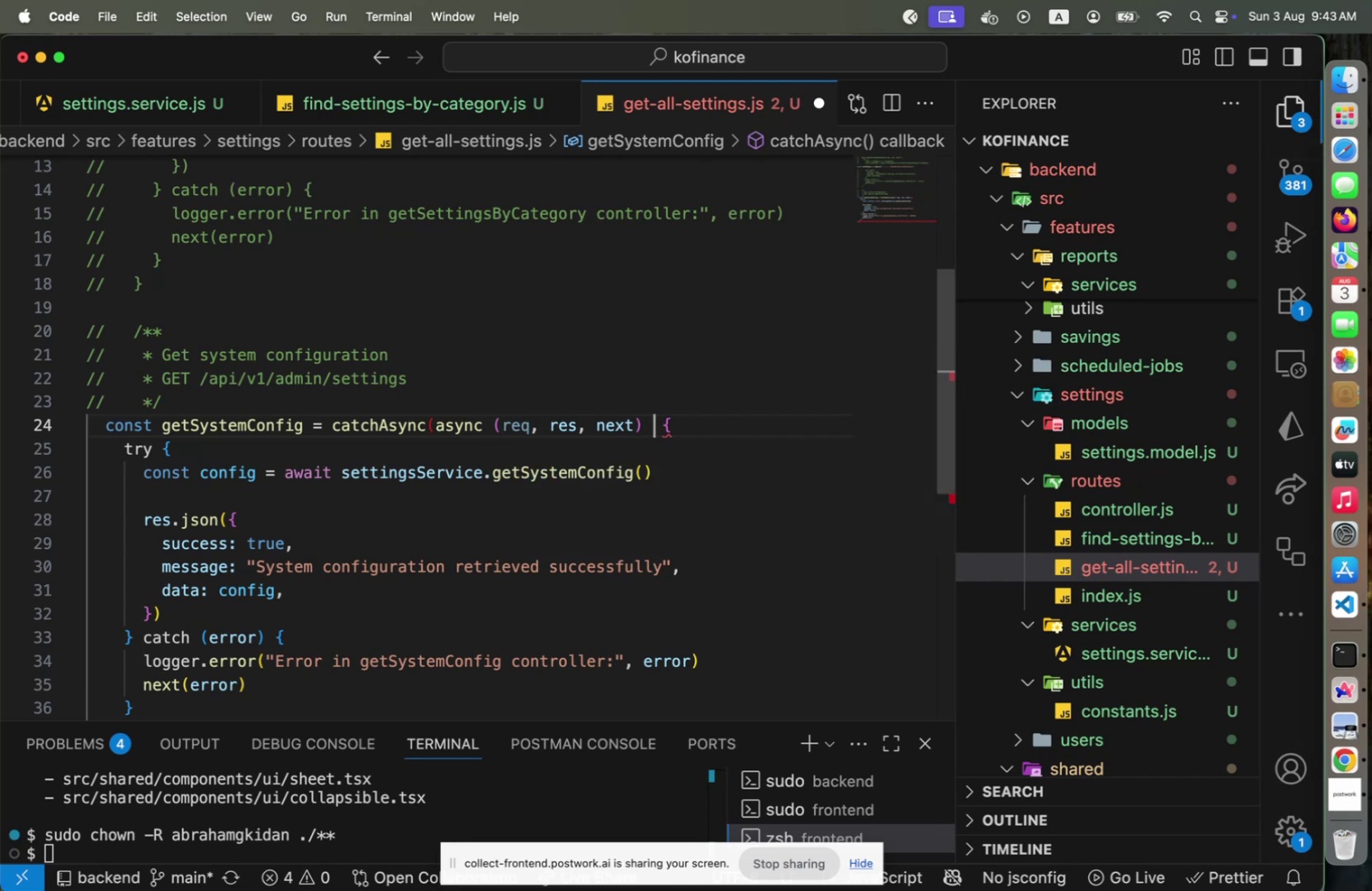 
key(Equal)
 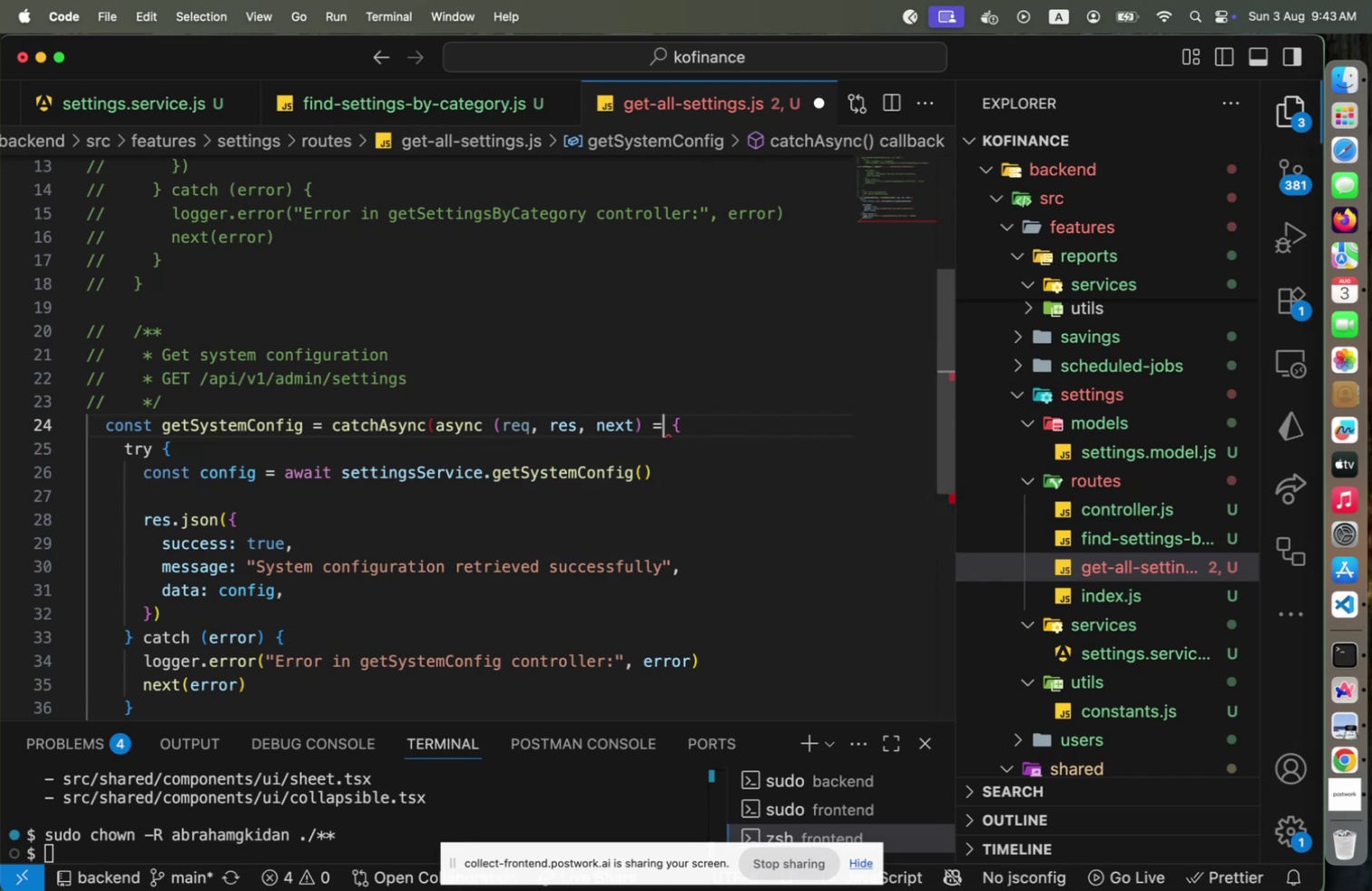 
key(Shift+Period)
 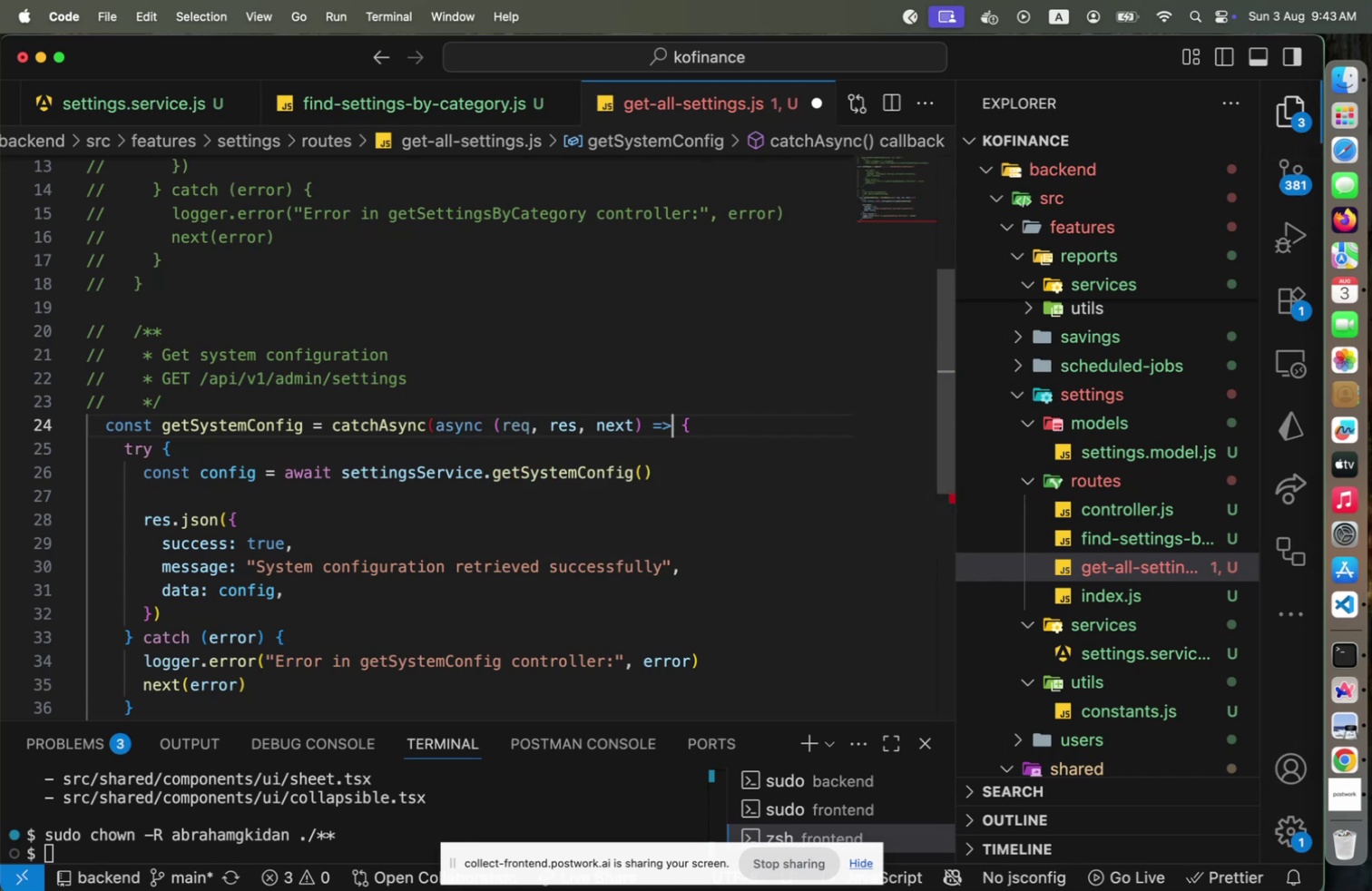 
key(ArrowDown)
 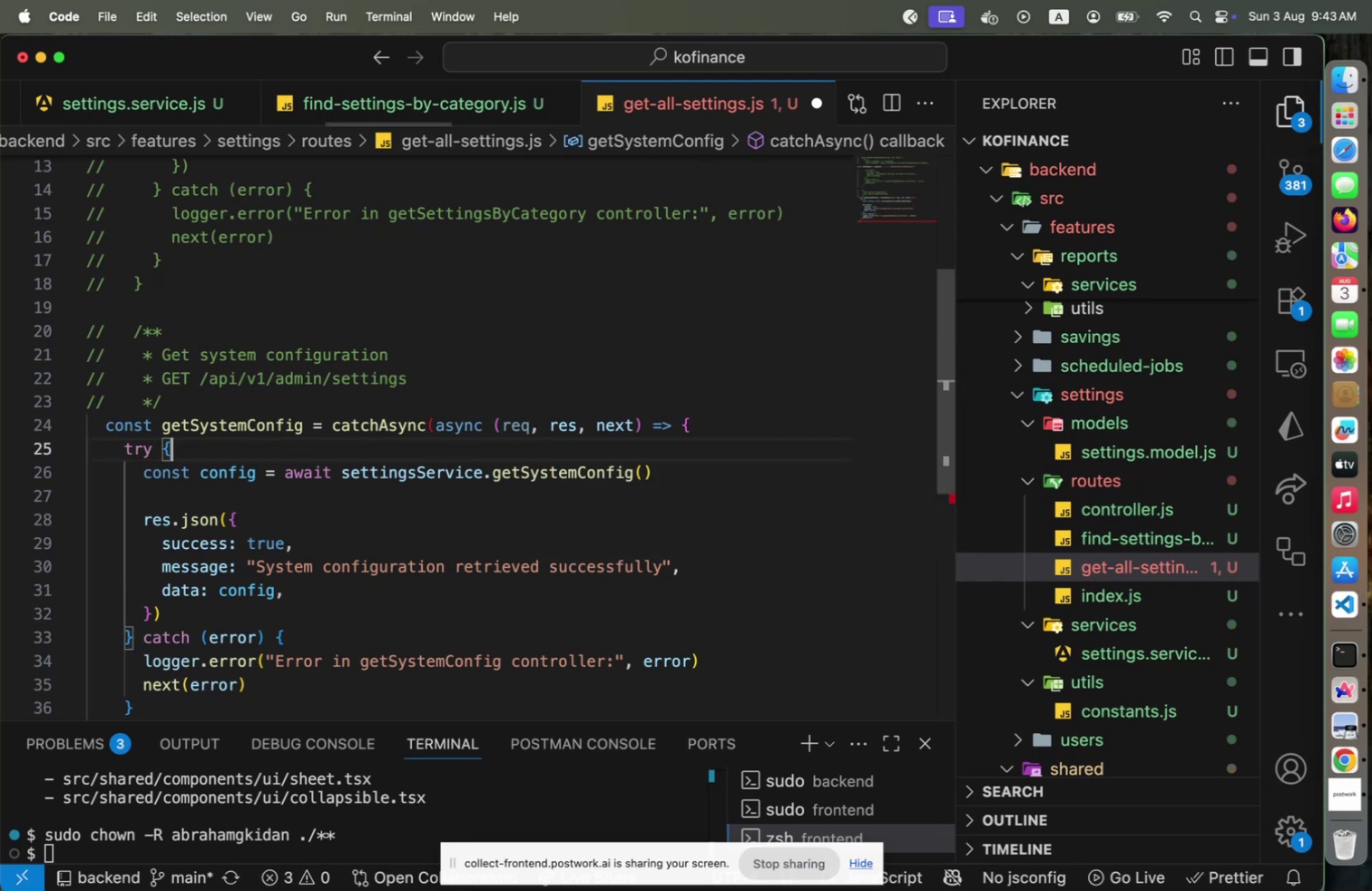 
key(ArrowDown)
 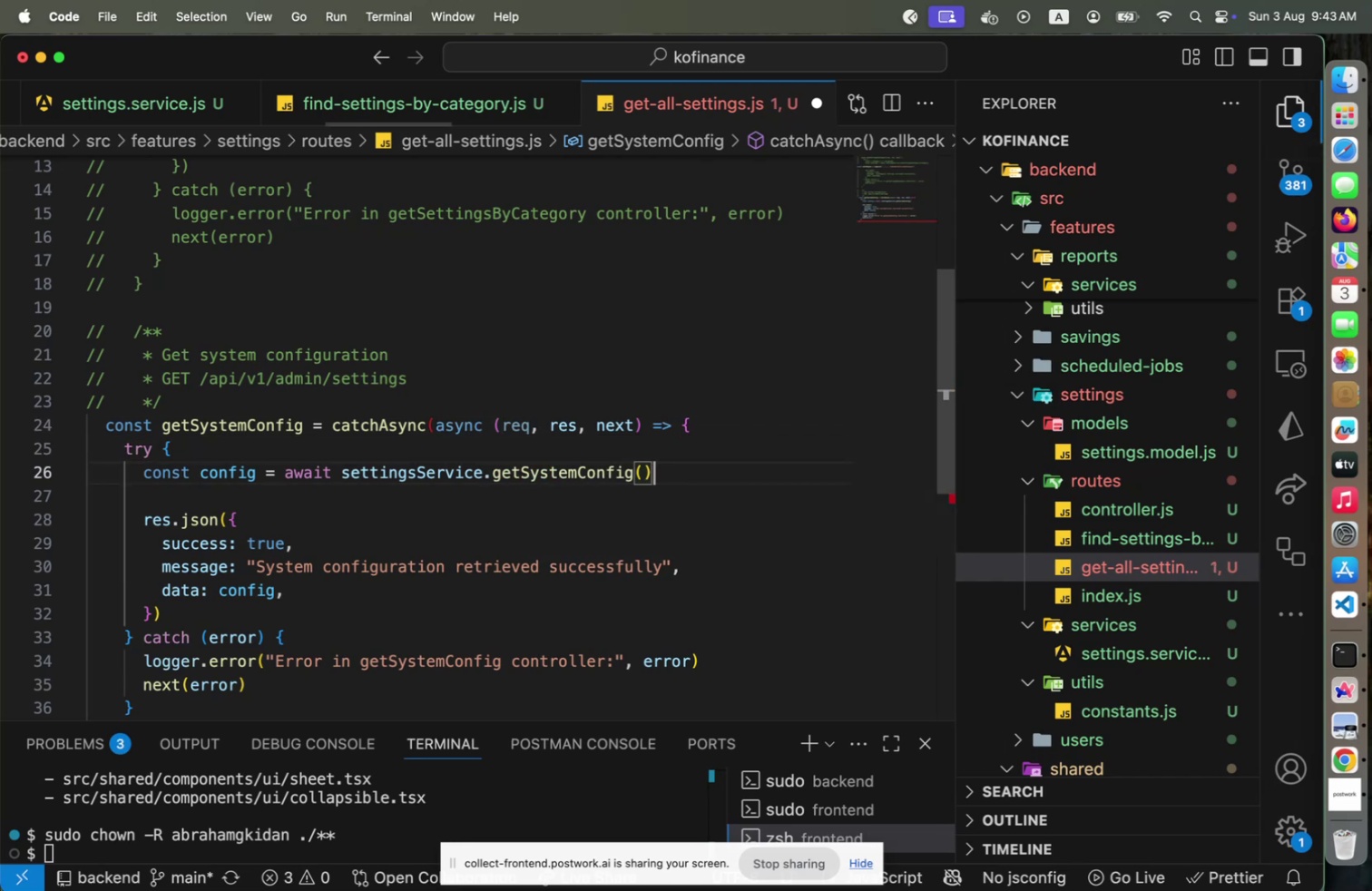 
key(ArrowDown)
 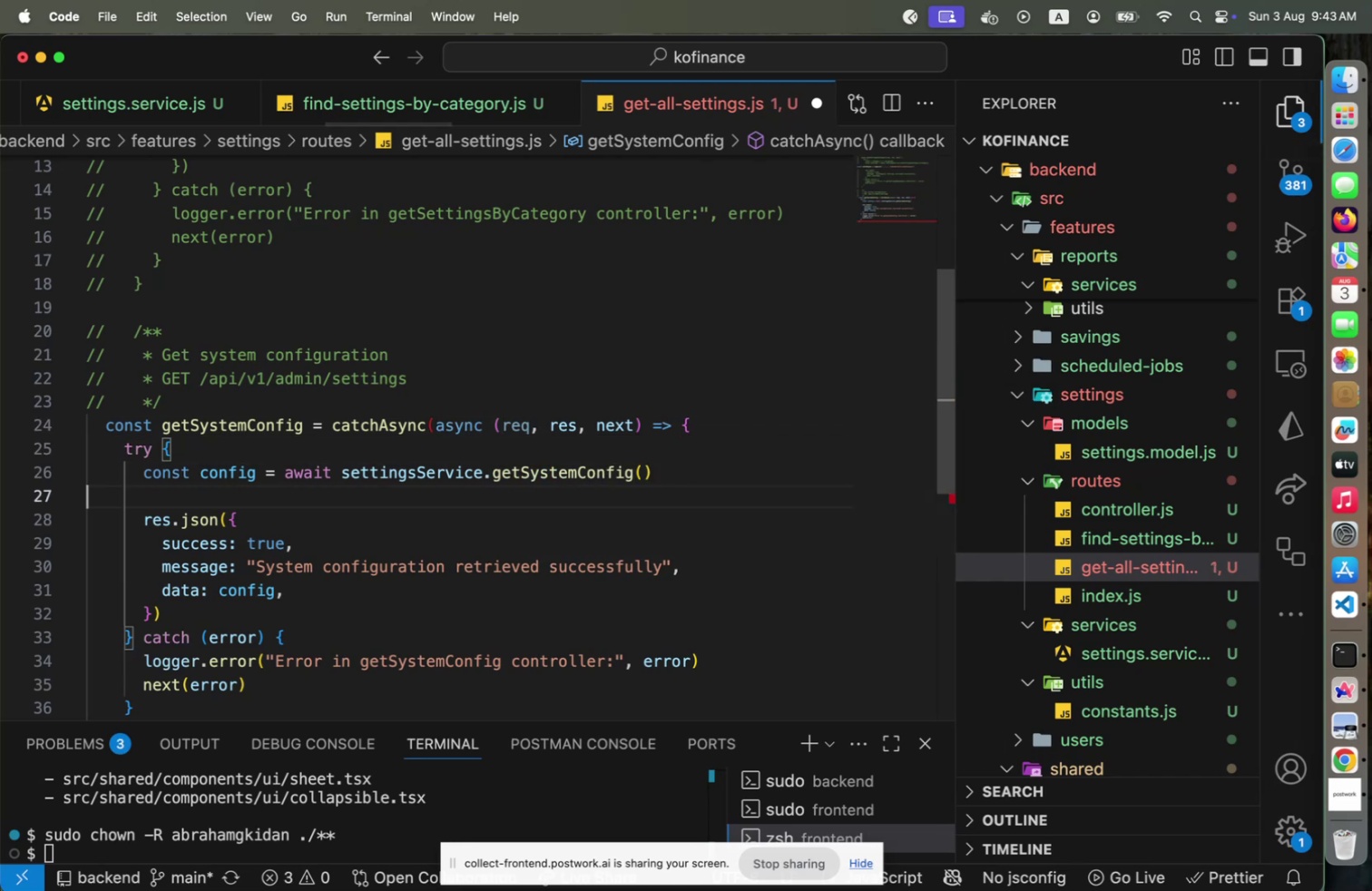 
key(ArrowDown)
 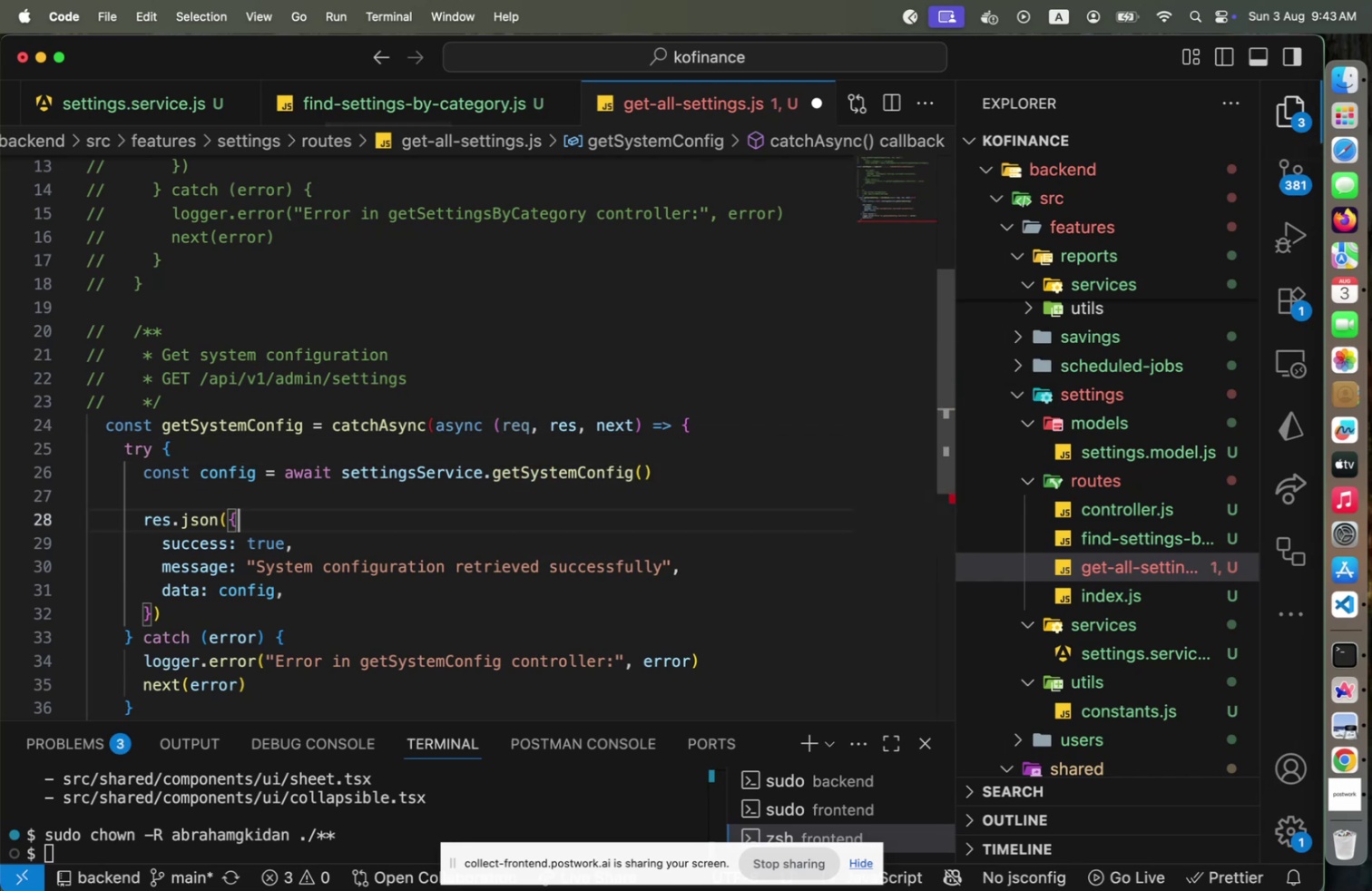 
key(ArrowDown)
 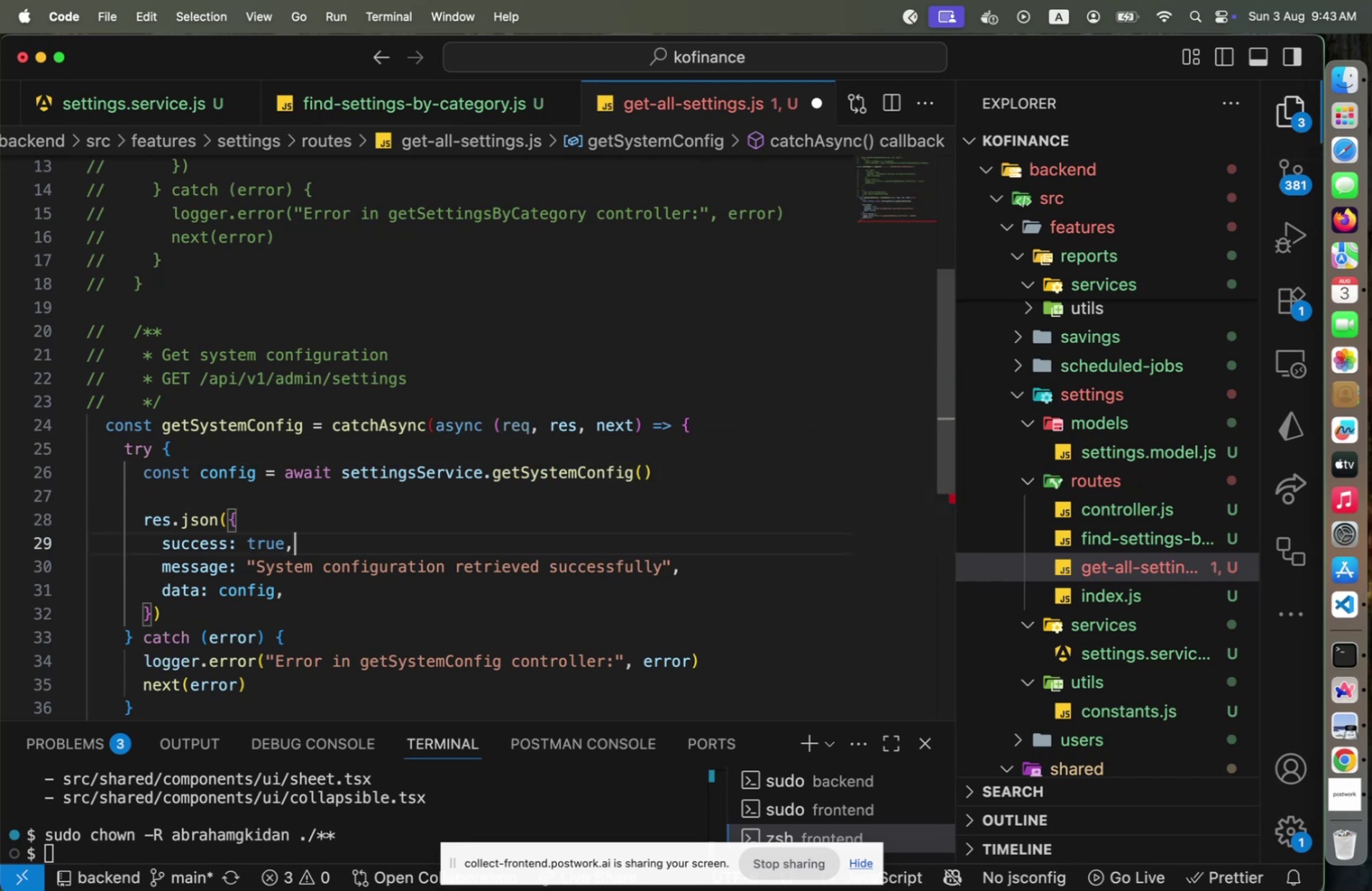 
key(ArrowDown)
 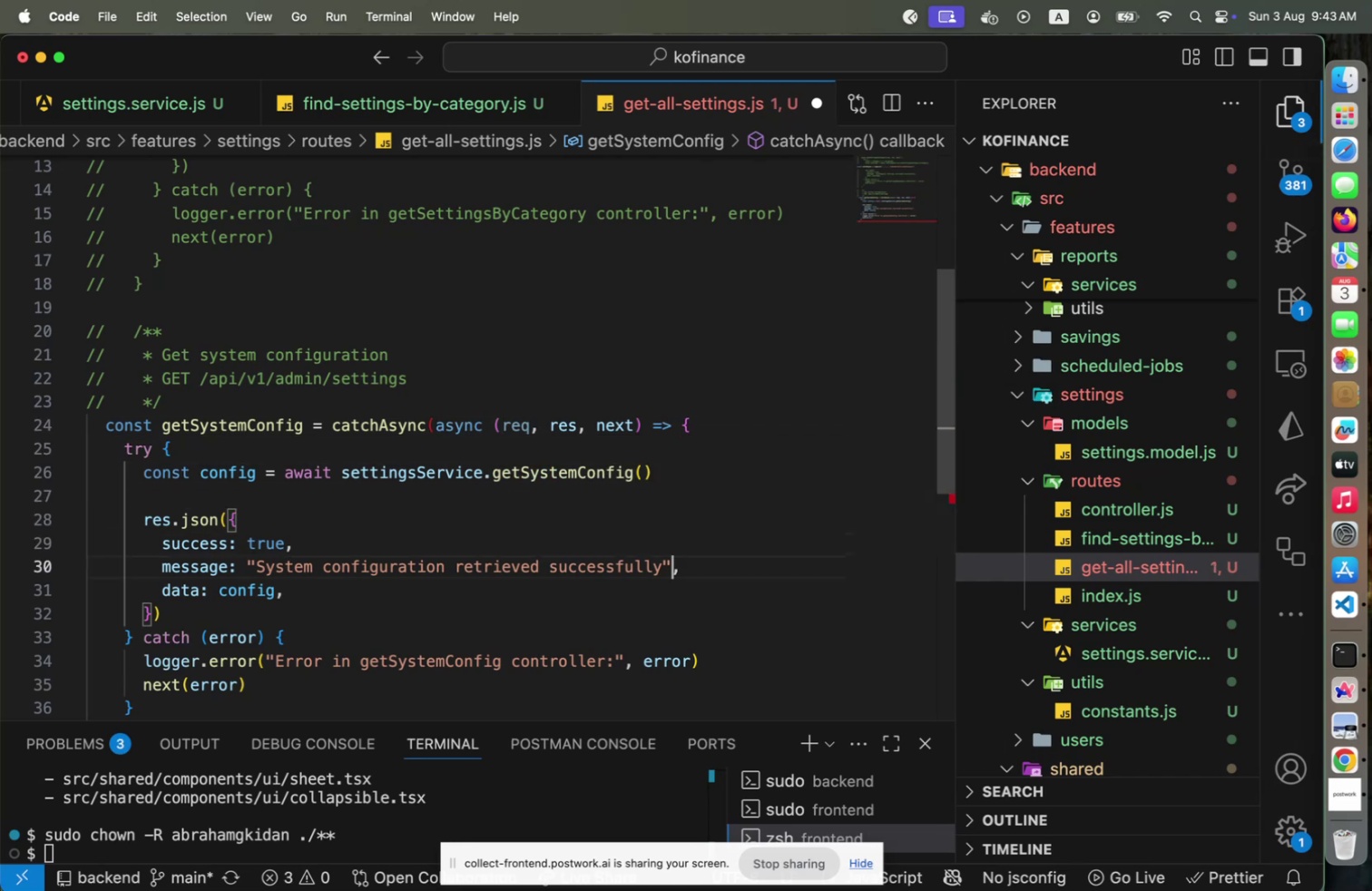 
key(ArrowDown)
 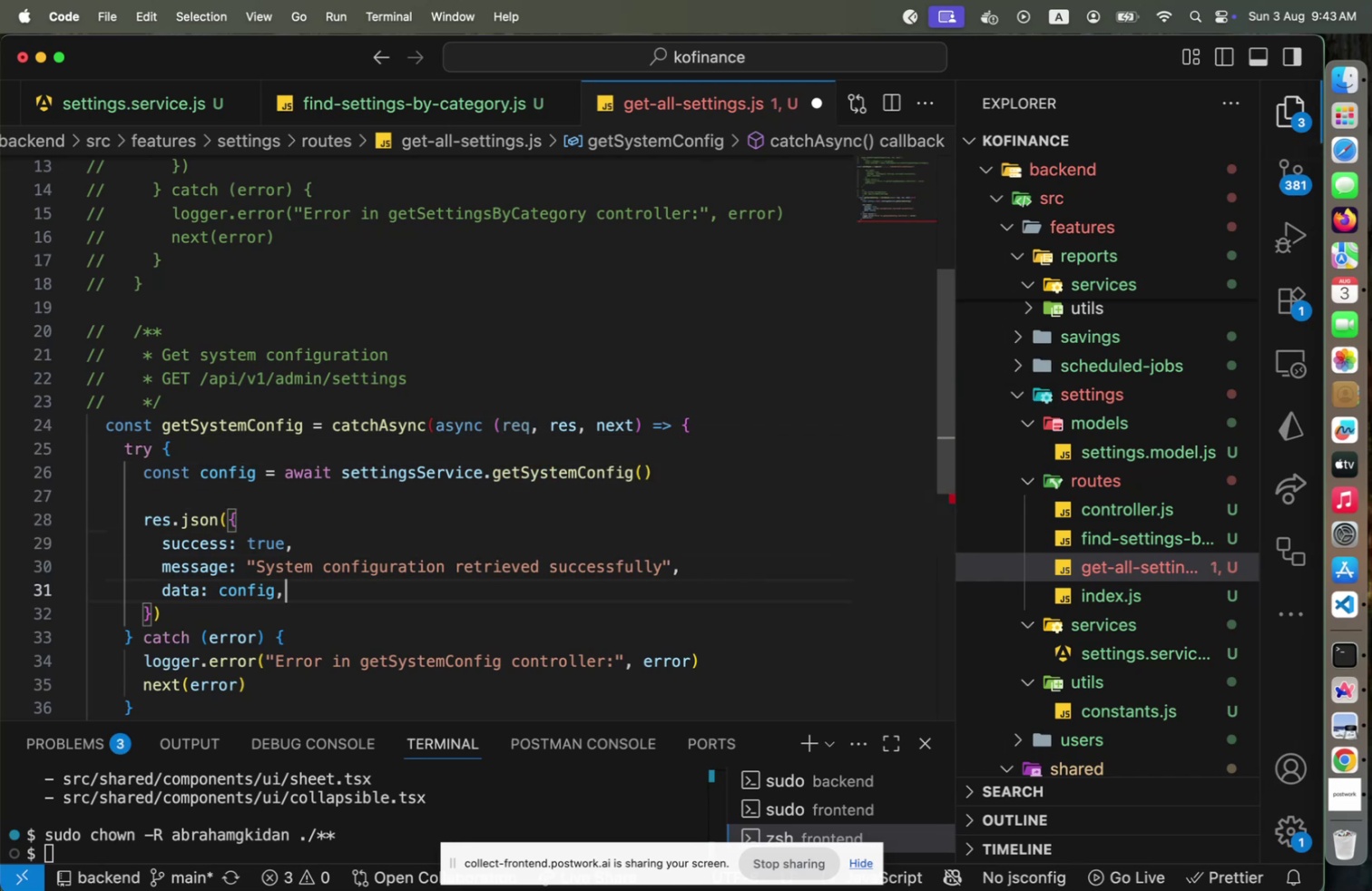 
key(ArrowDown)
 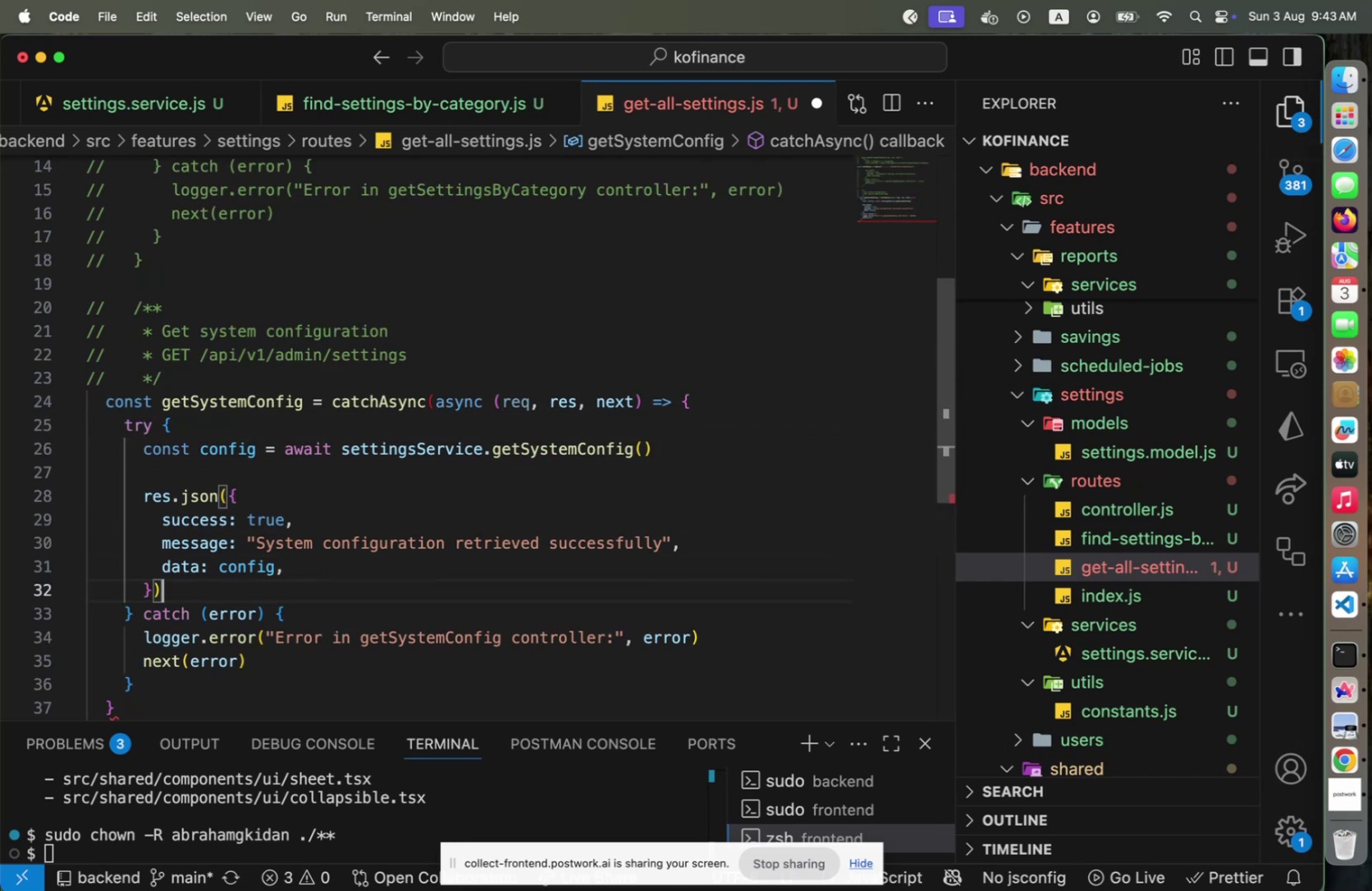 
key(ArrowDown)
 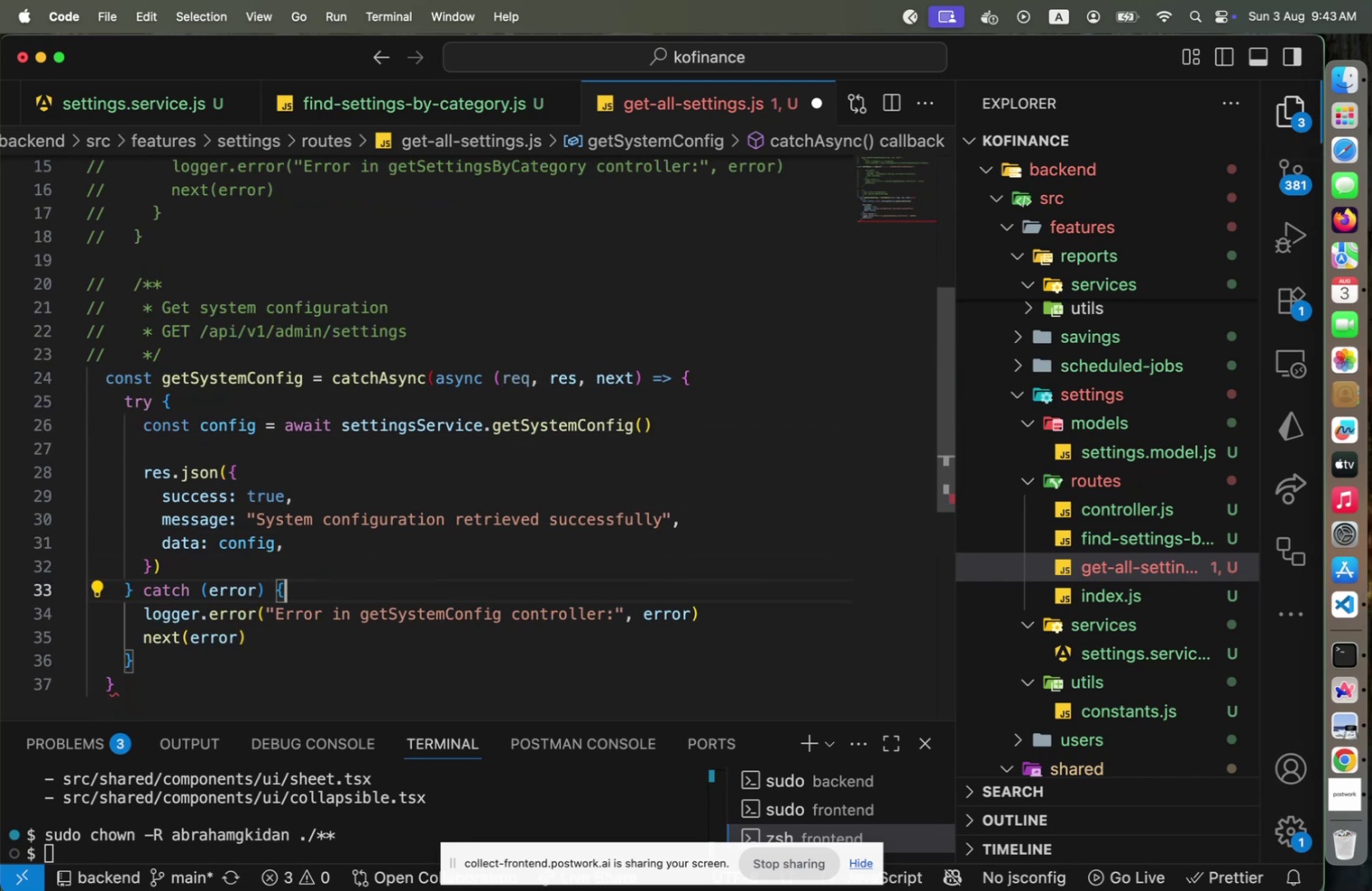 
key(Home)
 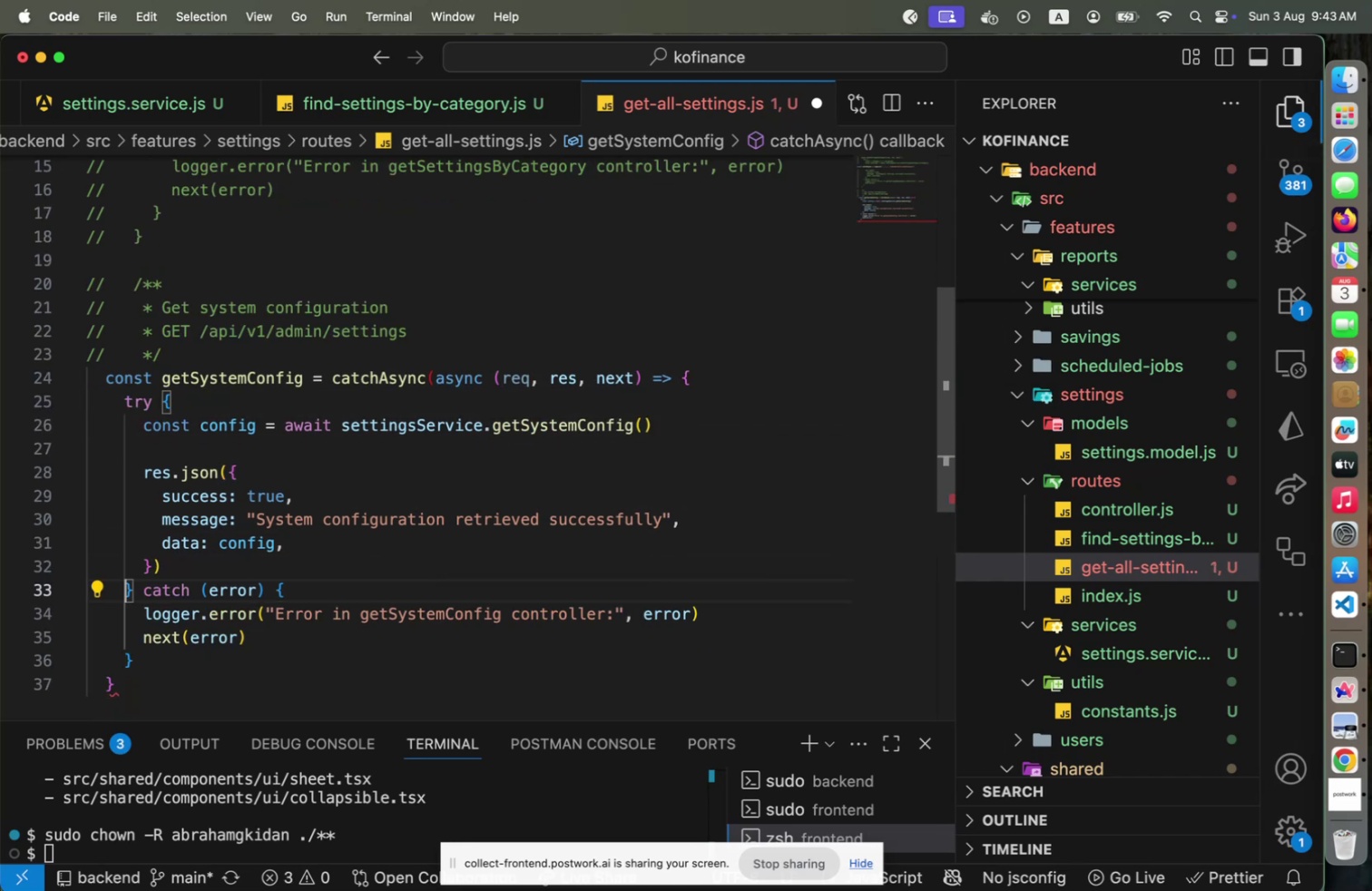 
key(Shift+ArrowDown)
 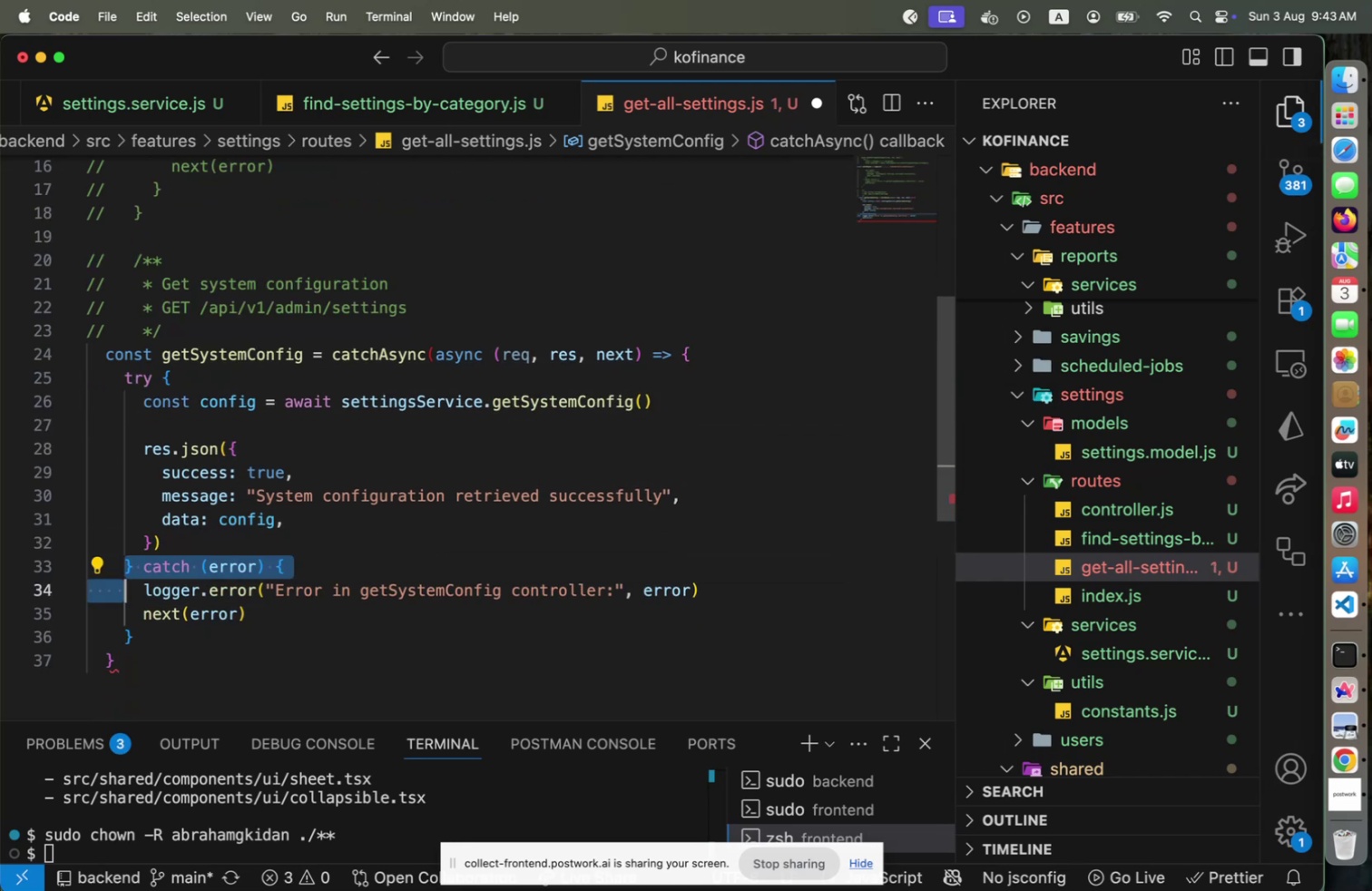 
key(Shift+ArrowDown)
 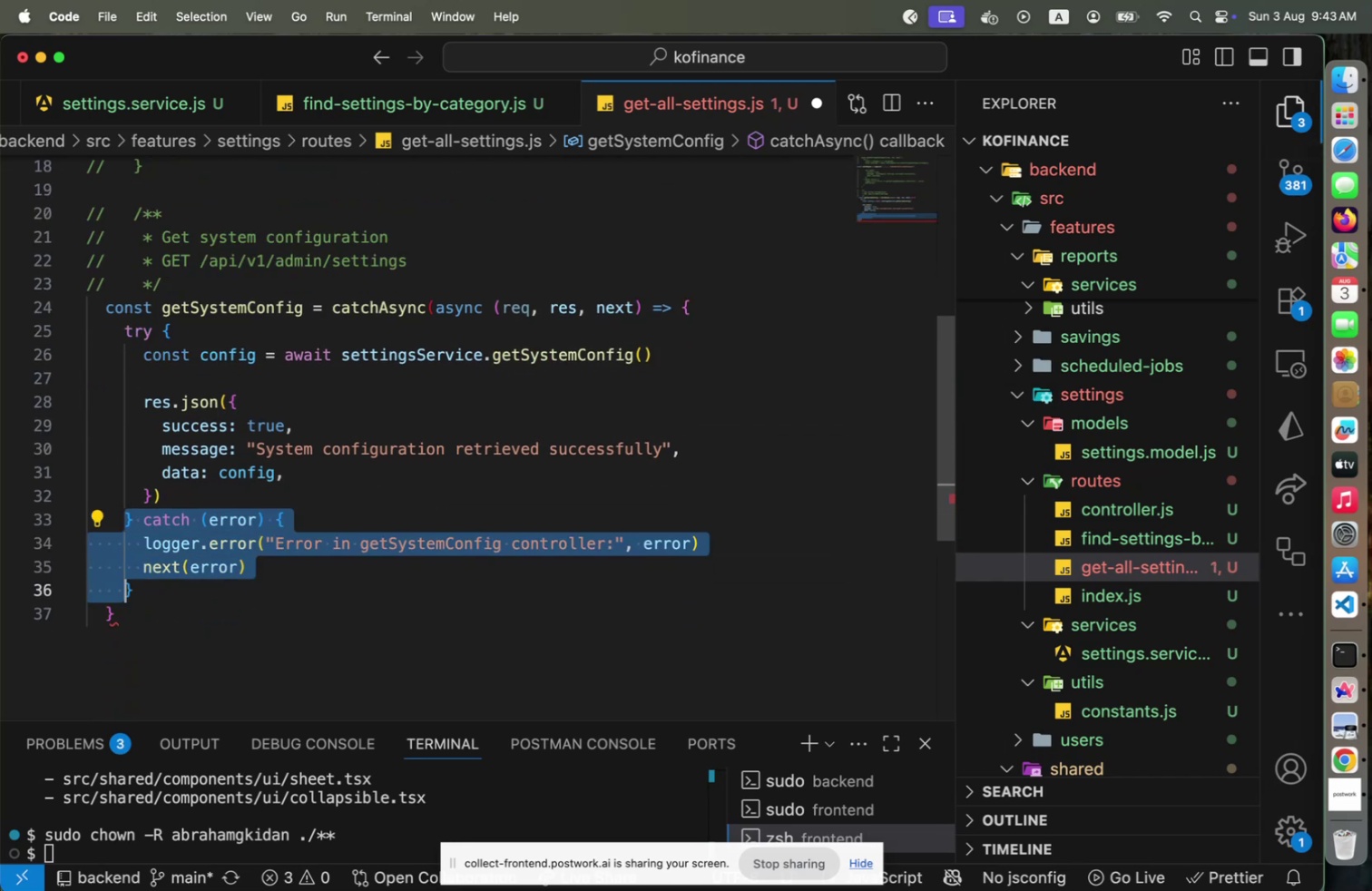 
key(Shift+ArrowDown)
 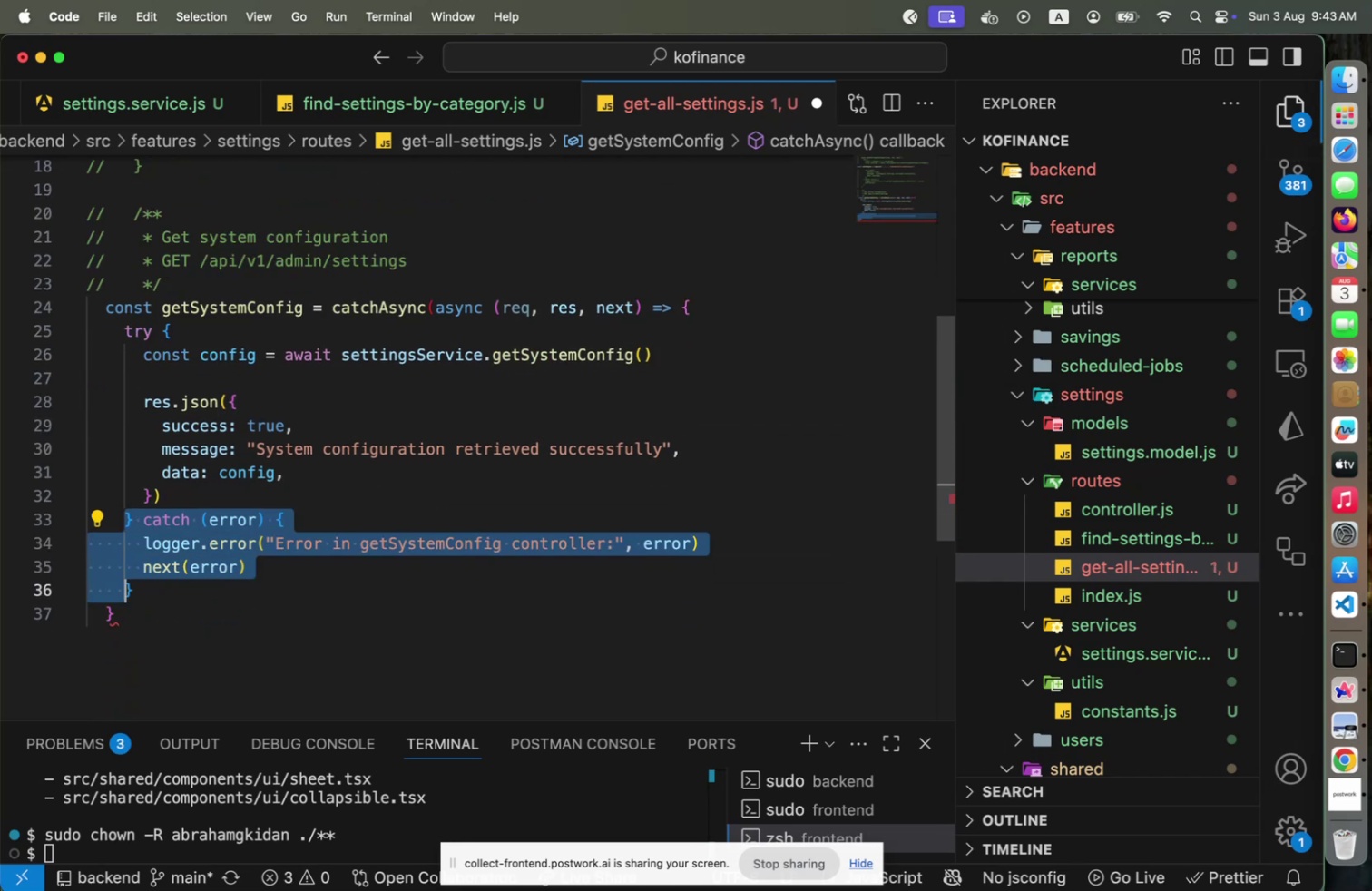 
key(Shift+End)
 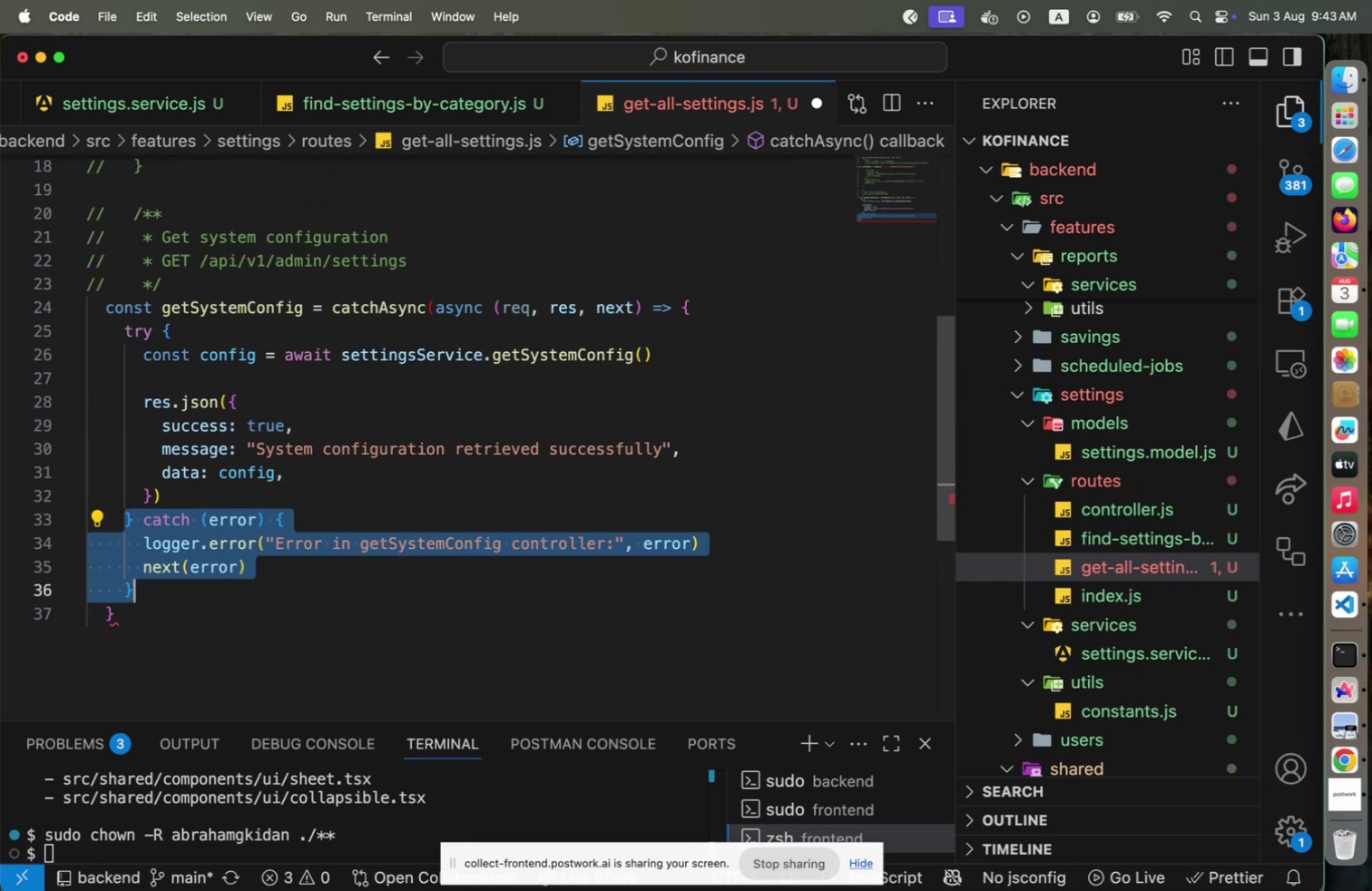 
key(Backspace)
 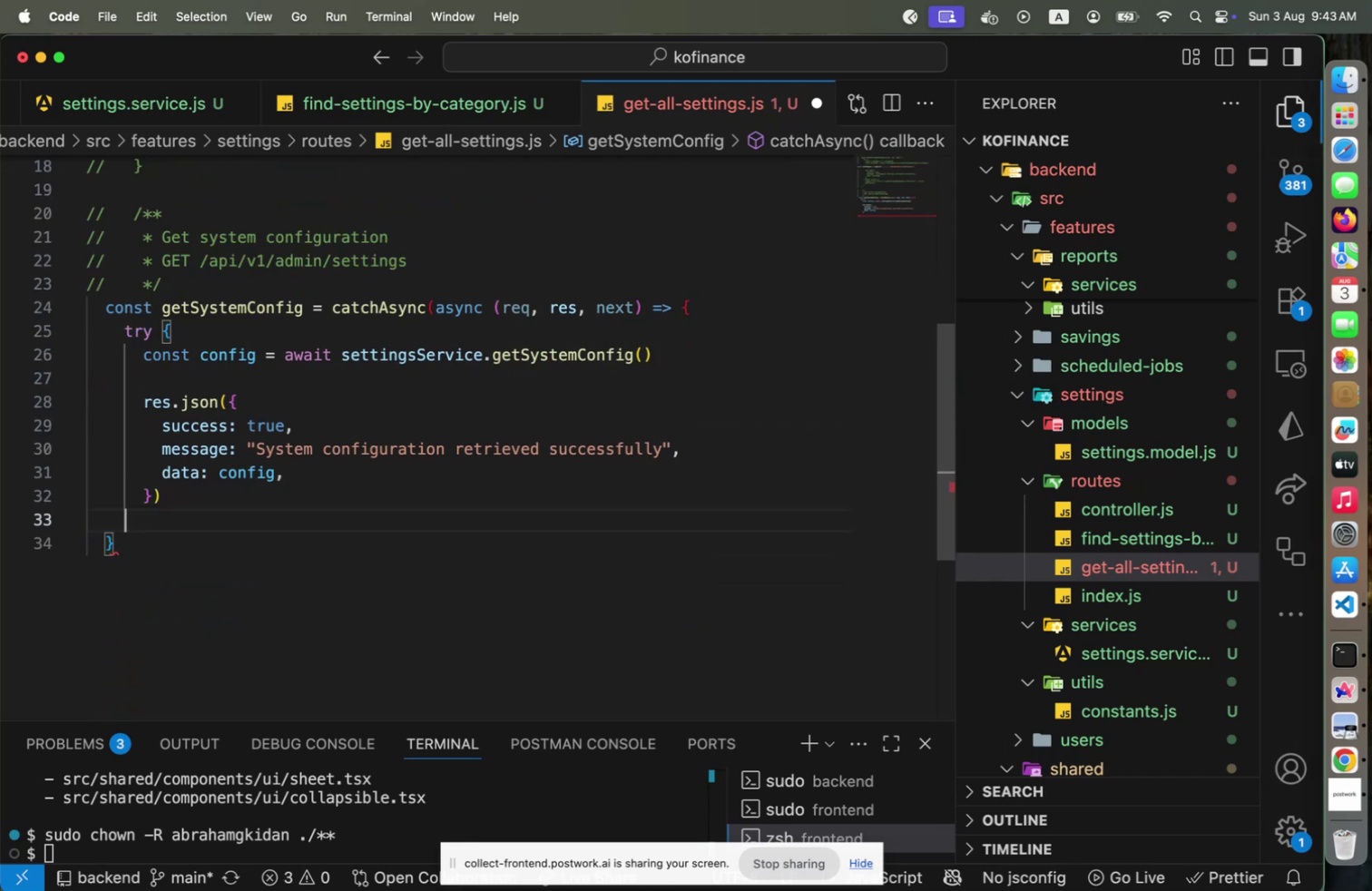 
key(ArrowUp)
 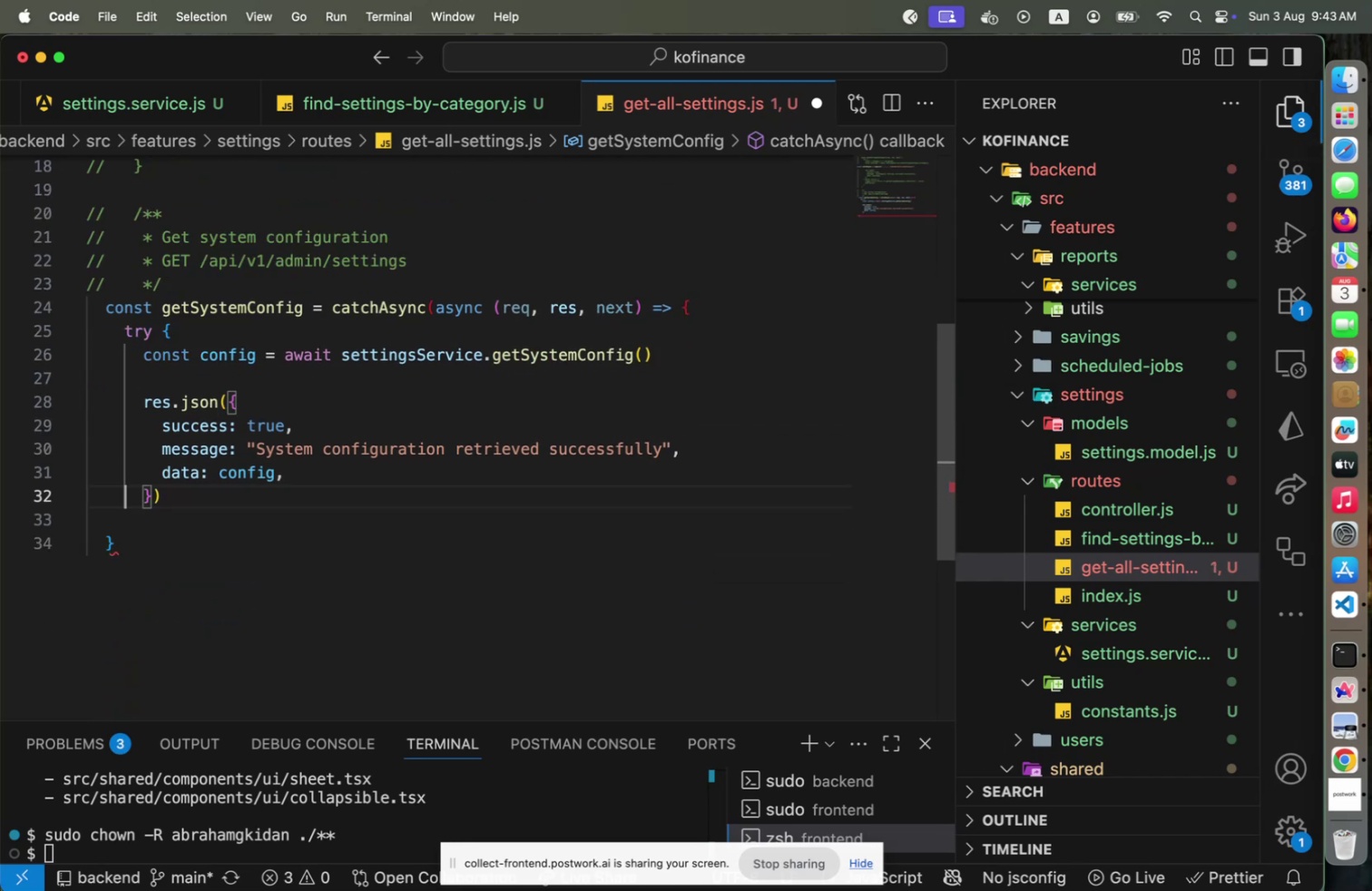 
key(ArrowUp)
 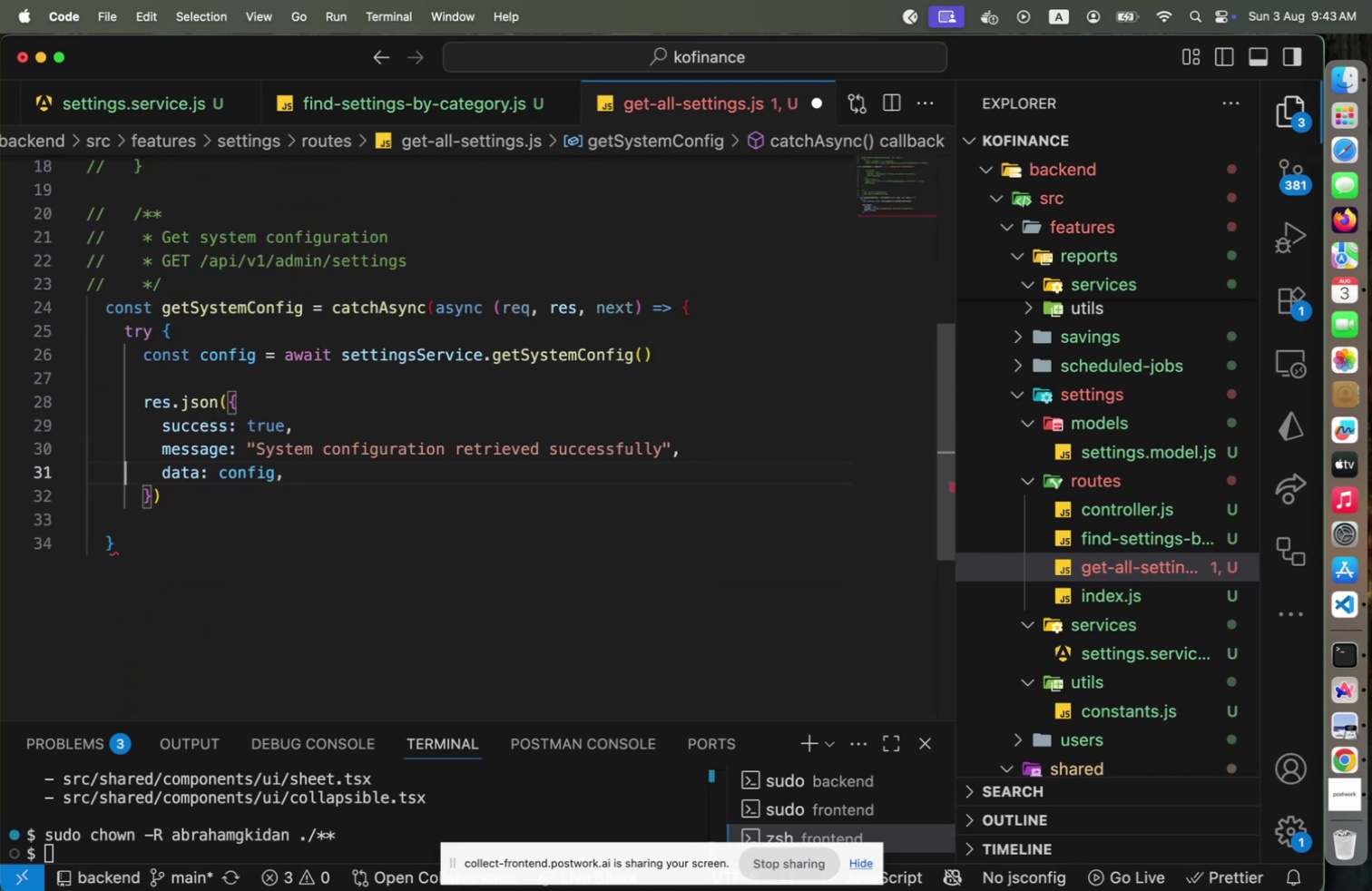 
key(ArrowUp)
 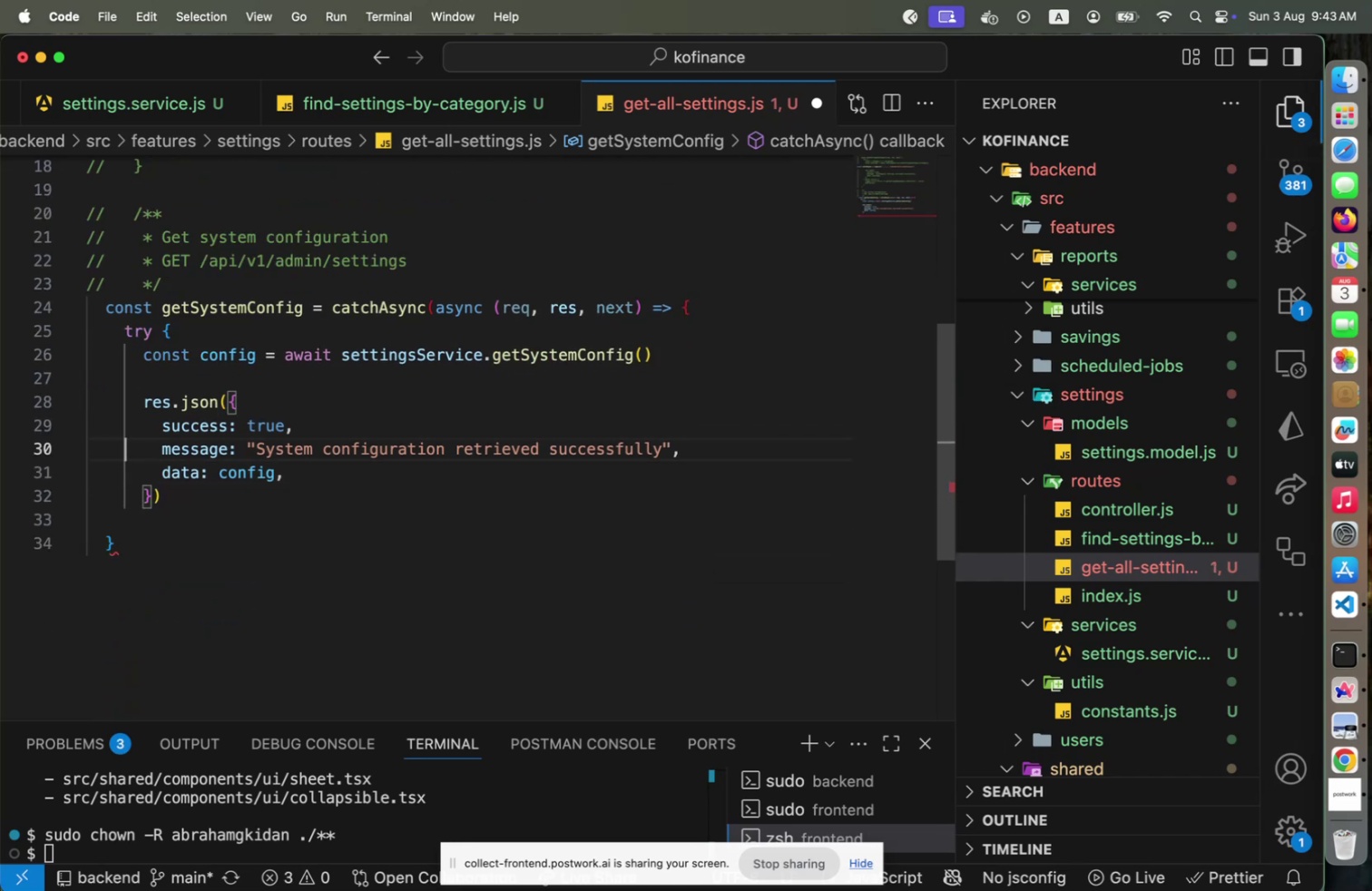 
key(ArrowUp)
 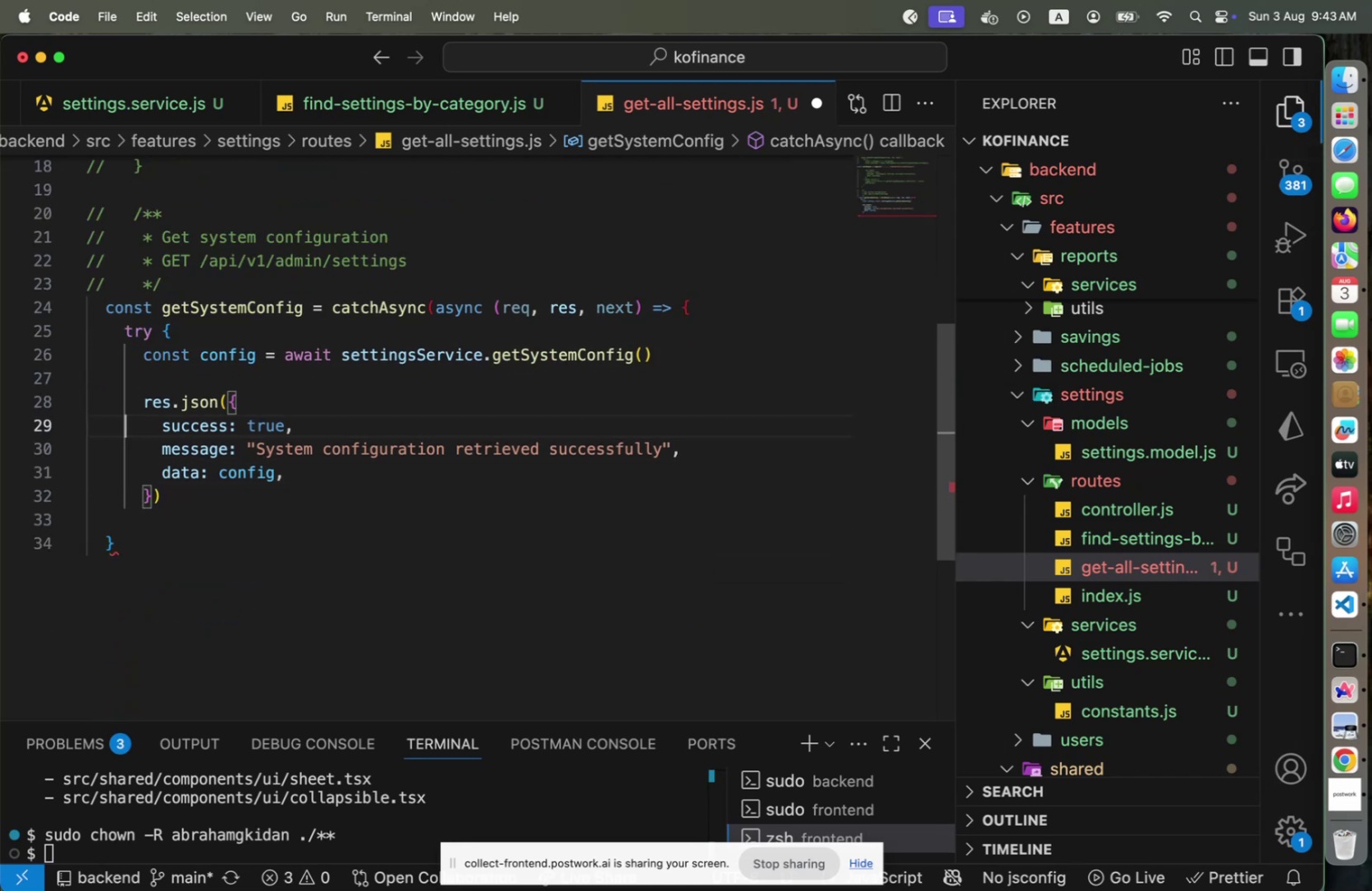 
key(ArrowUp)
 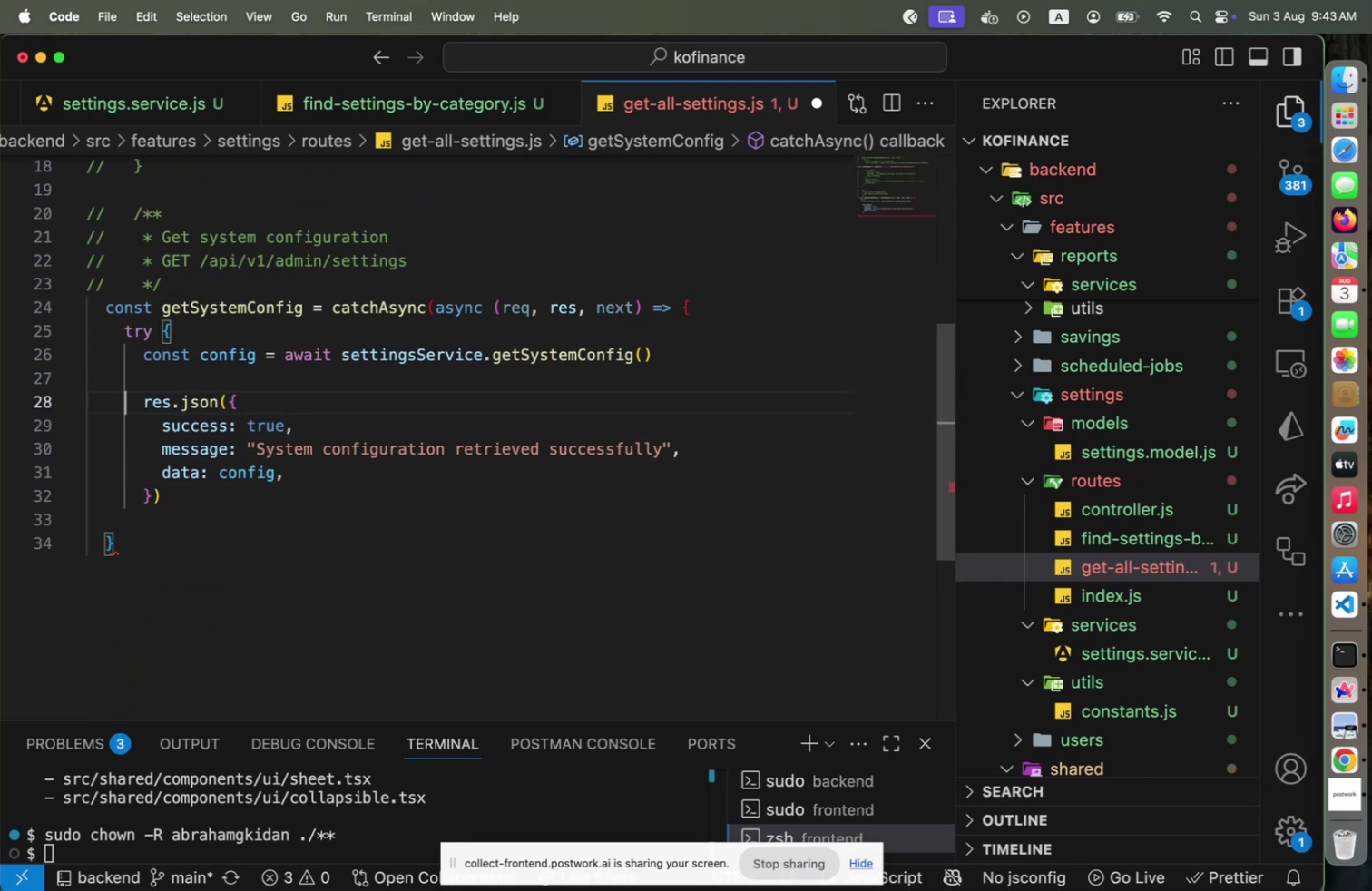 
key(ArrowUp)
 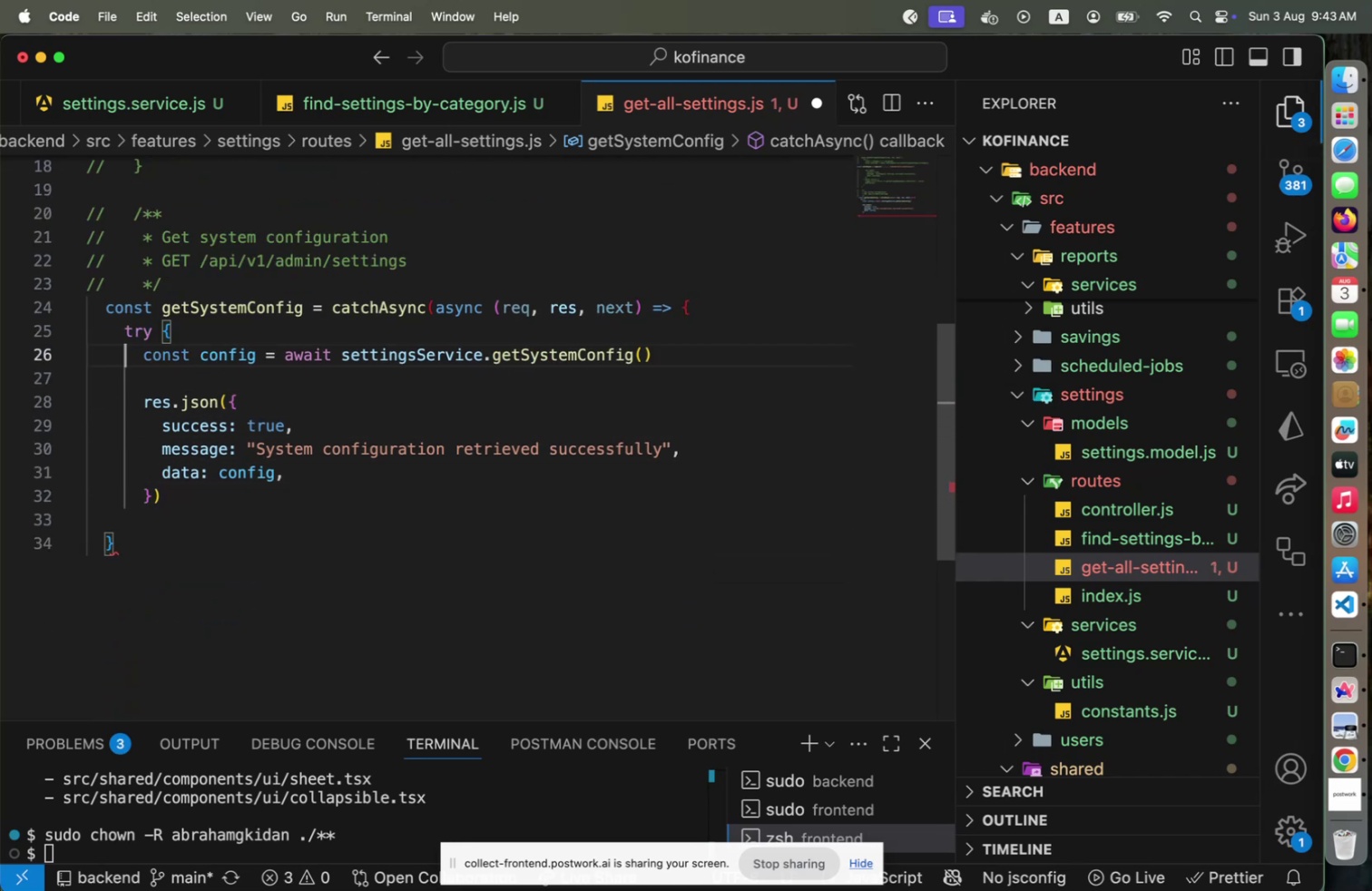 
key(ArrowUp)
 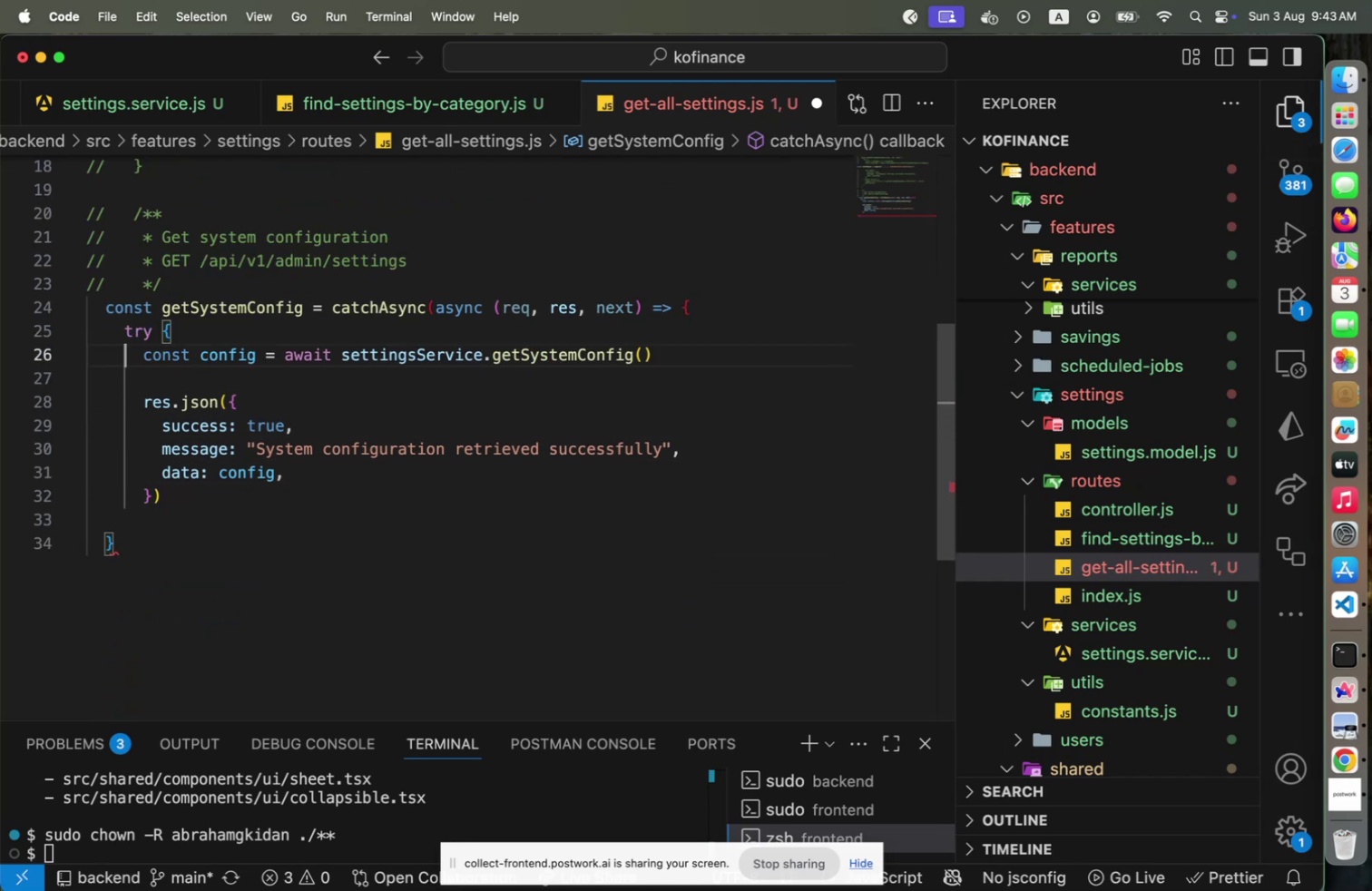 
key(ArrowUp)
 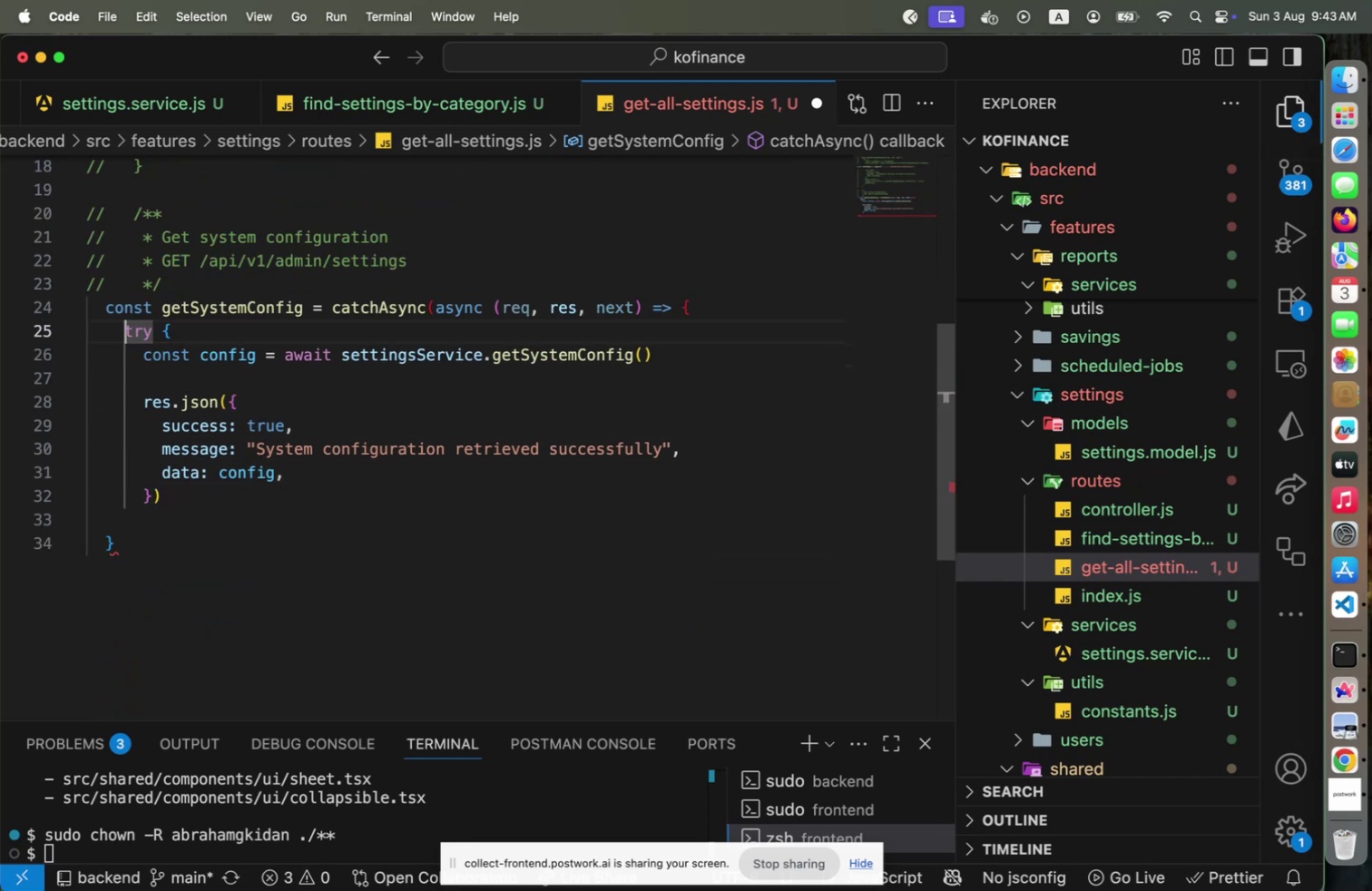 
key(Shift+ShiftLeft)
 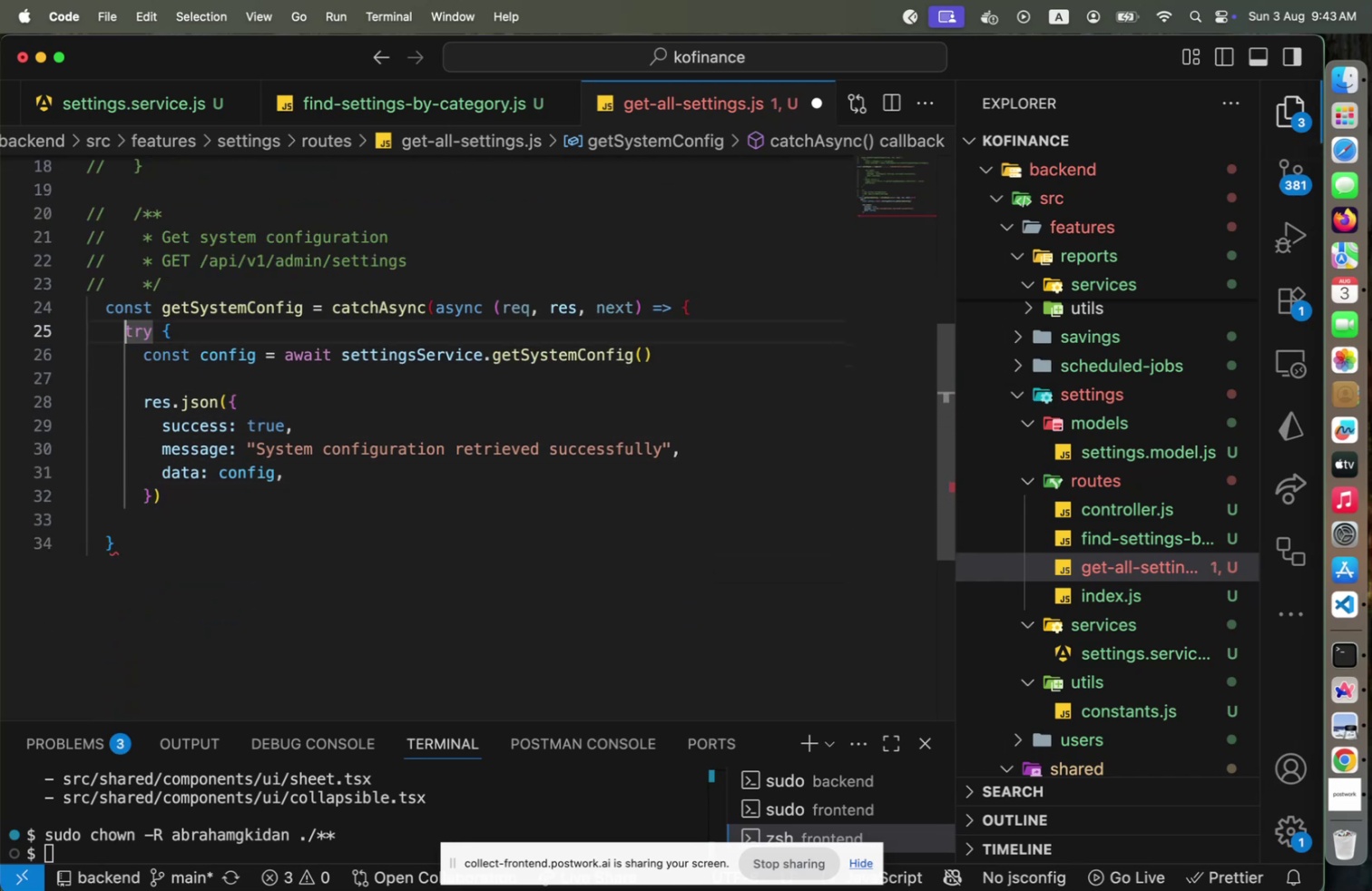 
key(Shift+End)
 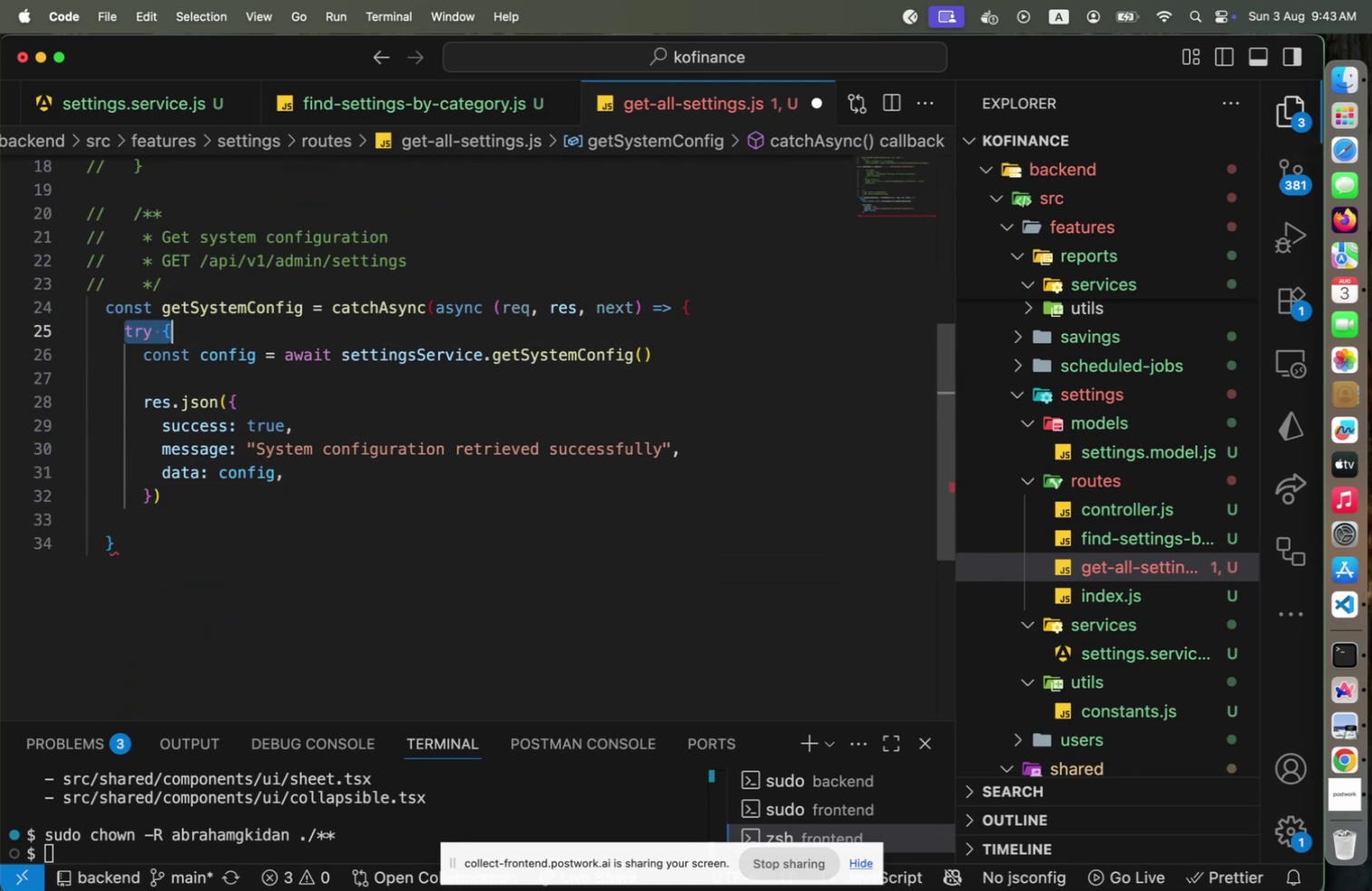 
key(Backspace)
 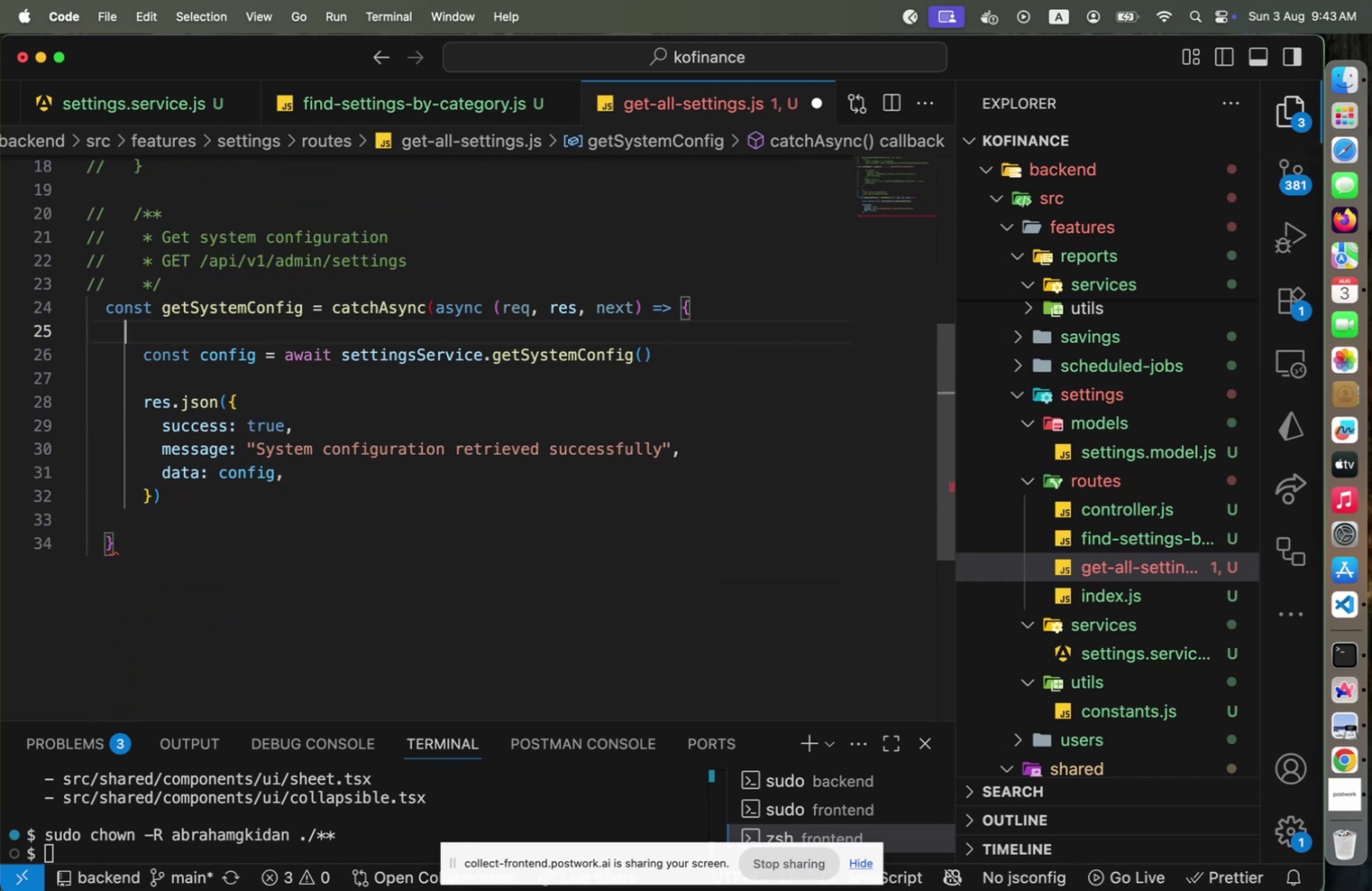 
hold_key(key=ArrowDown, duration=1.01)
 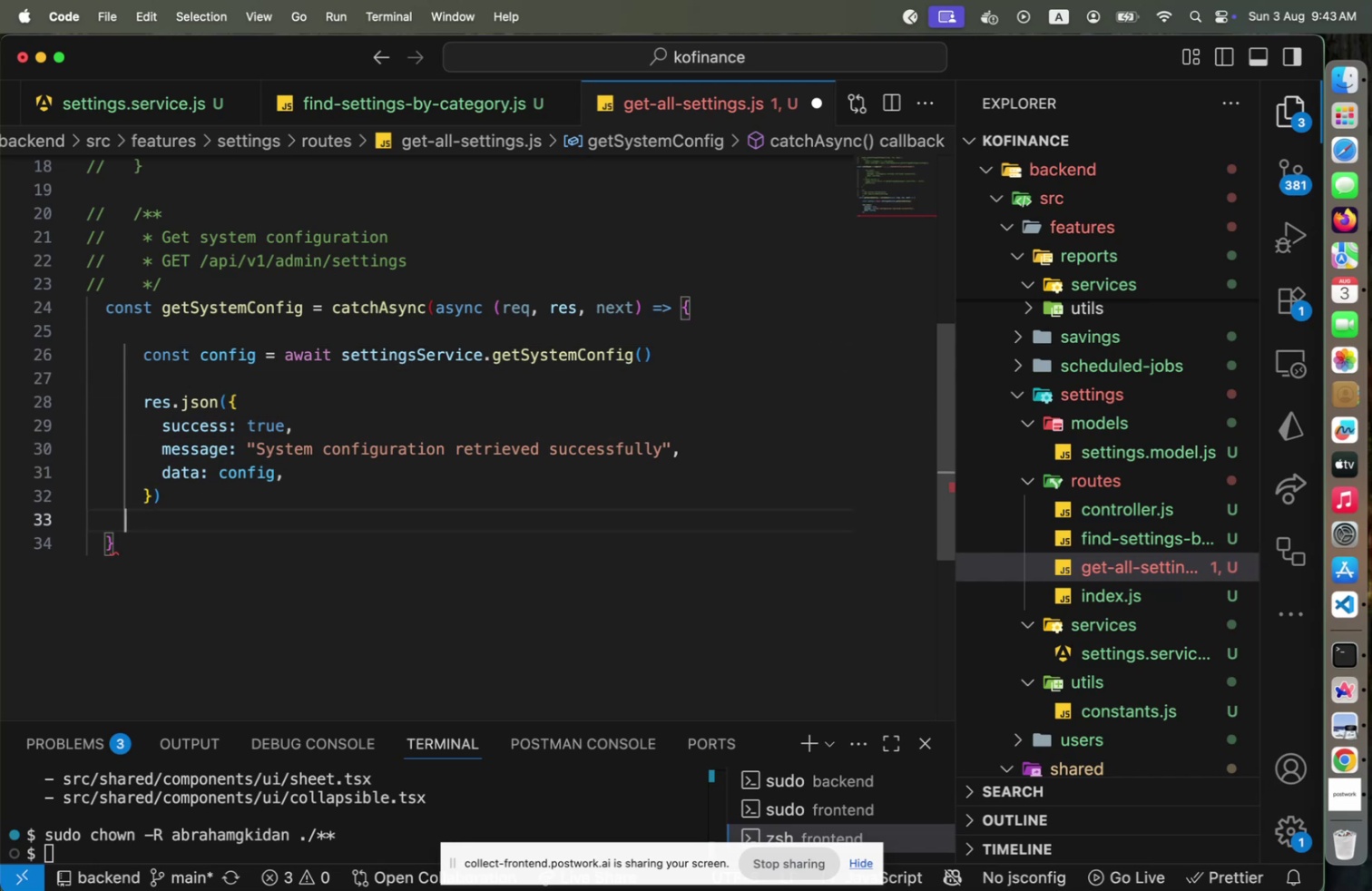 
key(ArrowDown)
 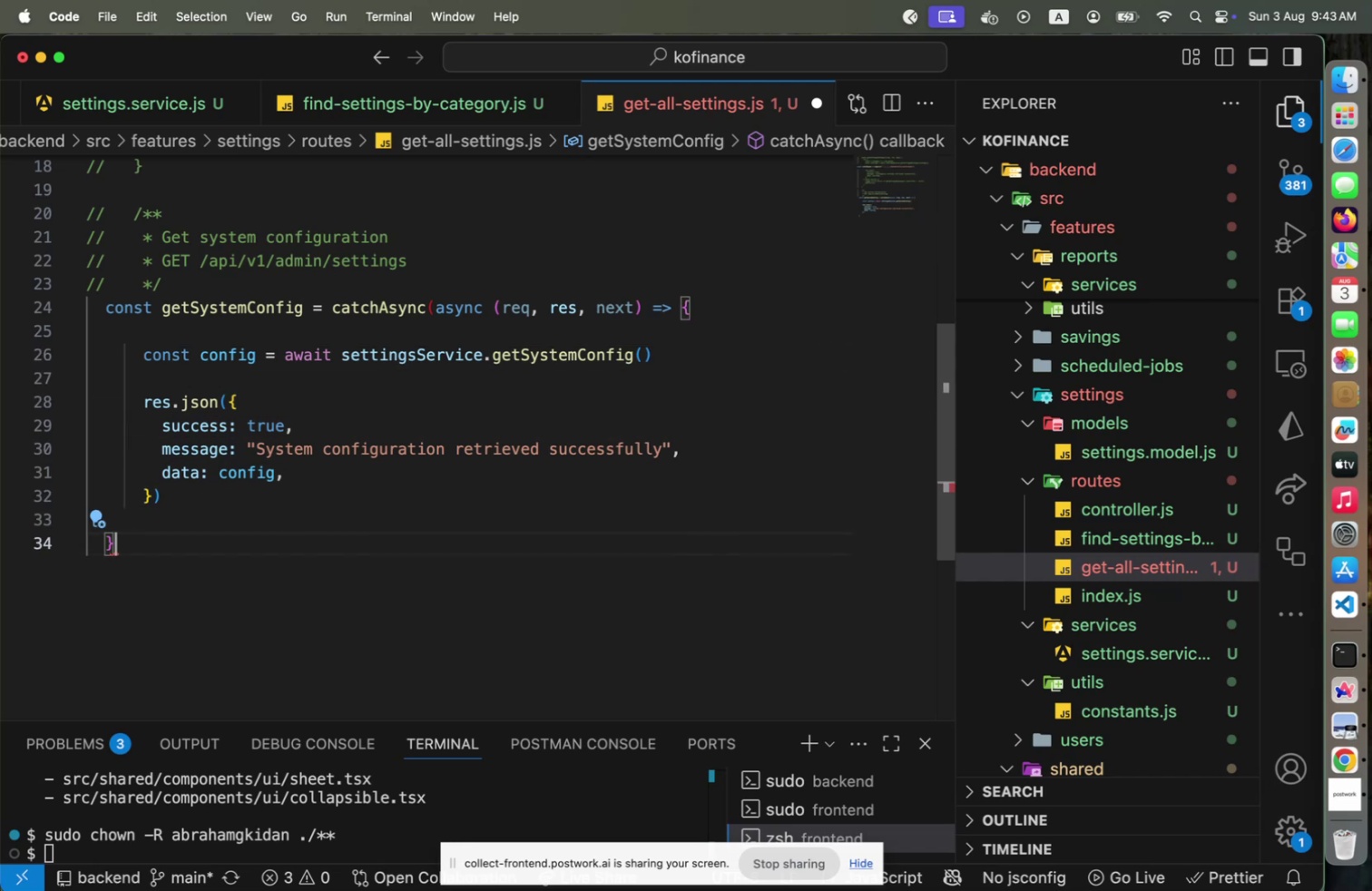 
key(Shift+0)
 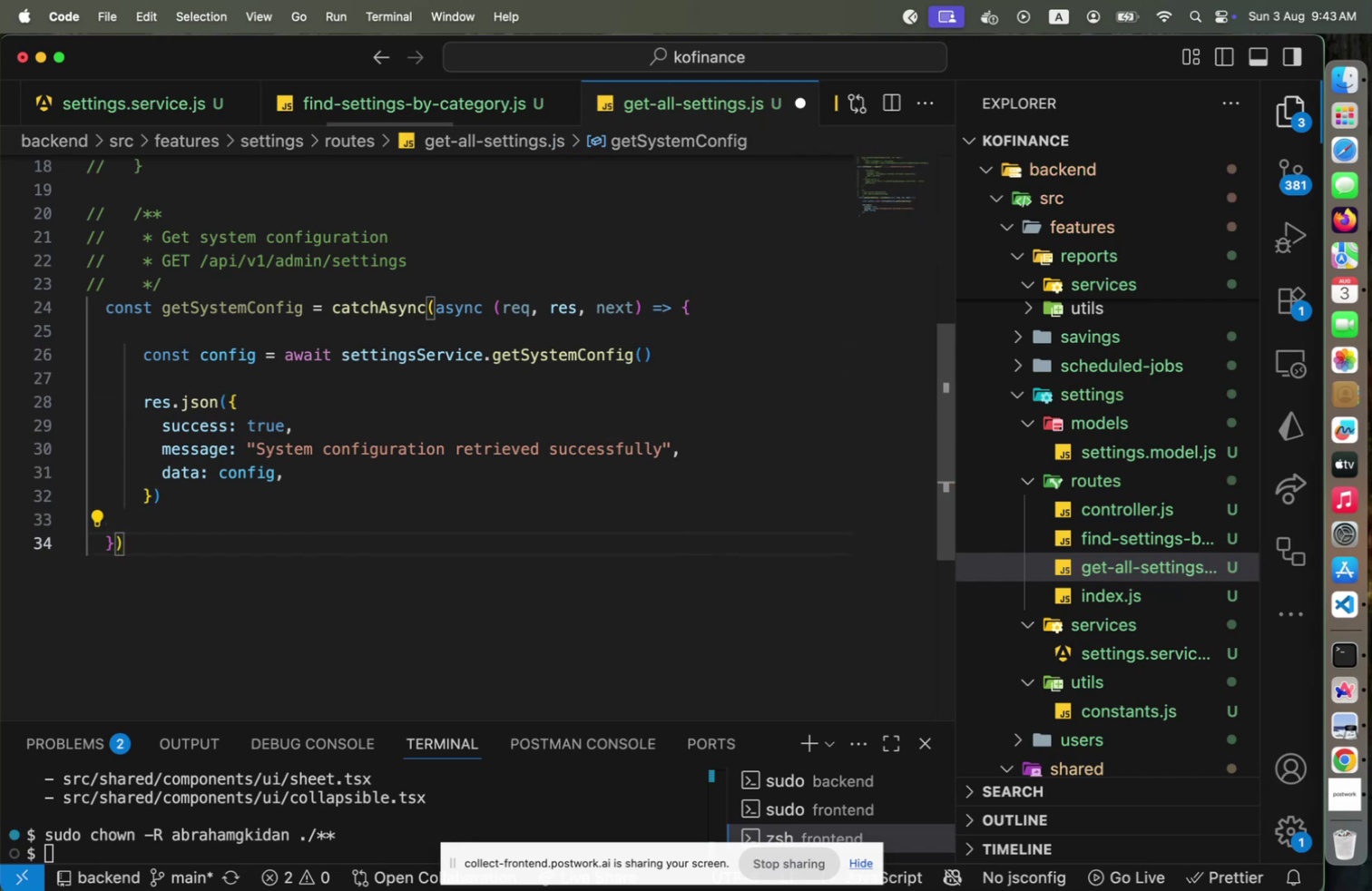 
key(Alt+Shift+F)
 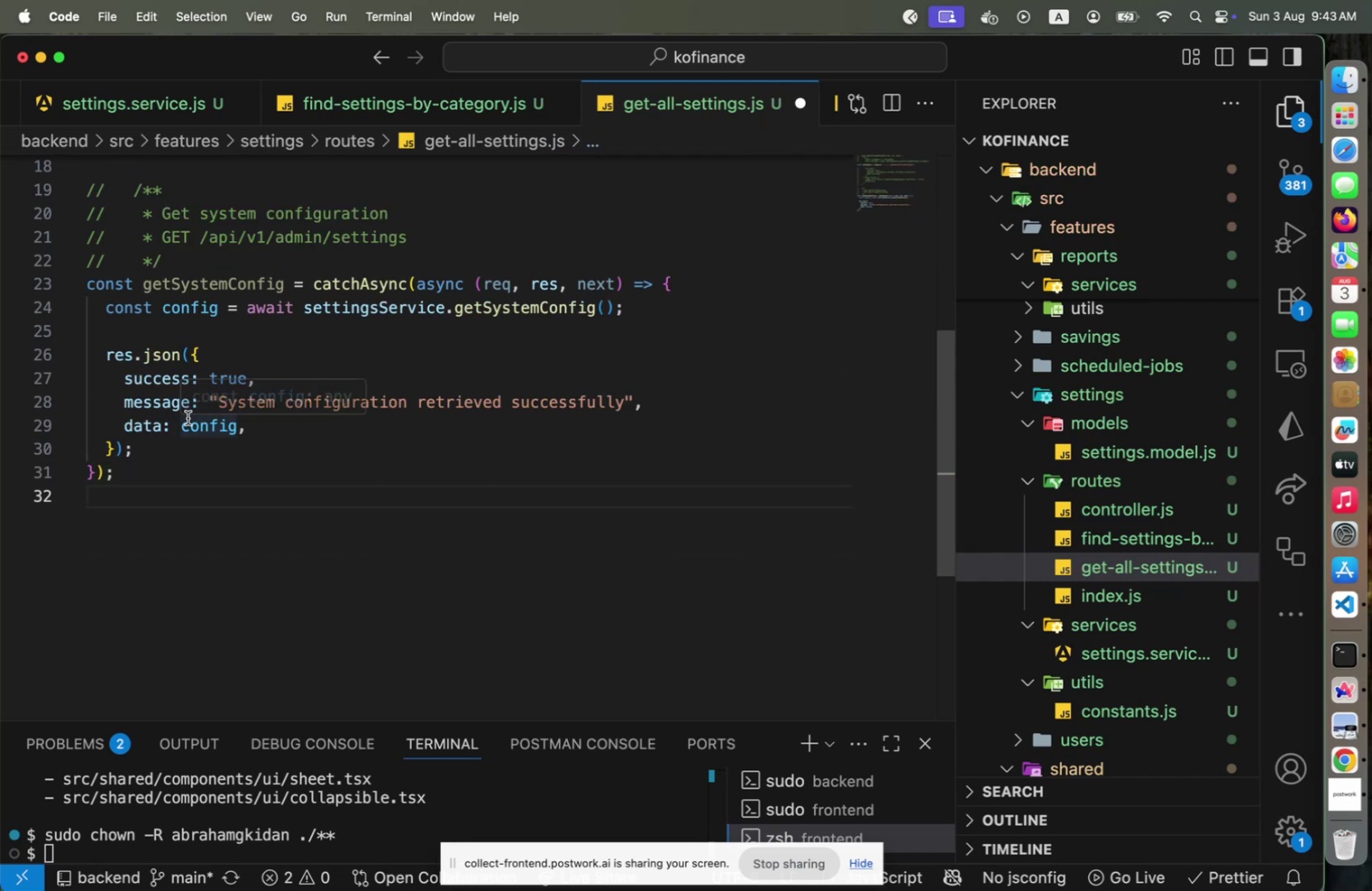 
left_click([209, 445])
 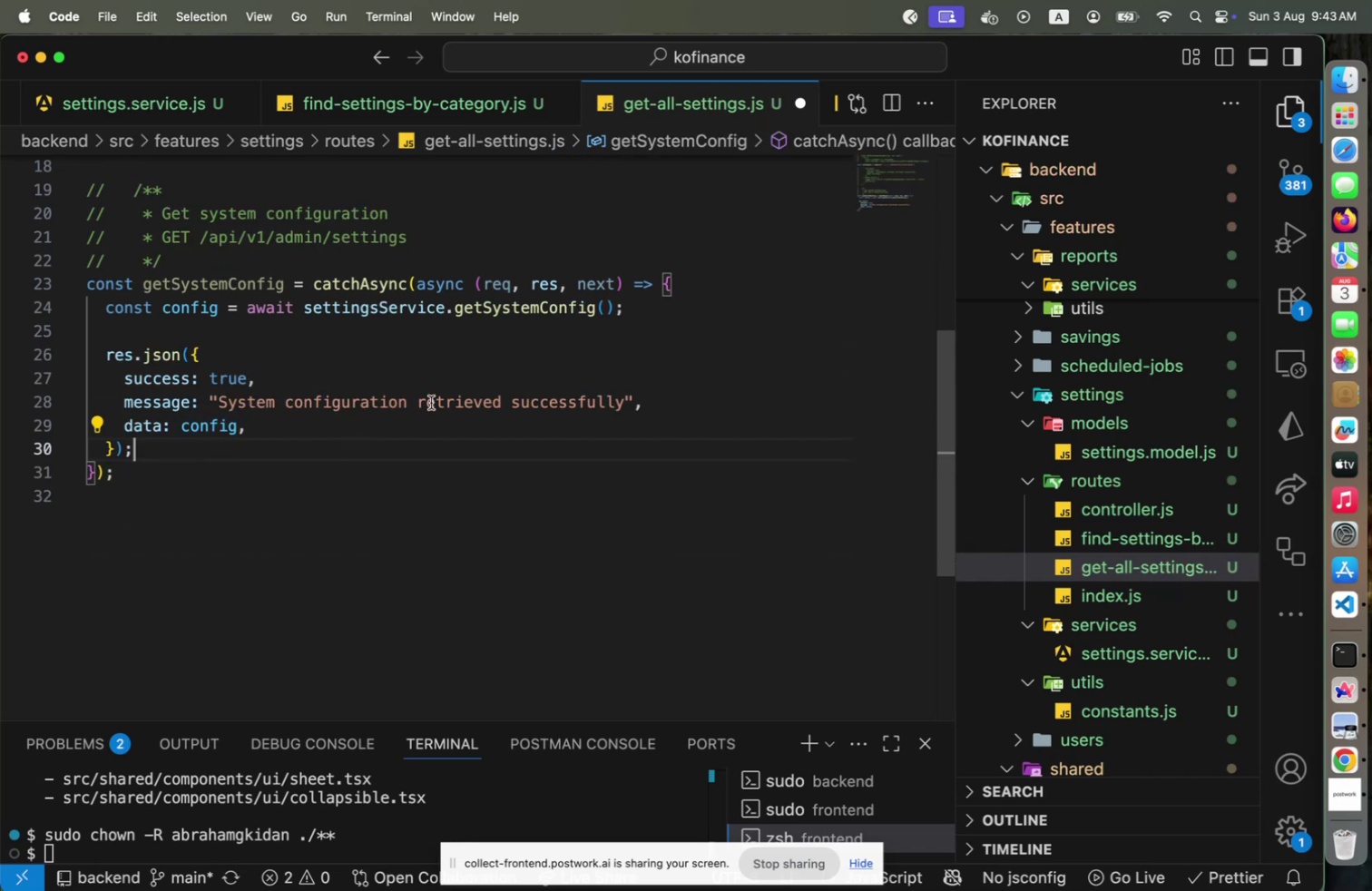 
left_click([446, 400])
 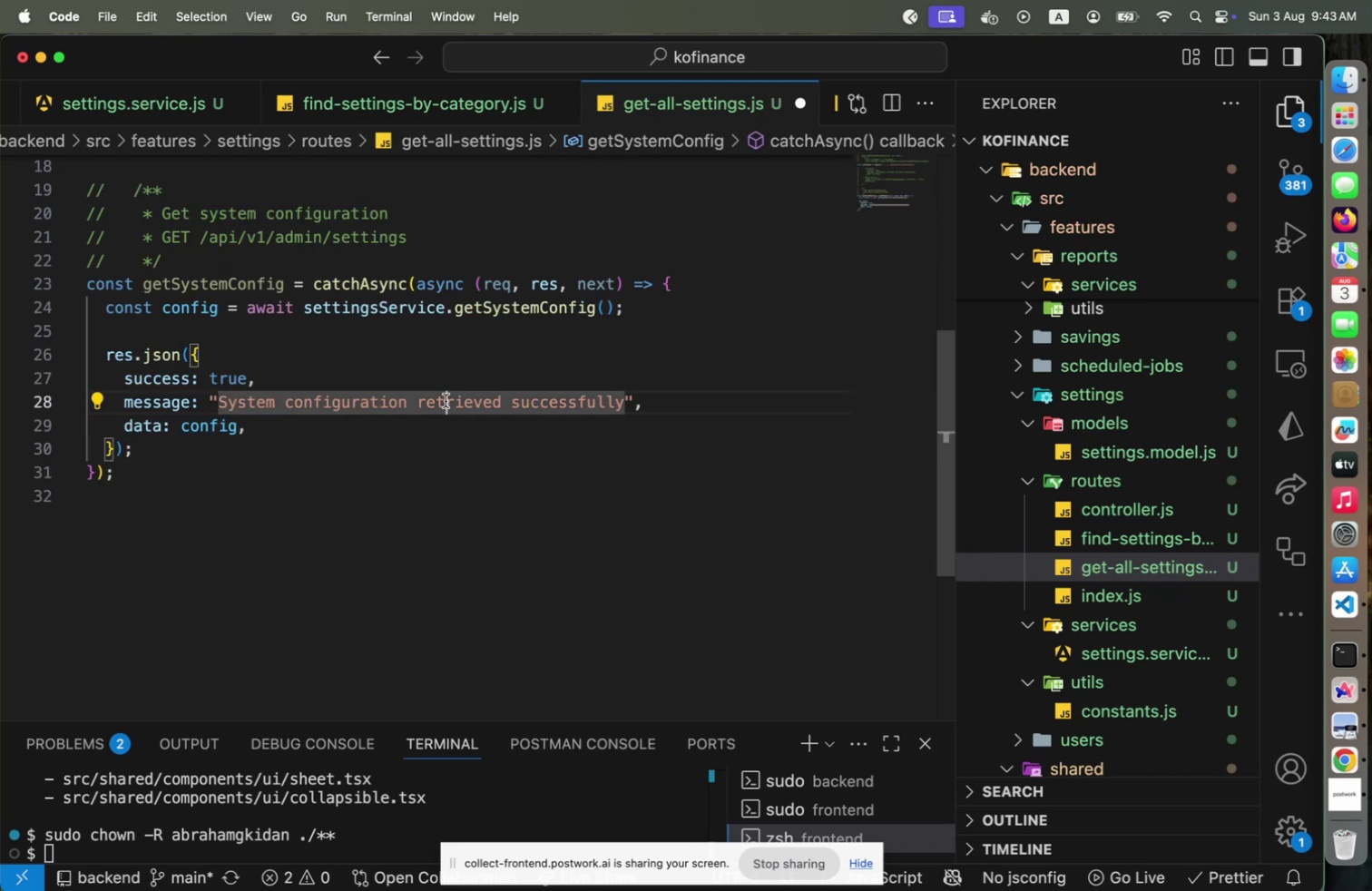 
scroll: coordinate [446, 389], scroll_direction: up, amount: 13.0
 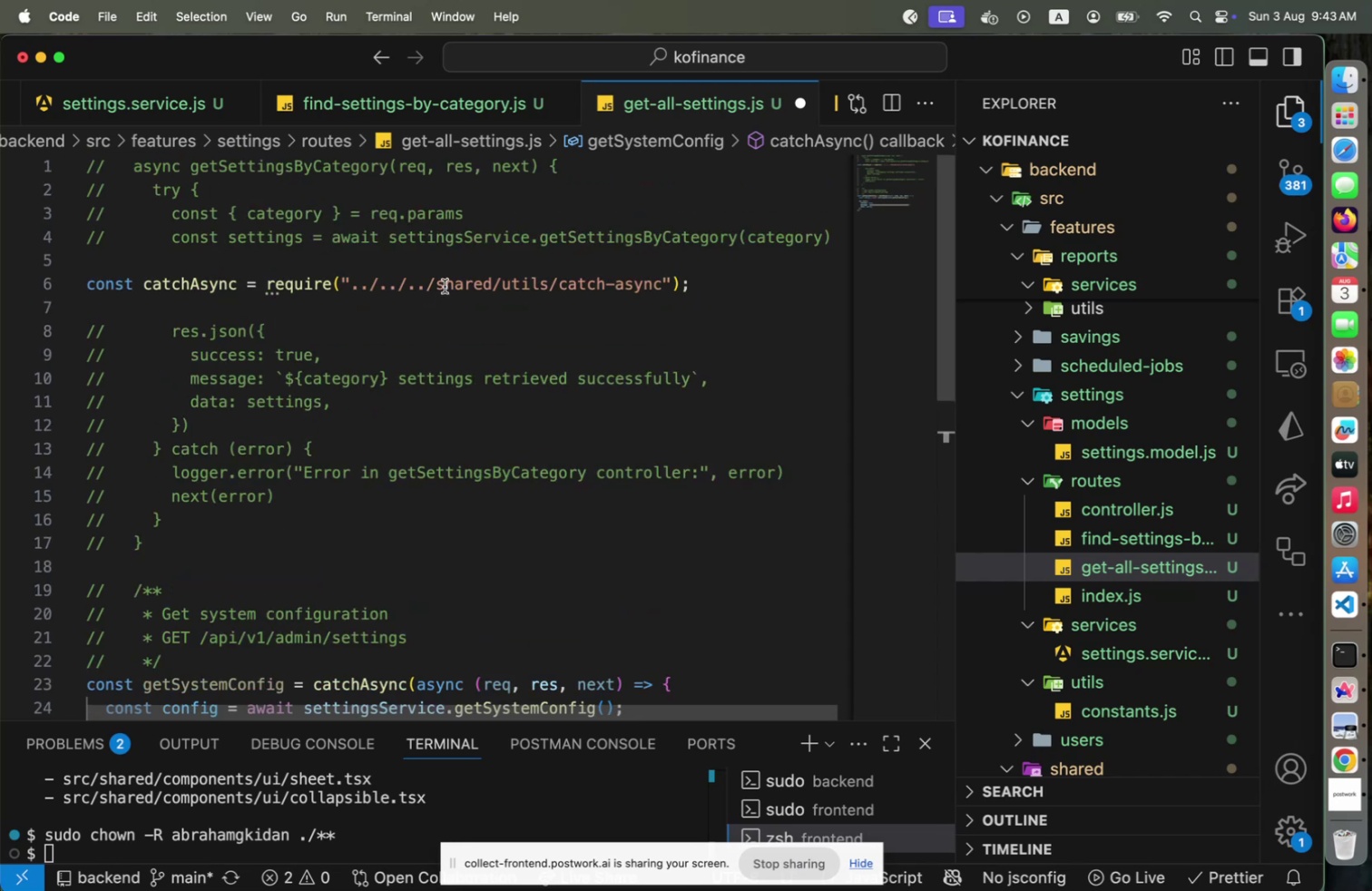 
left_click([445, 286])
 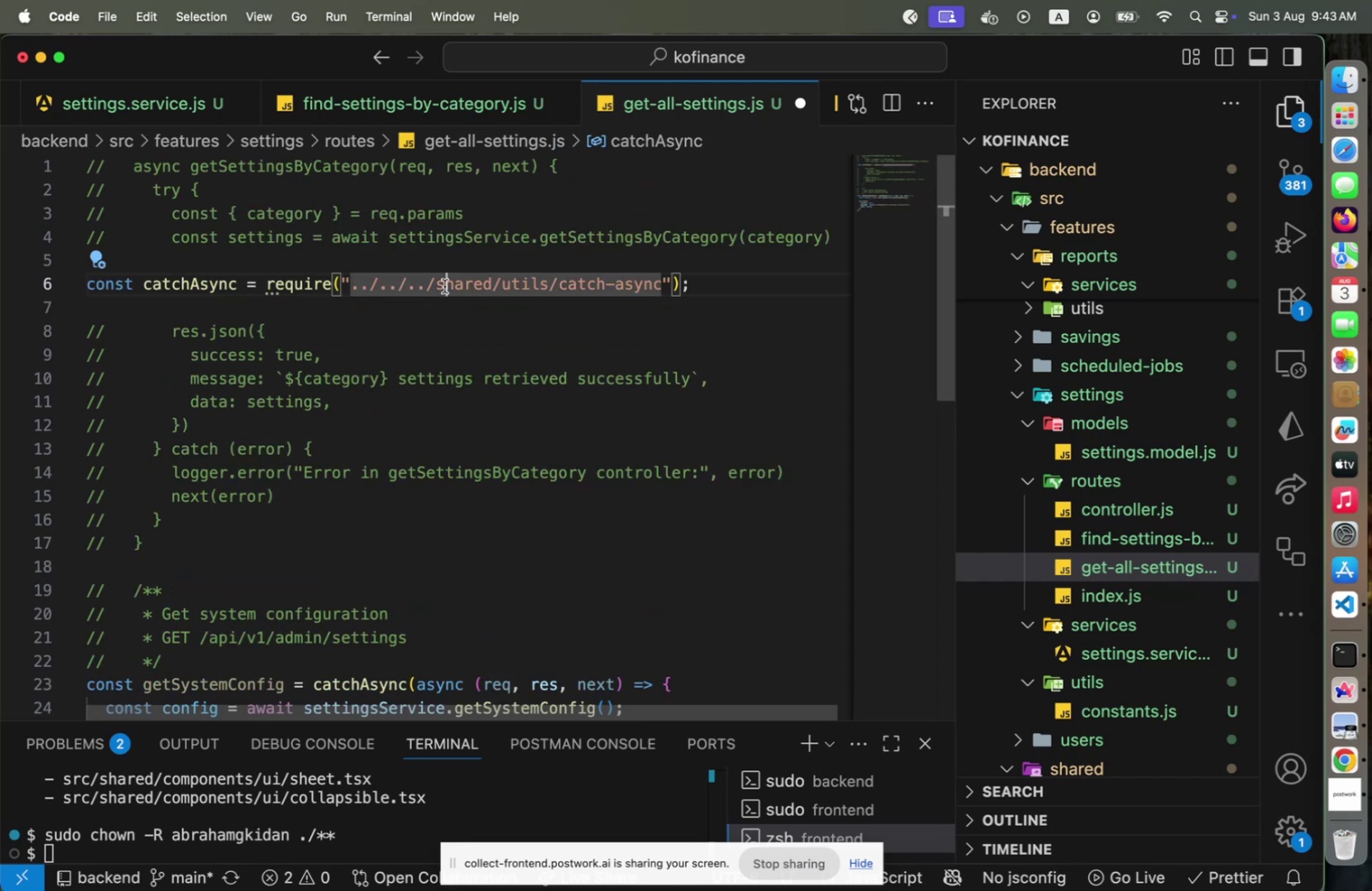 
hold_key(key=OptionLeft, duration=1.27)
 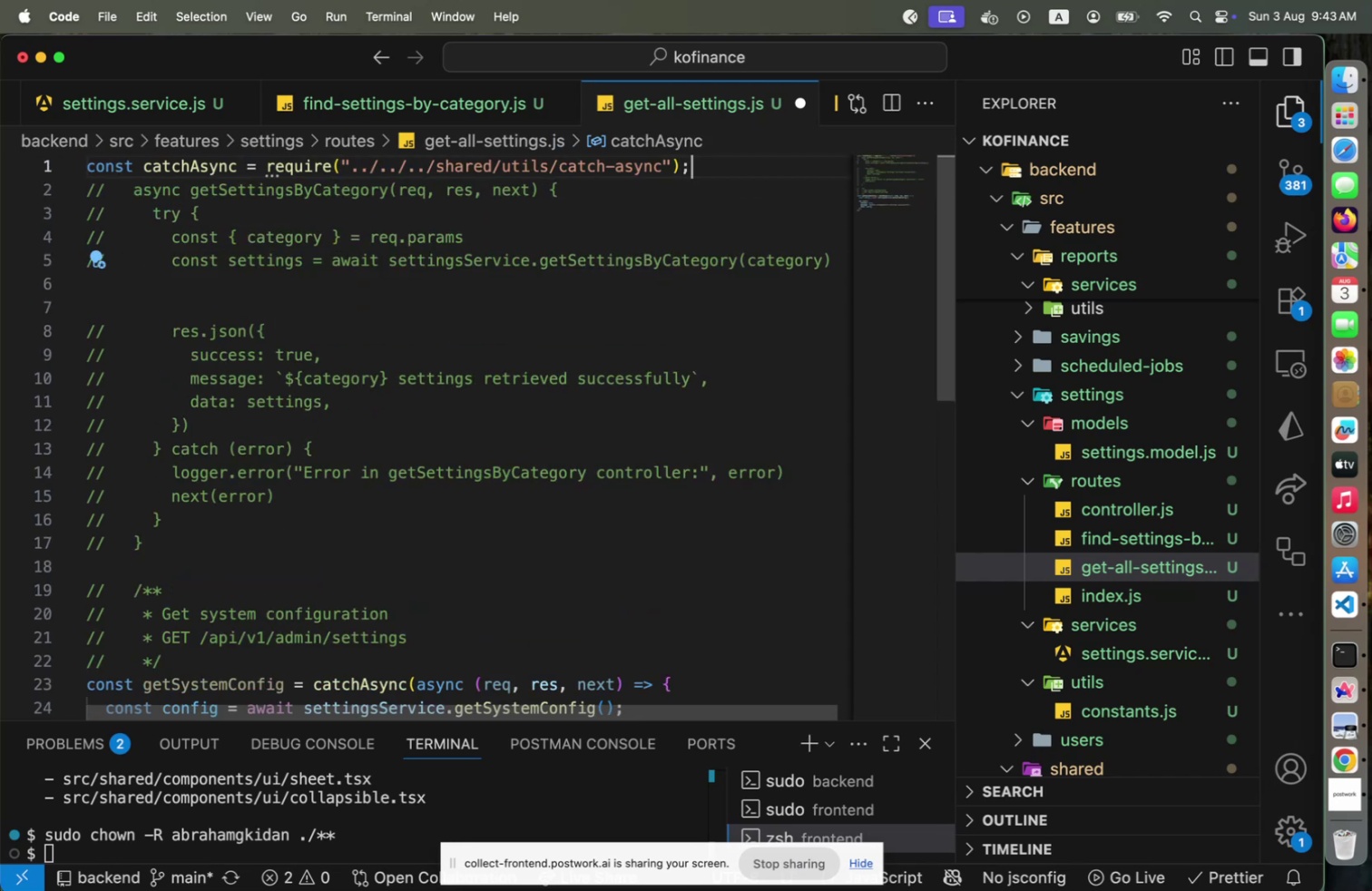 
hold_key(key=ArrowUp, duration=0.93)
 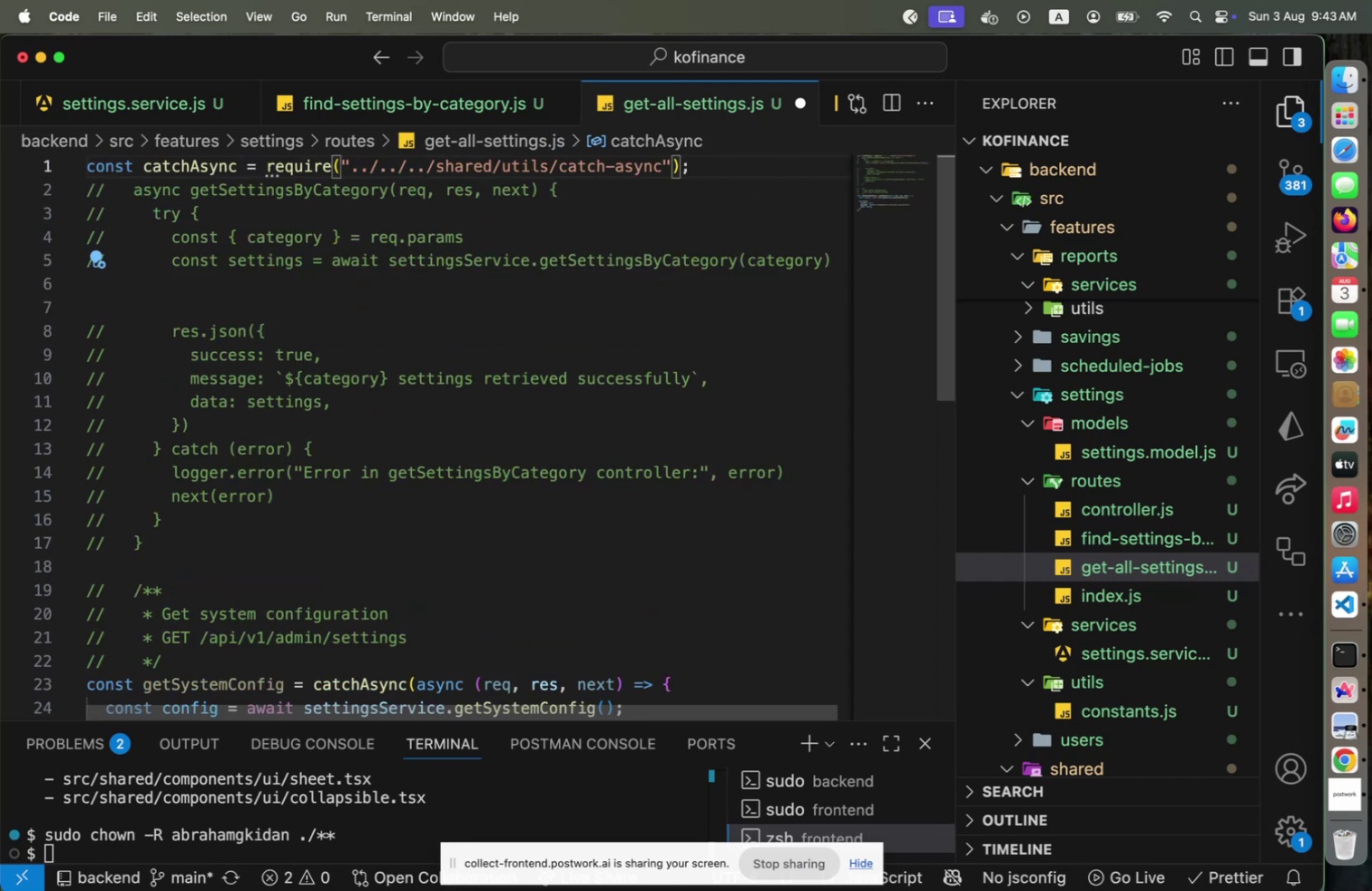 
key(End)
 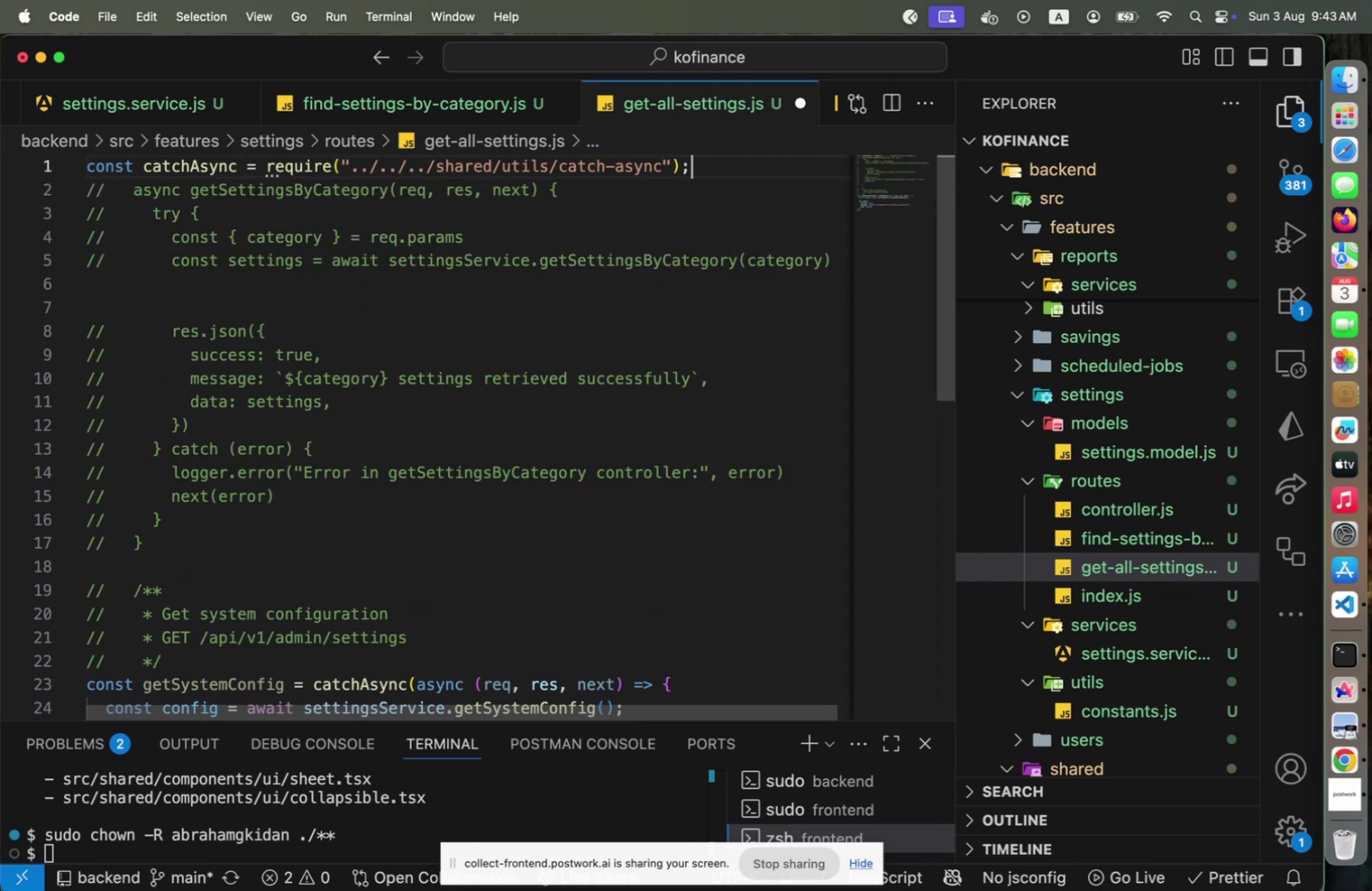 
key(Enter)
 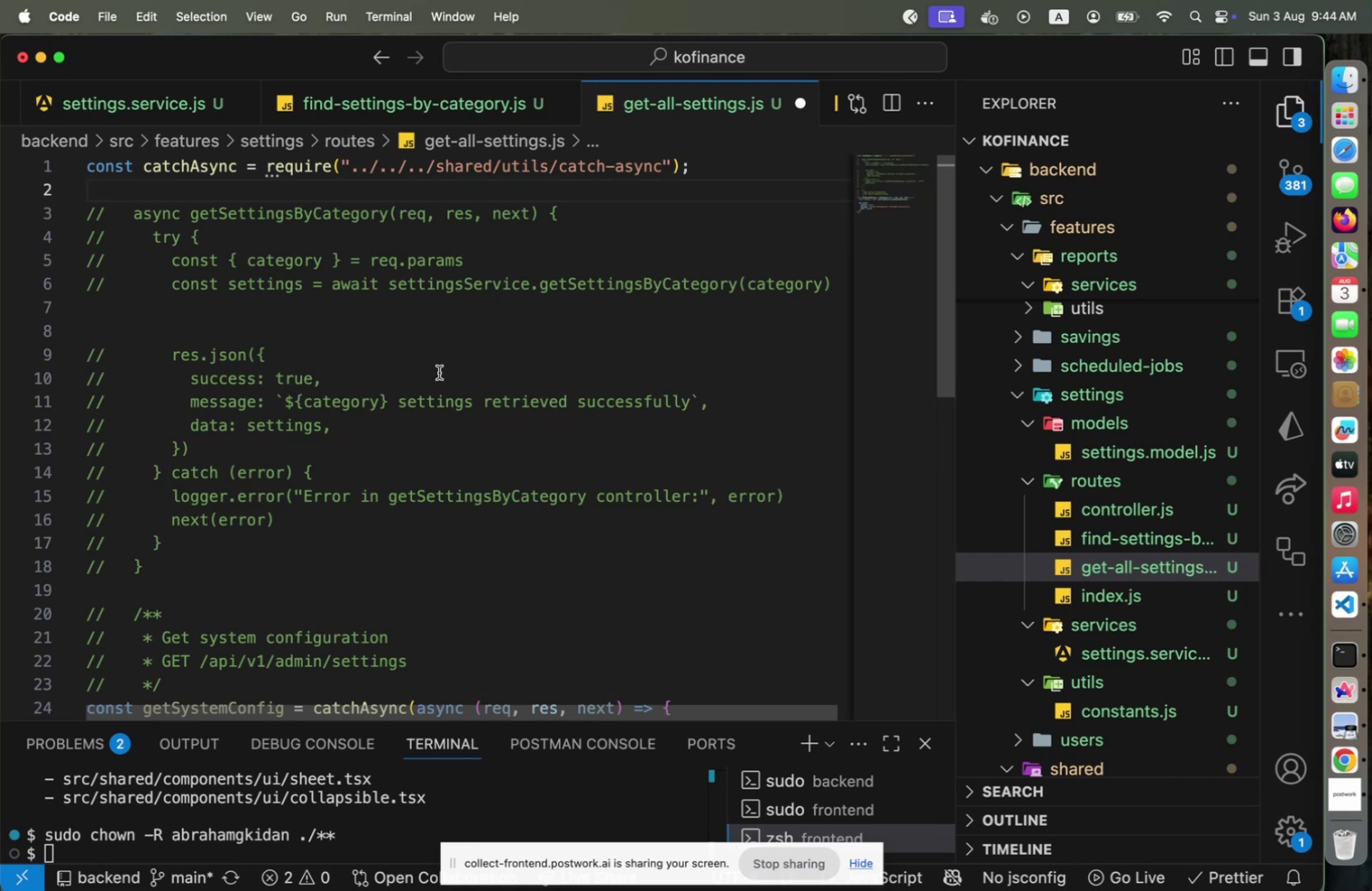 
wait(11.64)
 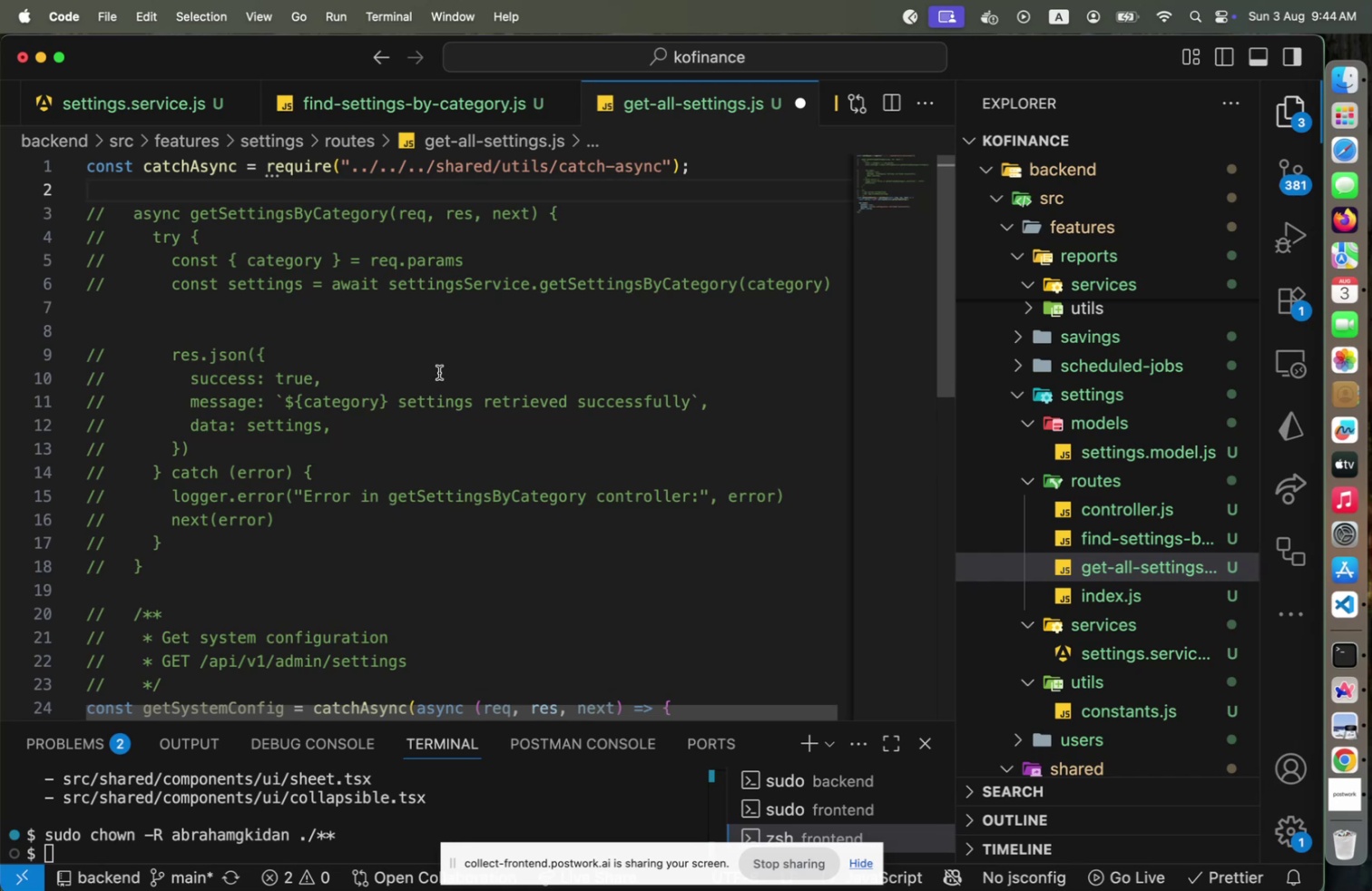 
left_click([239, 566])
 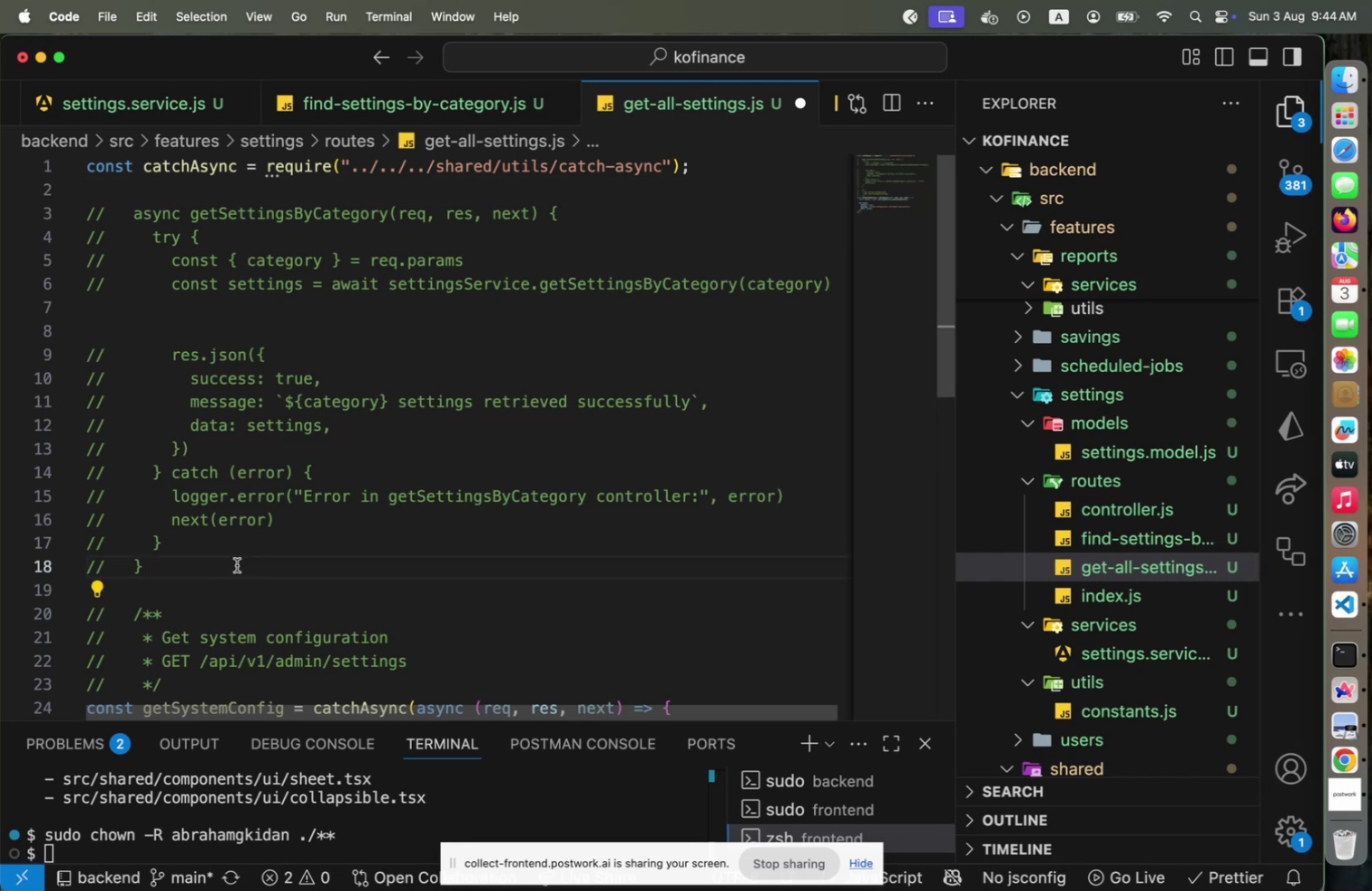 
hold_key(key=ArrowUp, duration=1.51)
 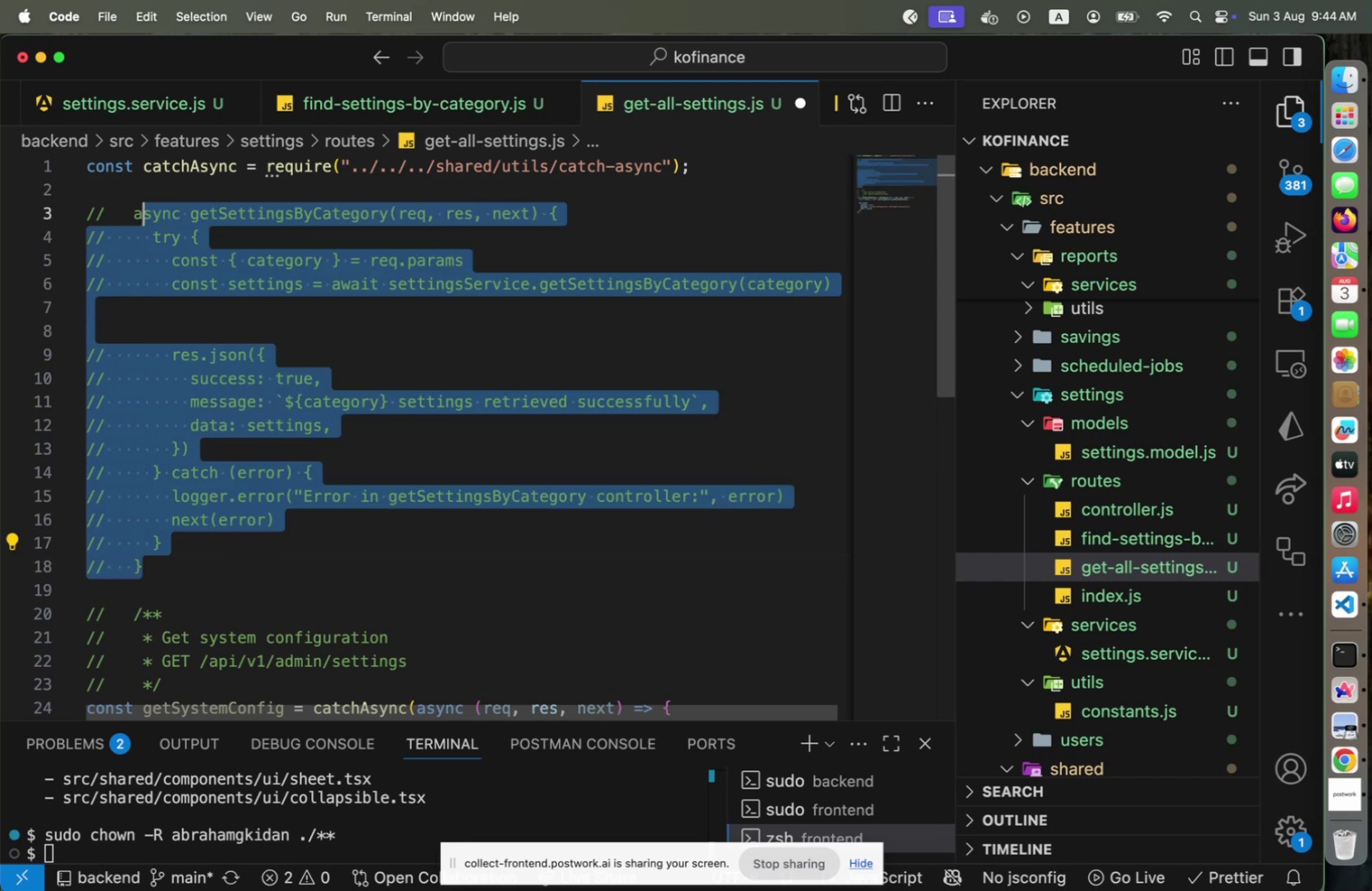 
key(Shift+ArrowUp)
 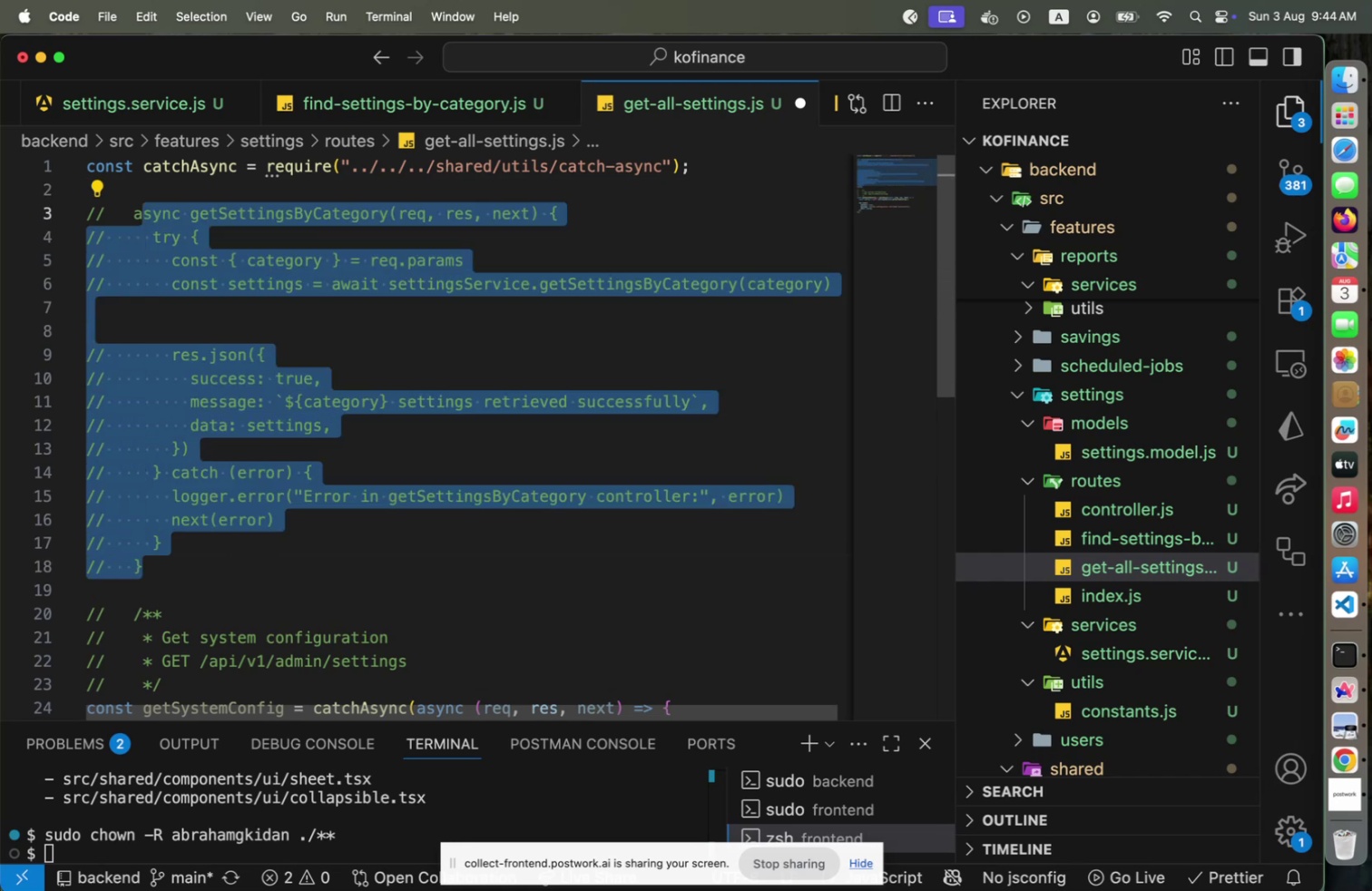 
key(Shift+ArrowLeft)
 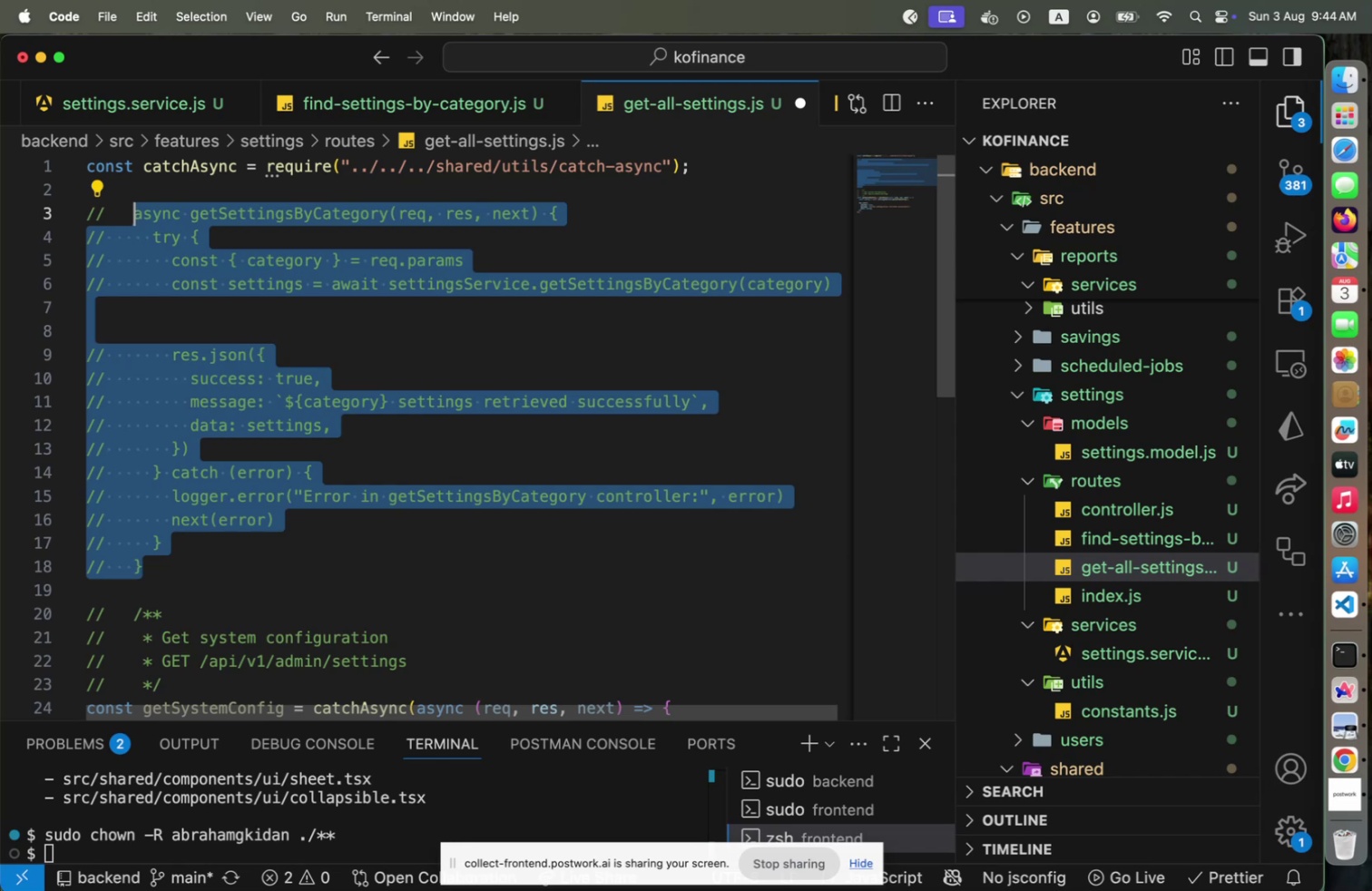 
key(Shift+ArrowUp)
 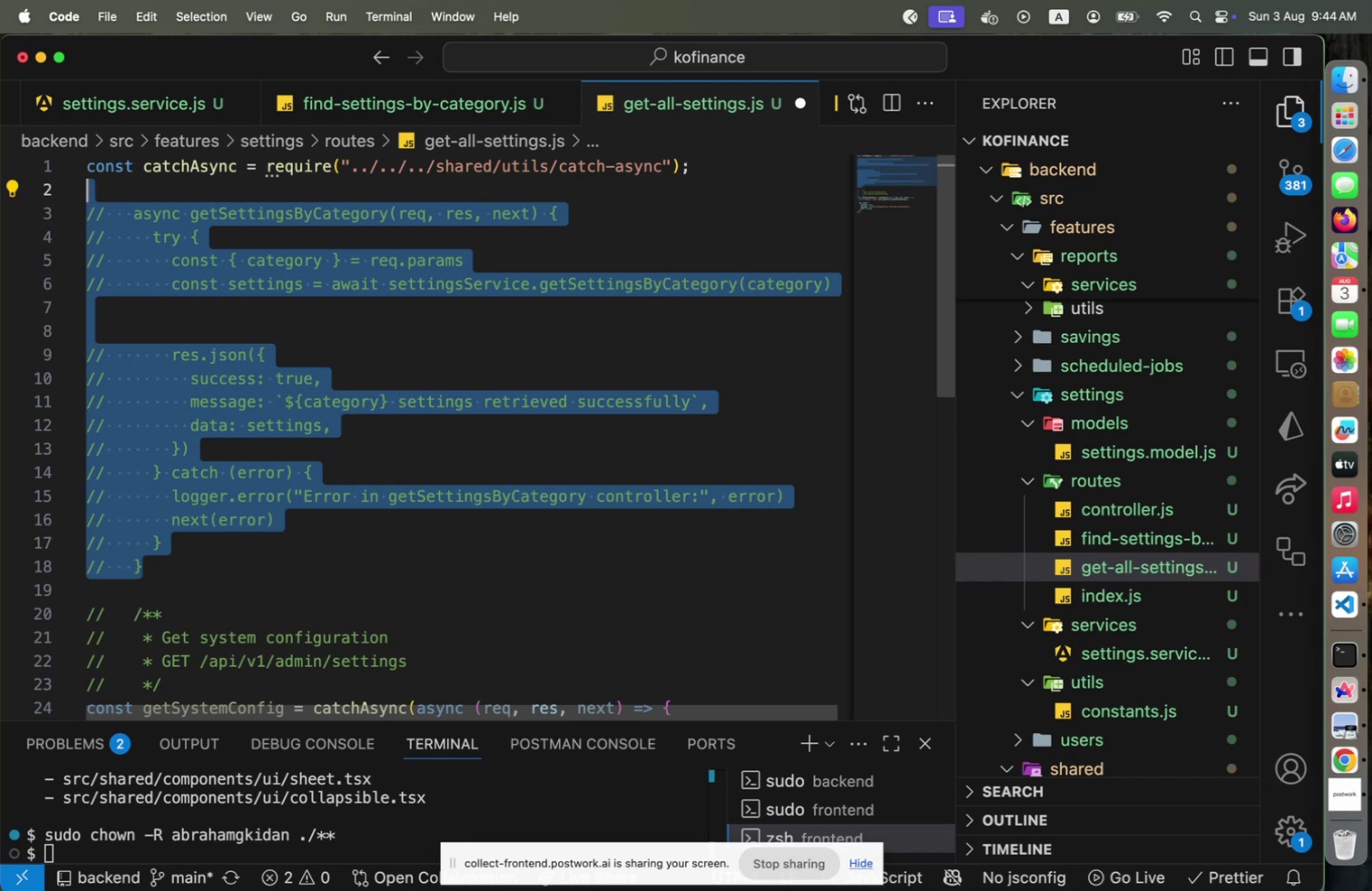 
key(Backspace)
 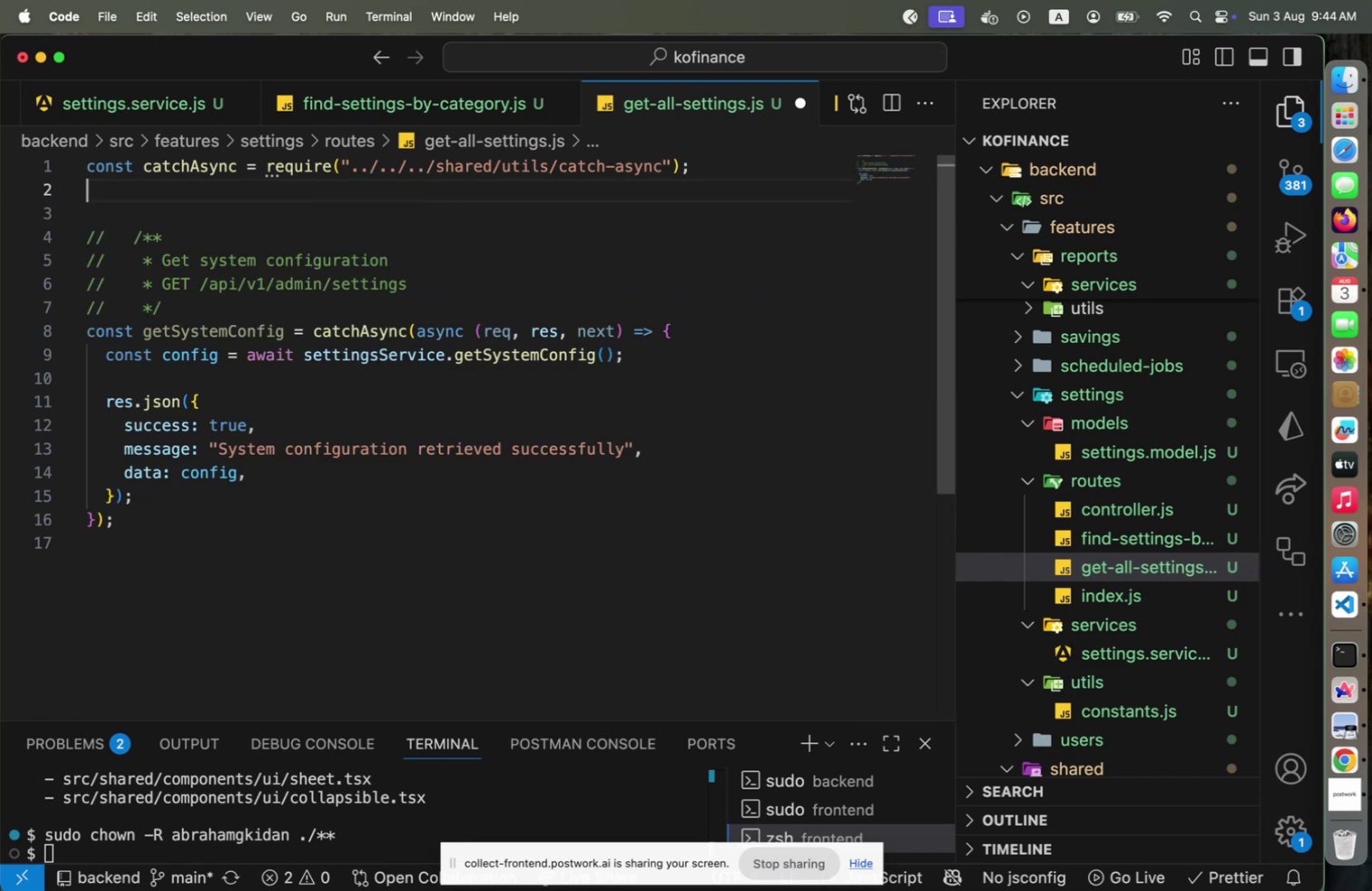 
key(ArrowDown)
 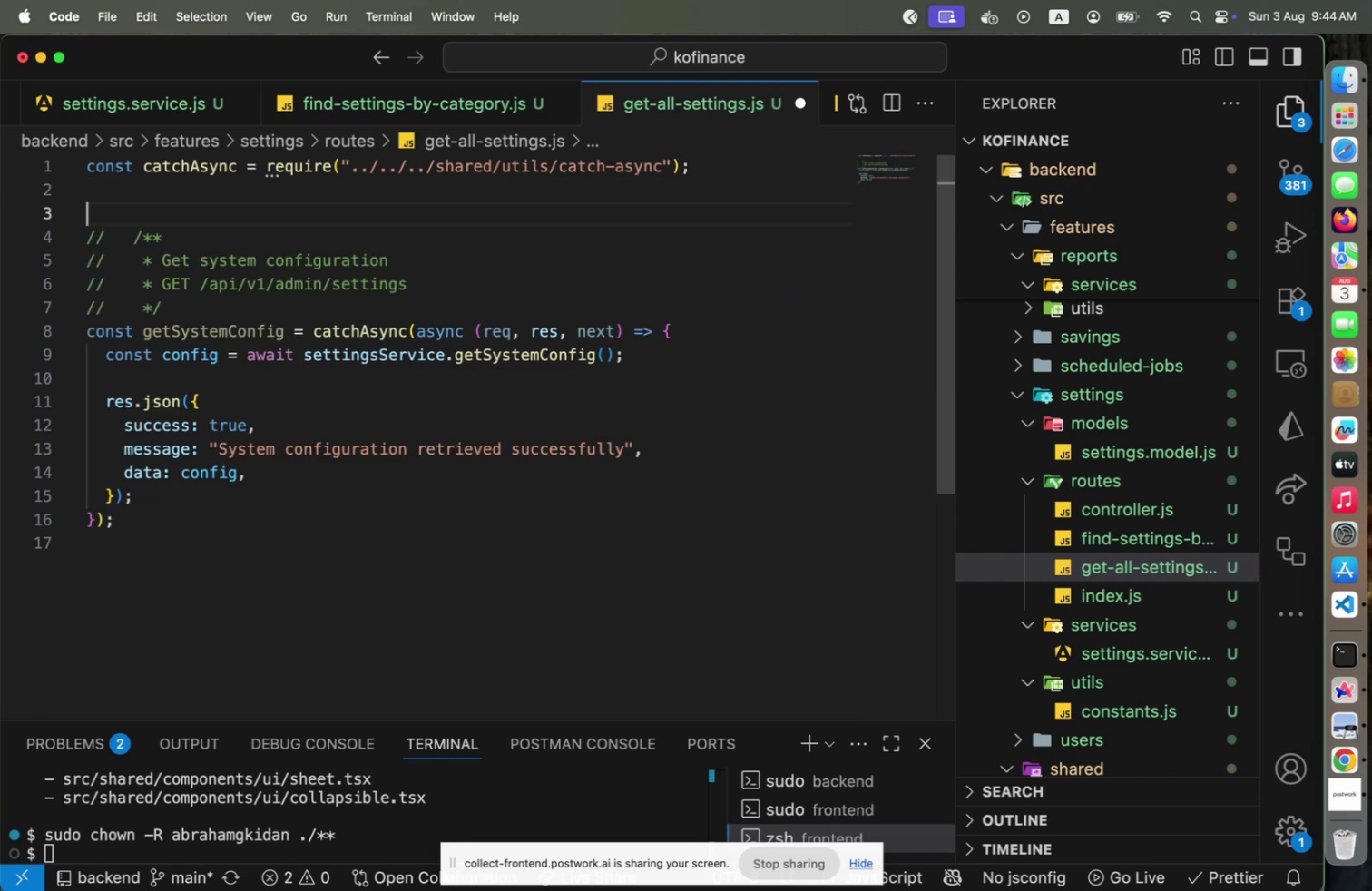 
key(ArrowDown)
 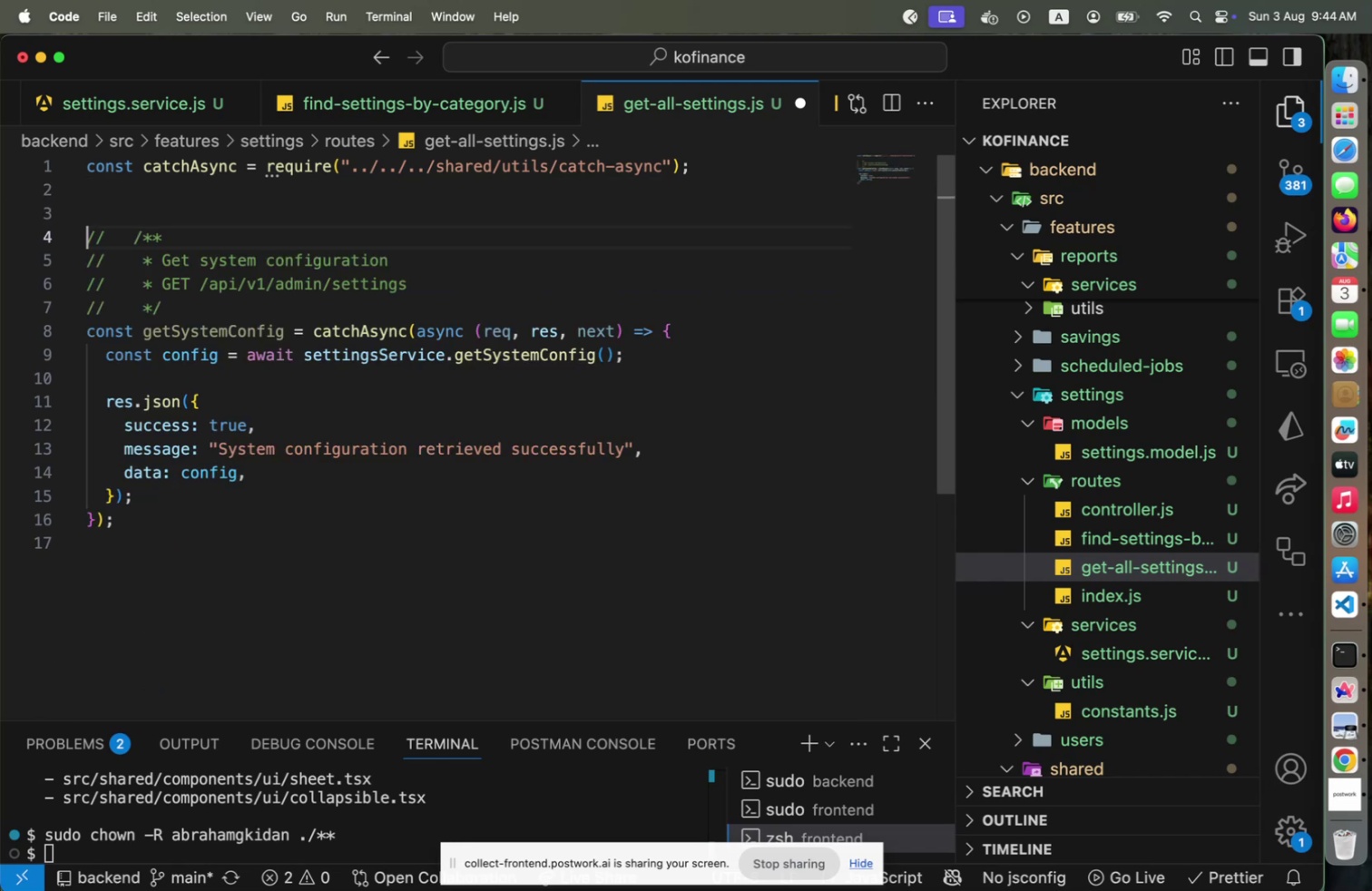 
key(Shift+ArrowDown)
 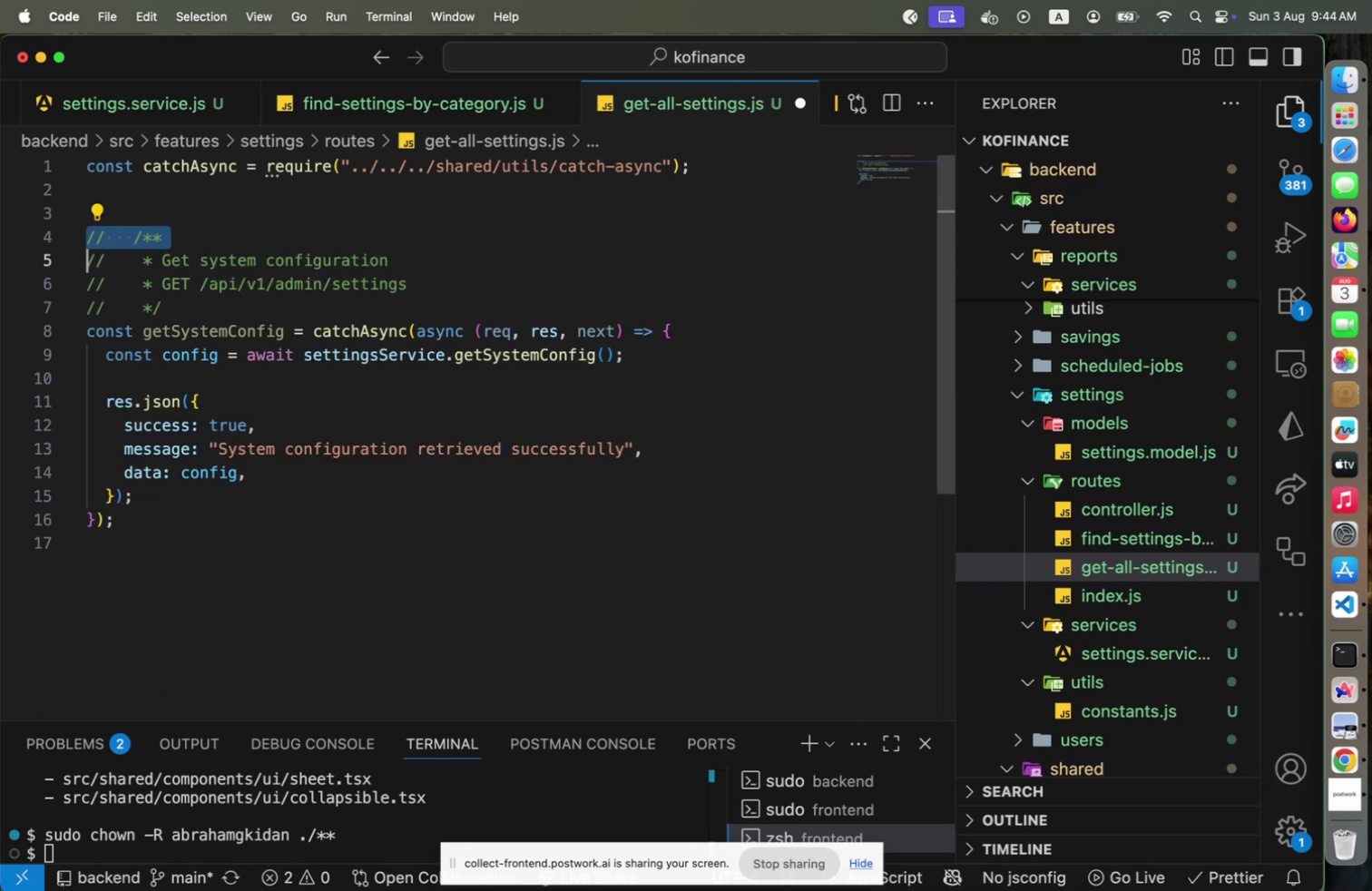 
key(Shift+ArrowDown)
 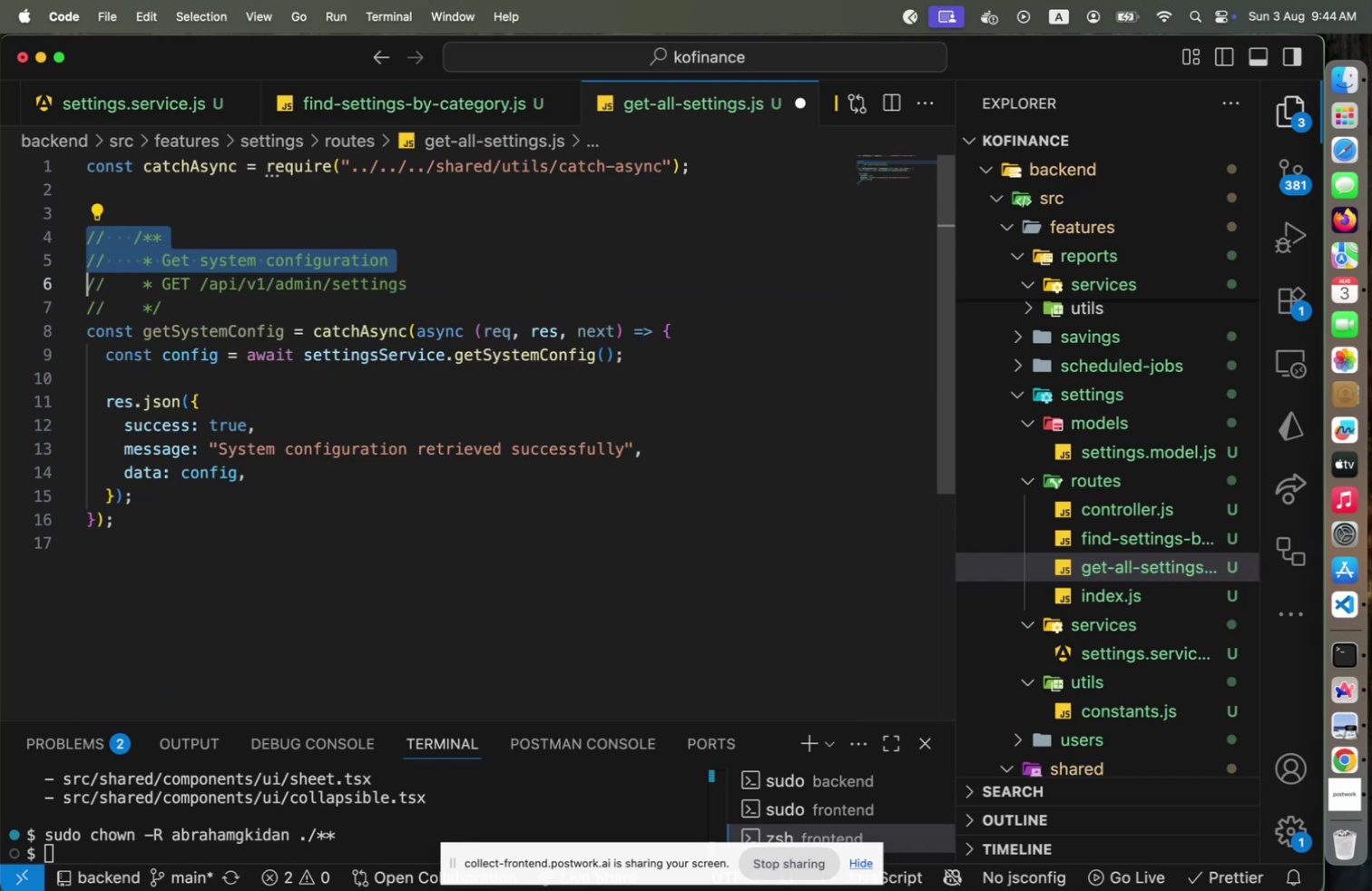 
key(Shift+End)
 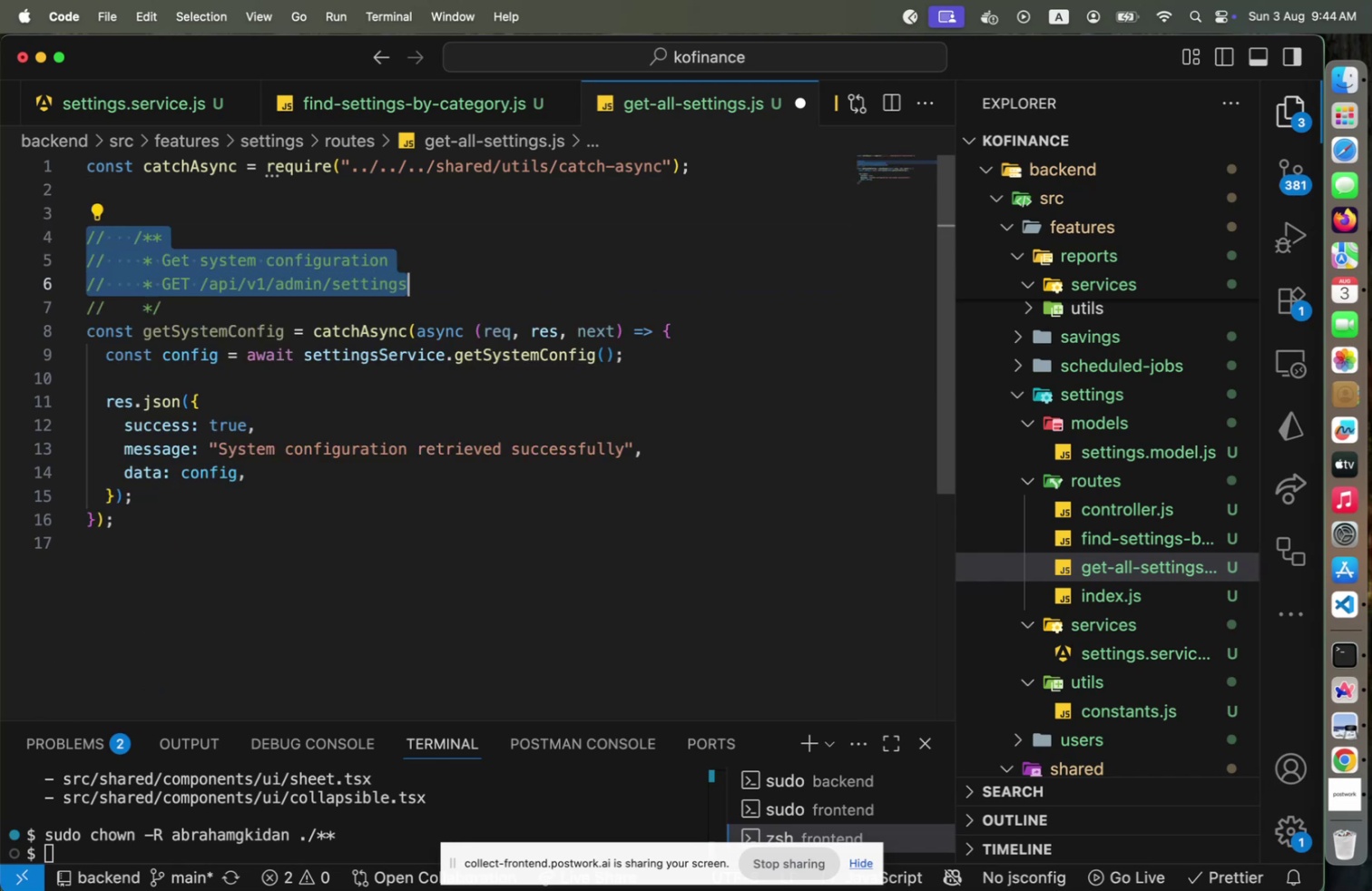 
key(Shift+ArrowDown)
 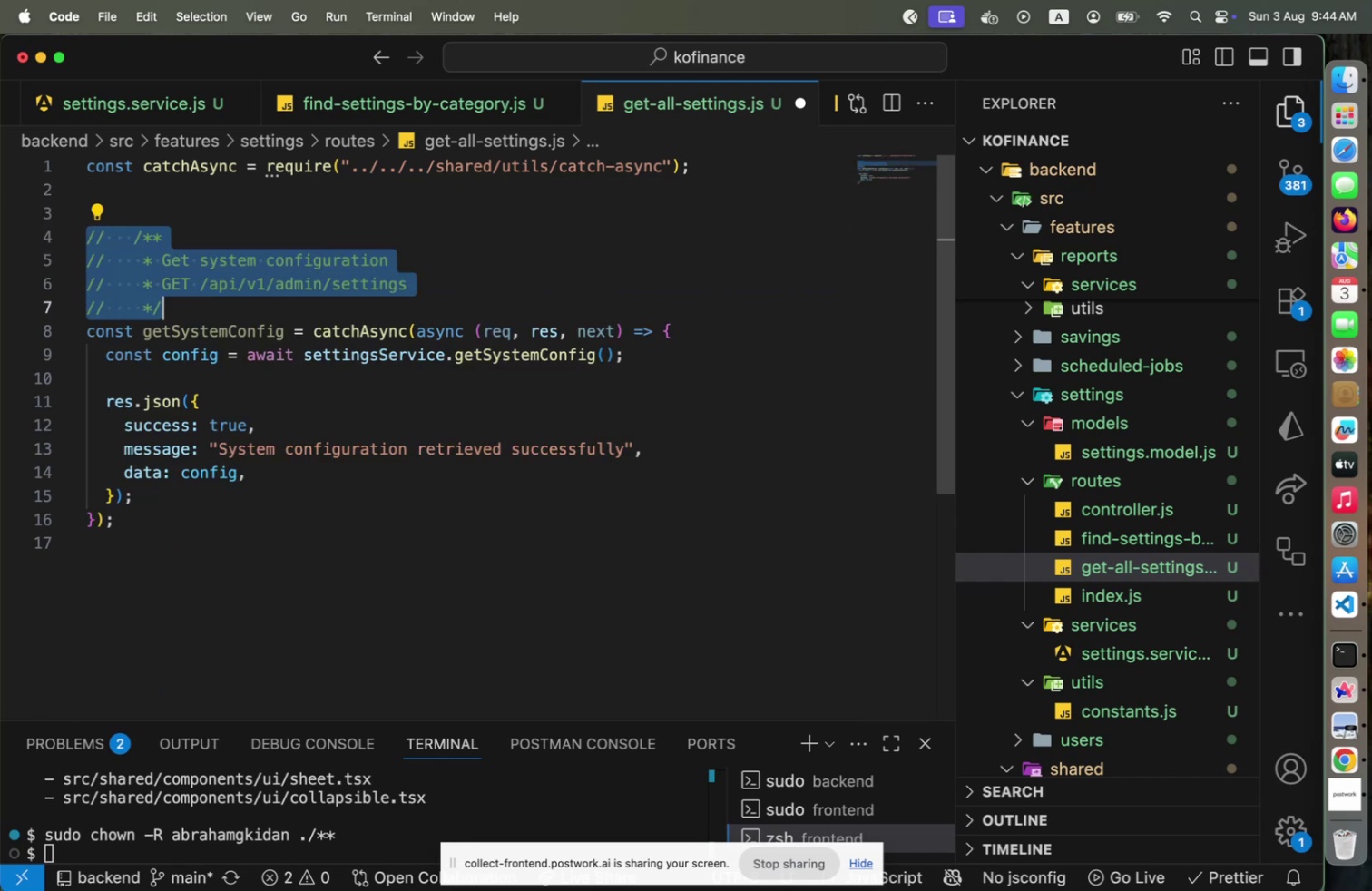 
key(Meta+CommandLeft)
 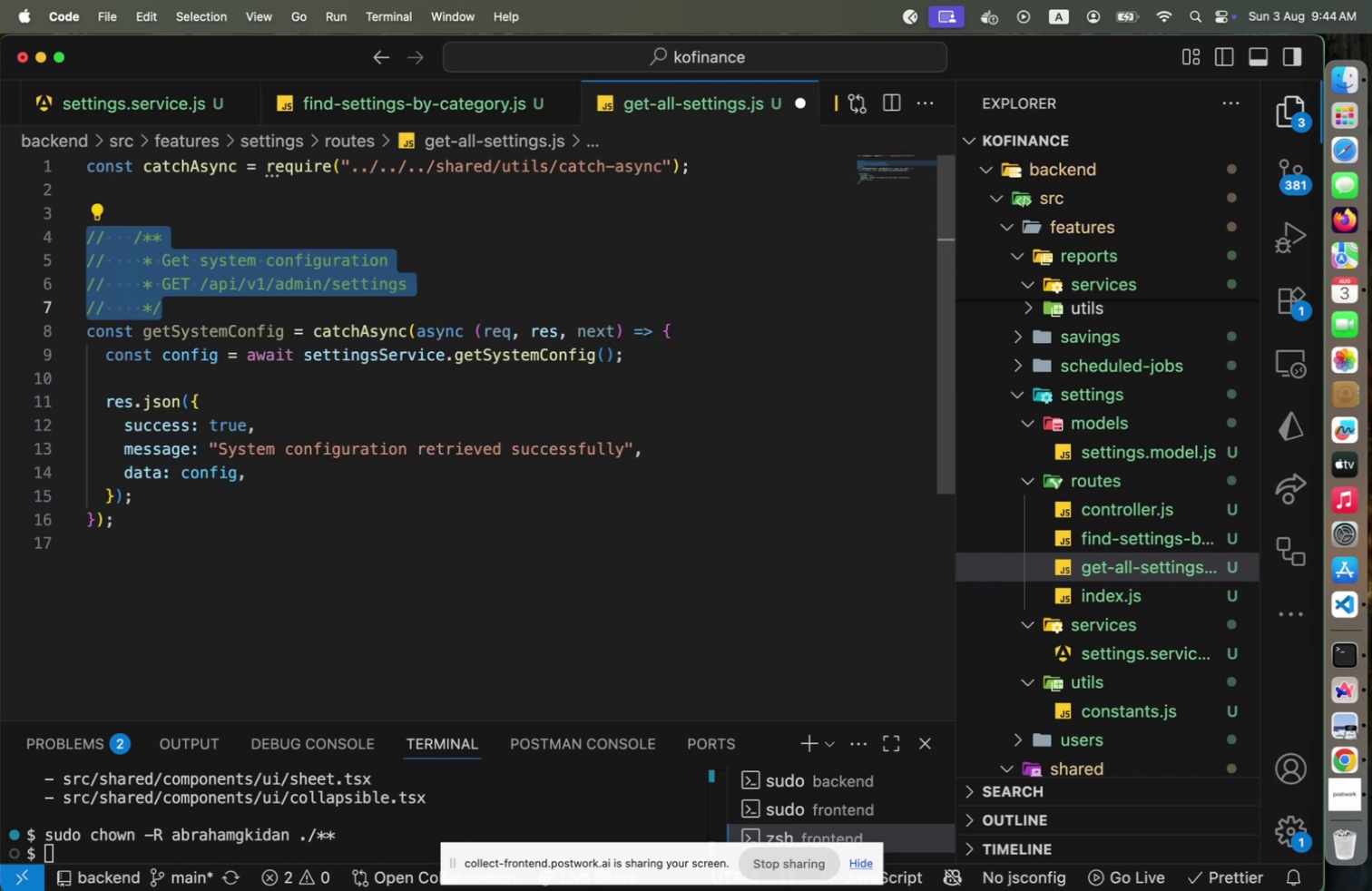 
key(Meta+Slash)
 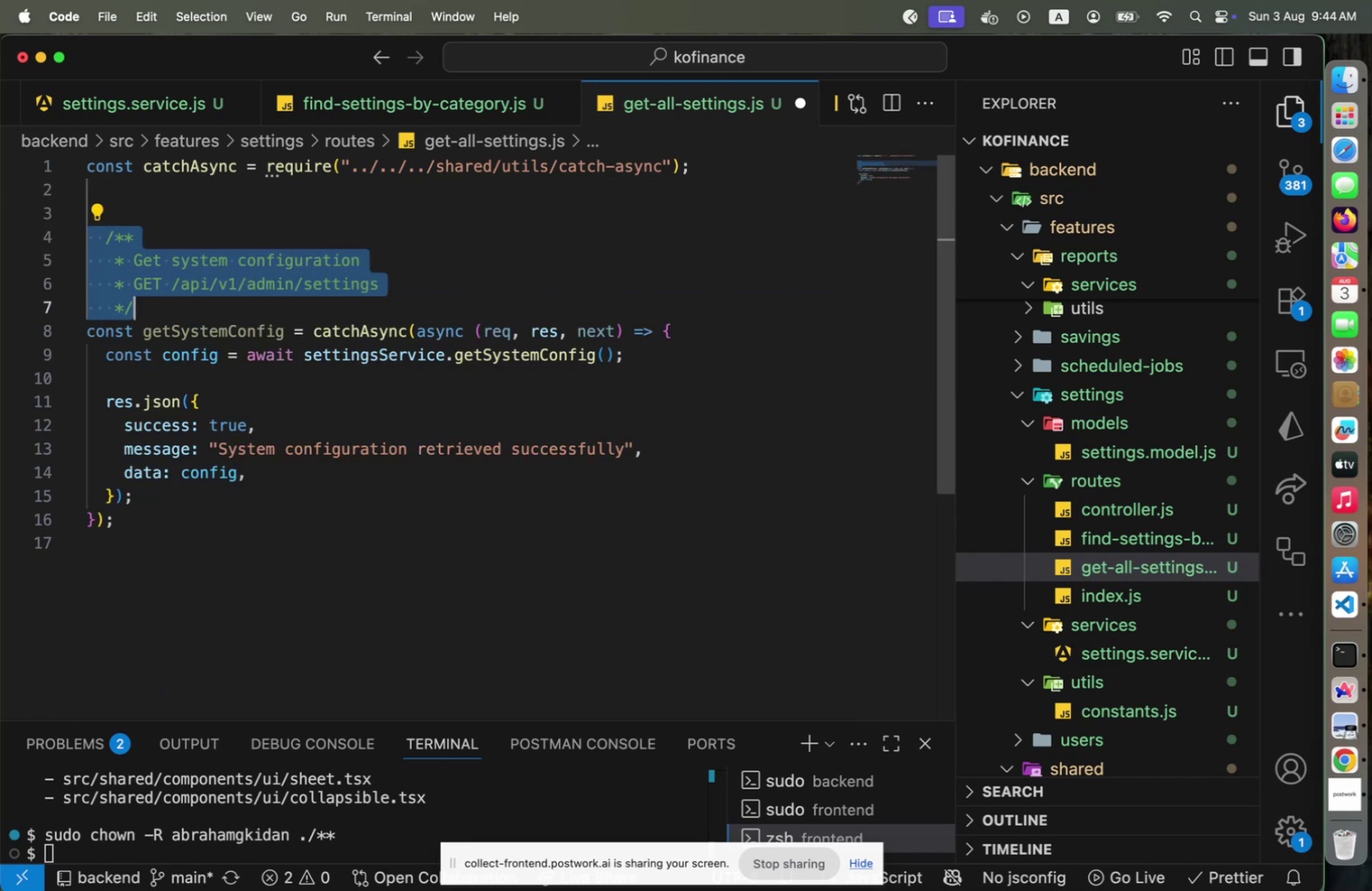 
key(ArrowLeft)
 